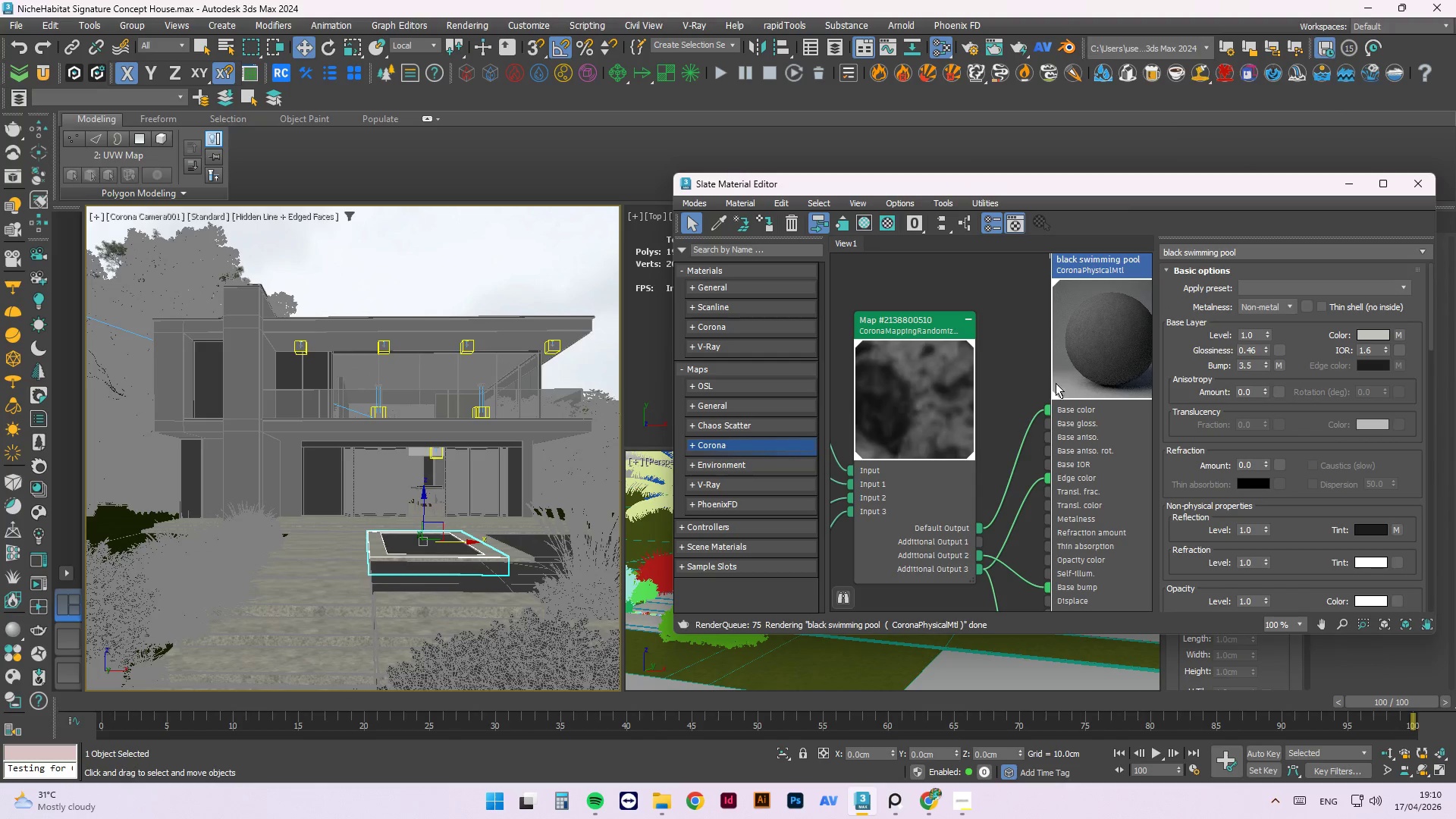 
left_click([1033, 387])
 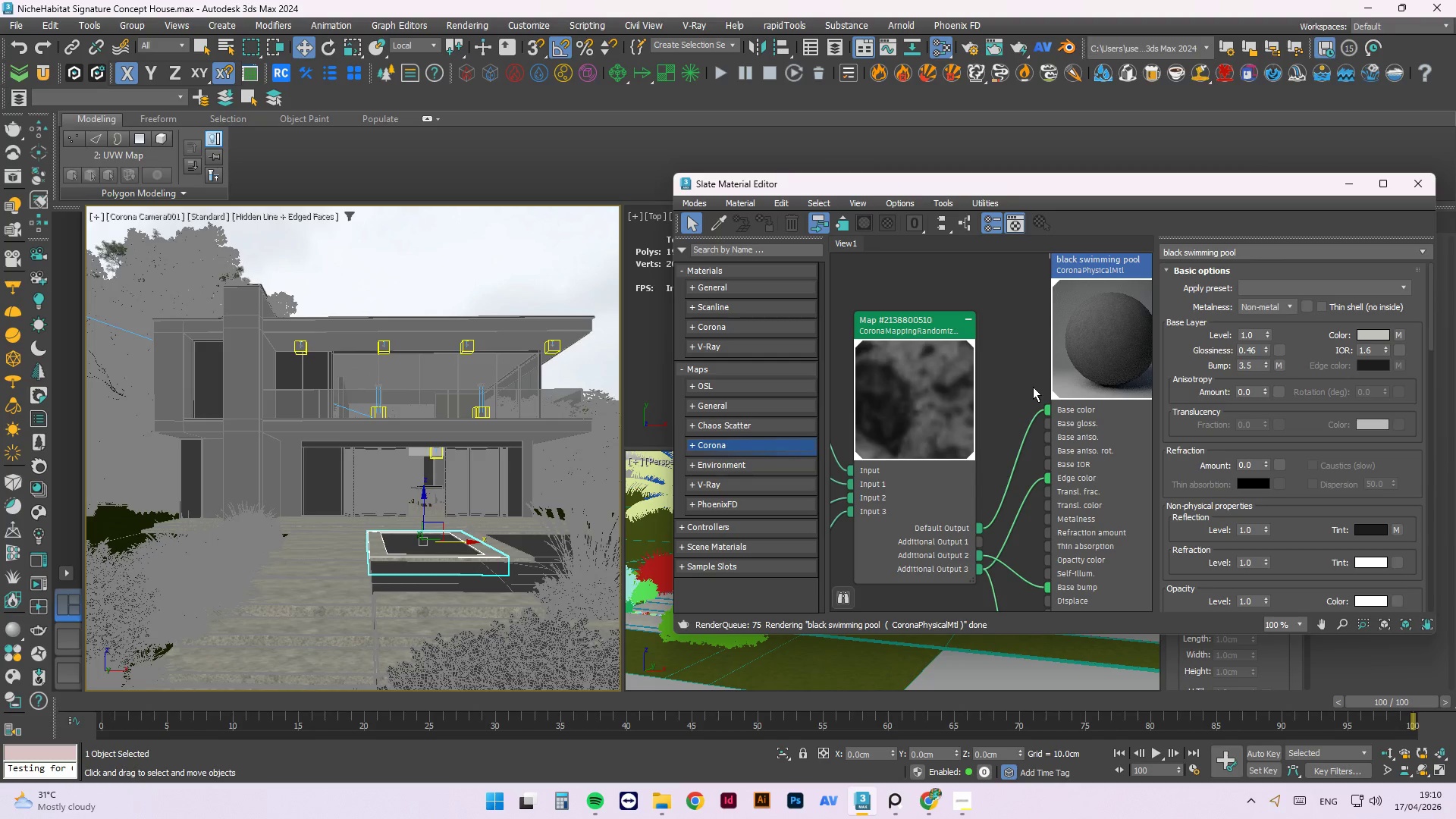 
key(Control+Z)
 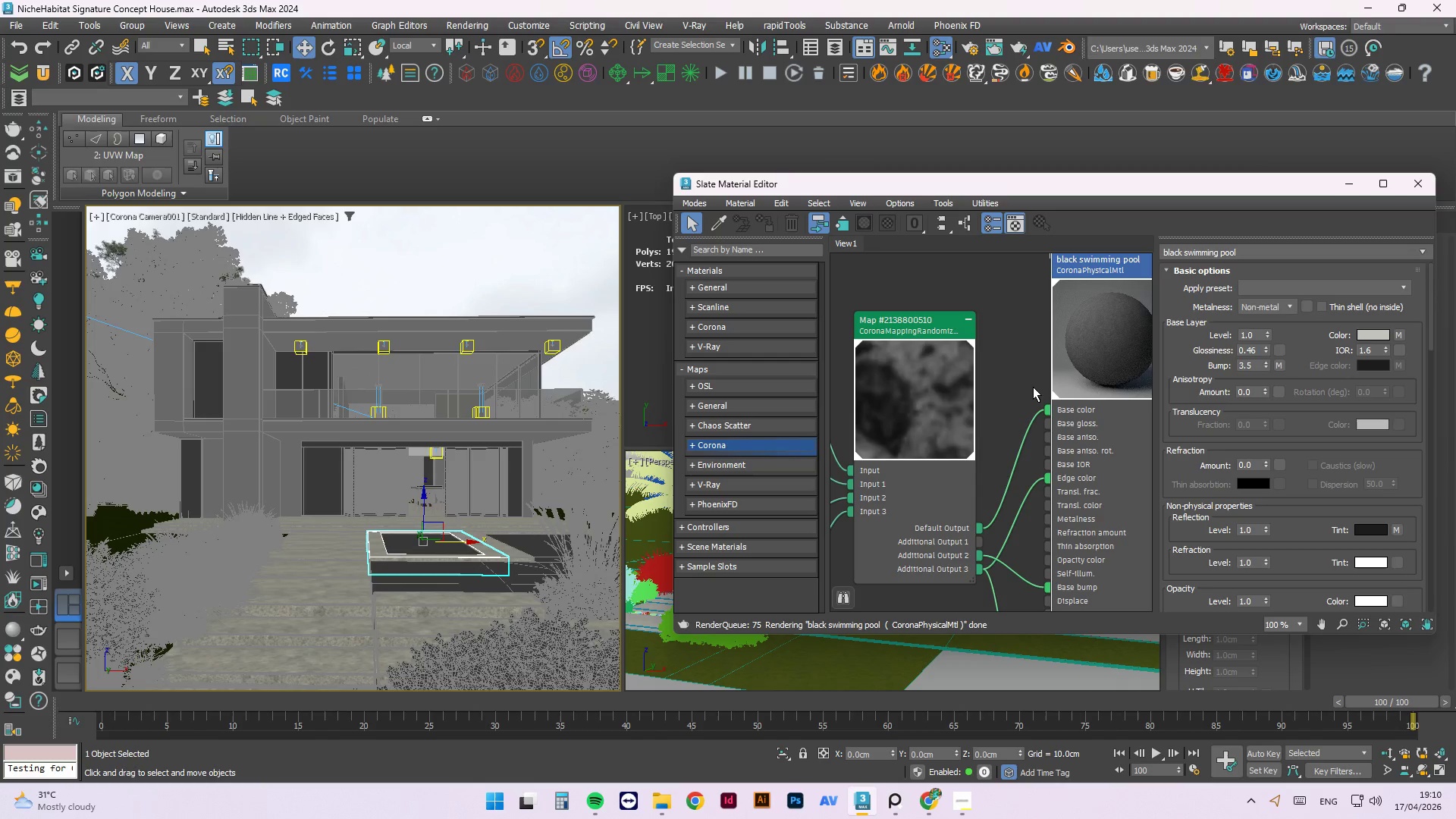 
key(Control+Z)
 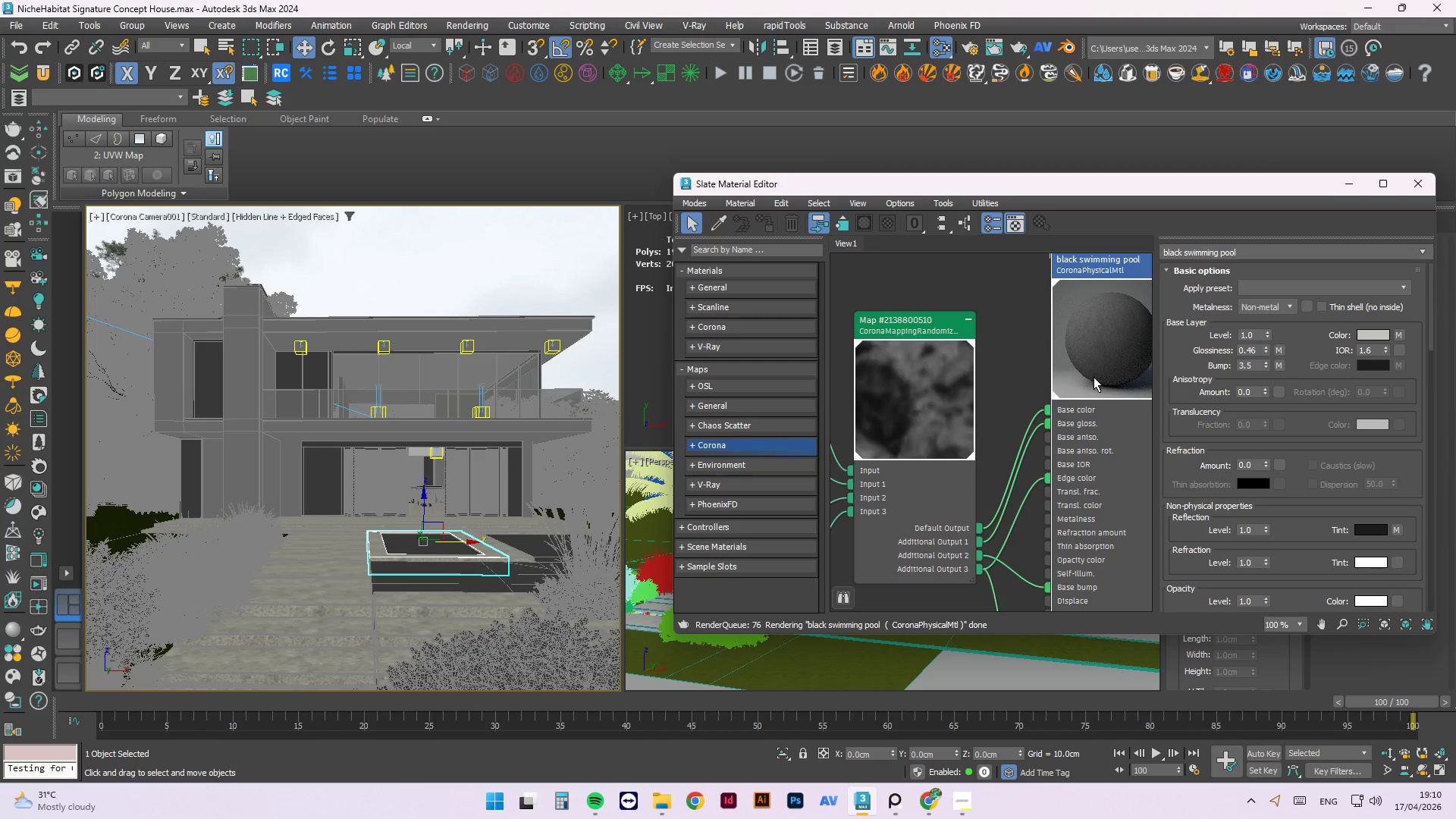 
left_click([886, 366])
 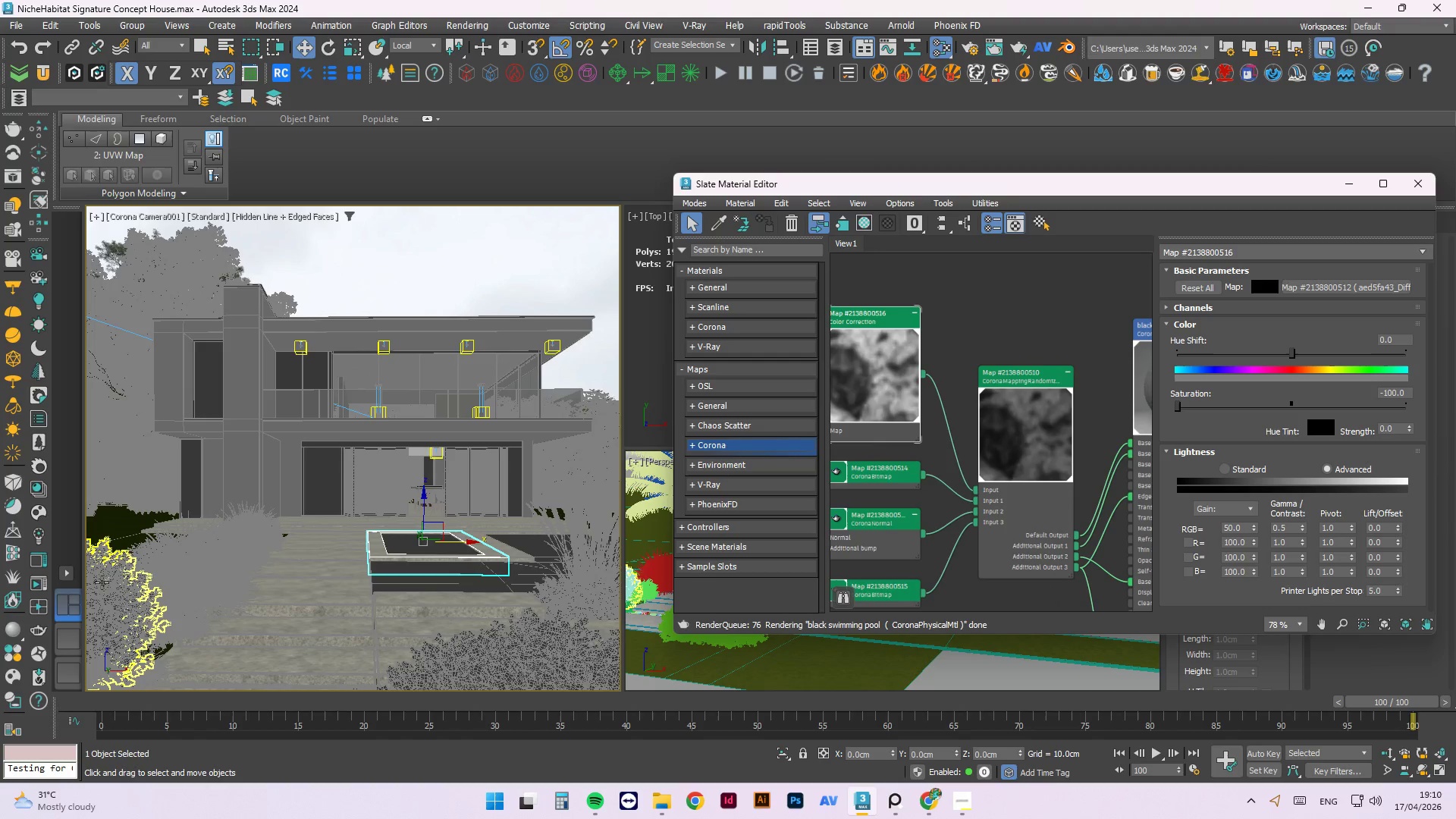 
scroll: coordinate [893, 356], scroll_direction: down, amount: 2.0
 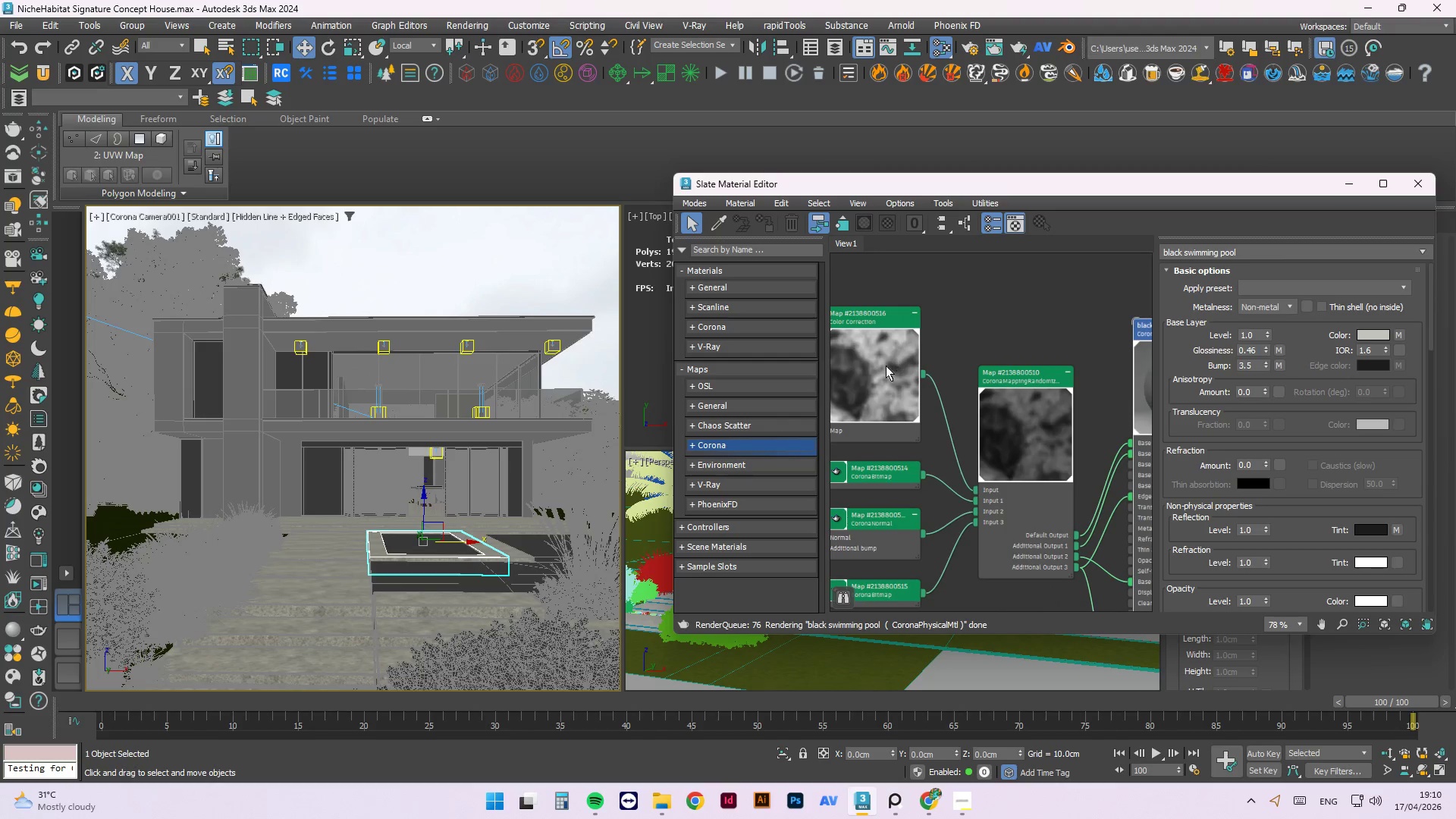 
left_click([42, 582])
 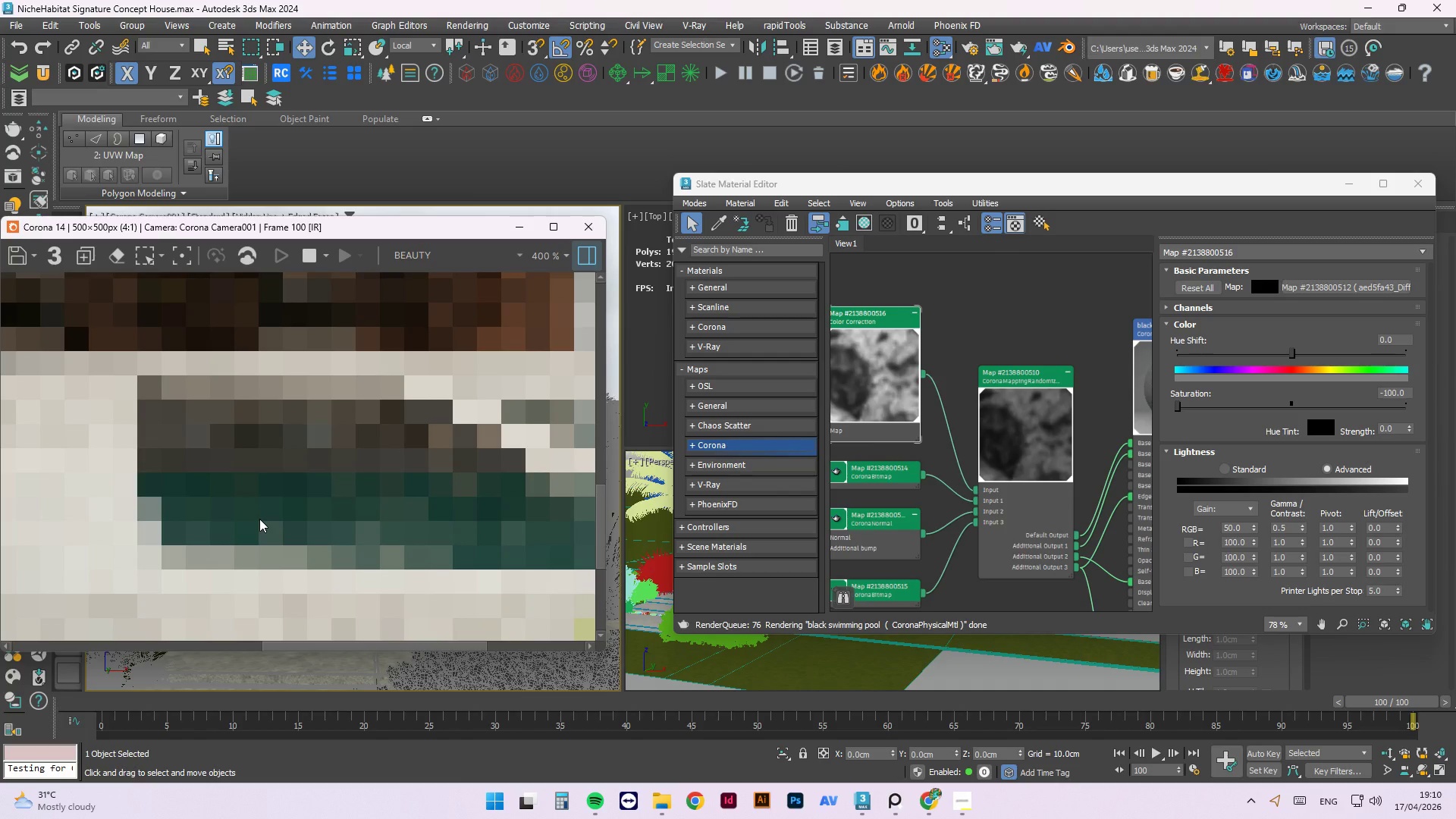 
scroll: coordinate [259, 519], scroll_direction: down, amount: 1.0
 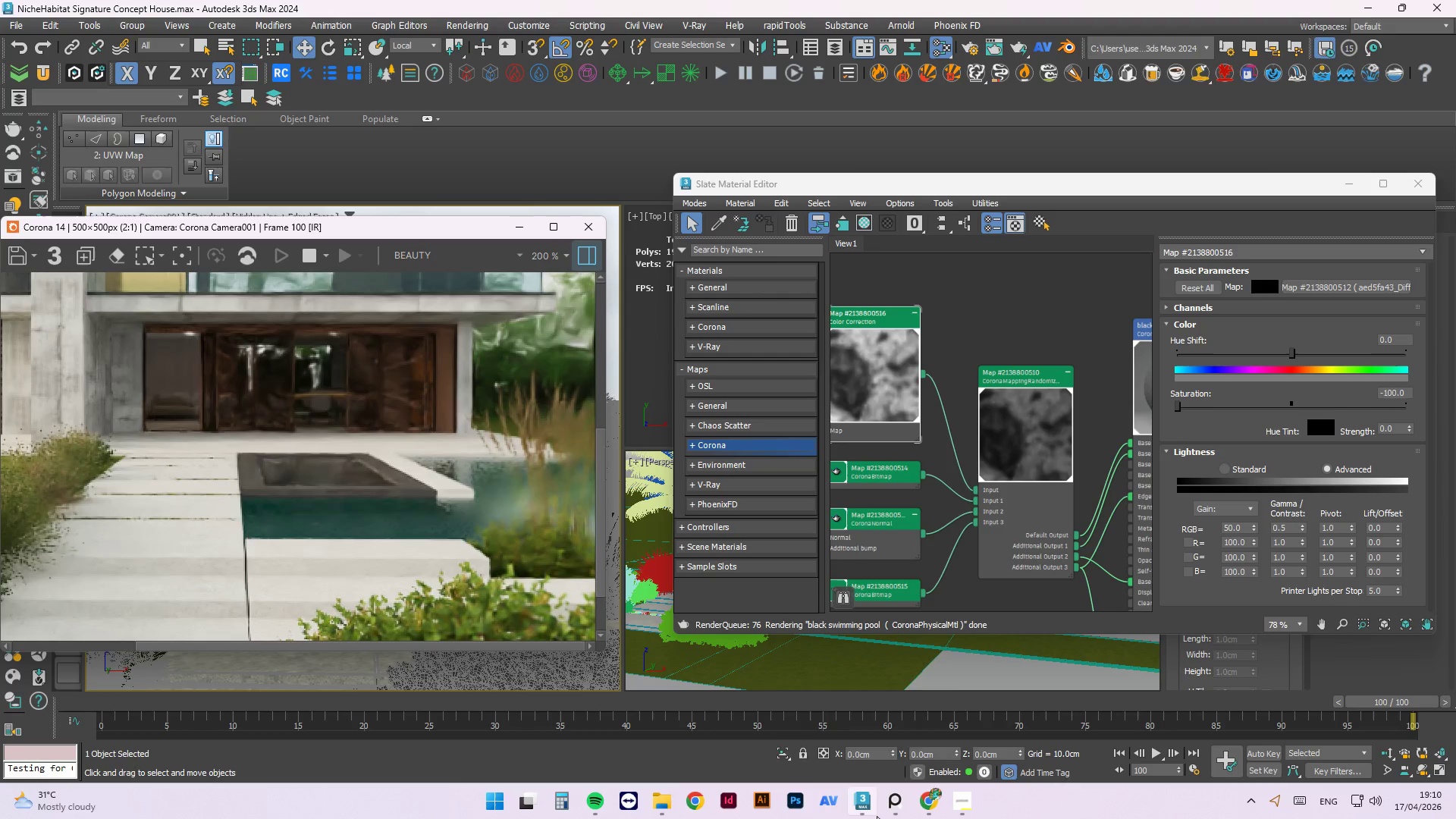 
left_click([899, 802])
 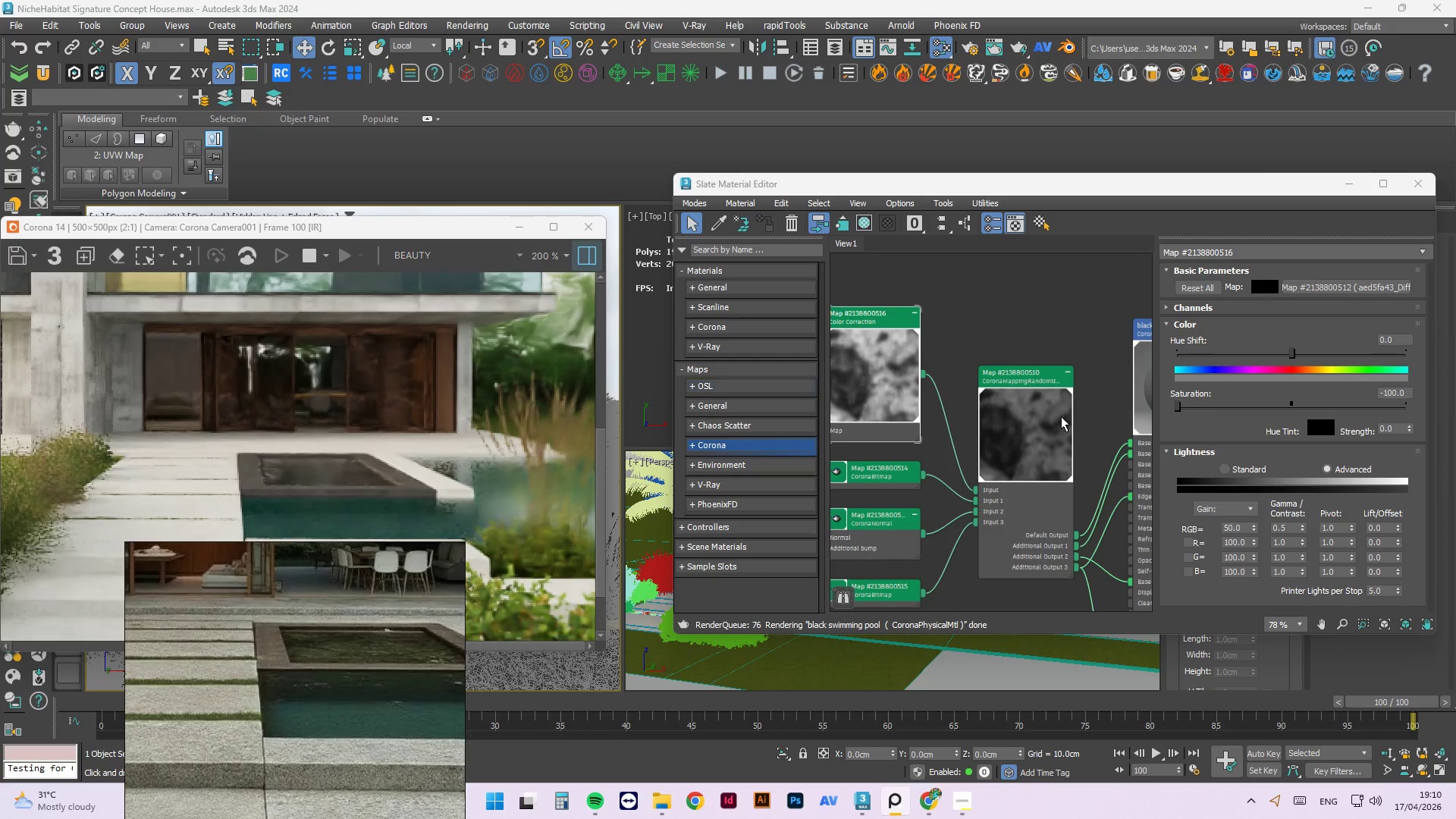 
left_click([900, 393])
 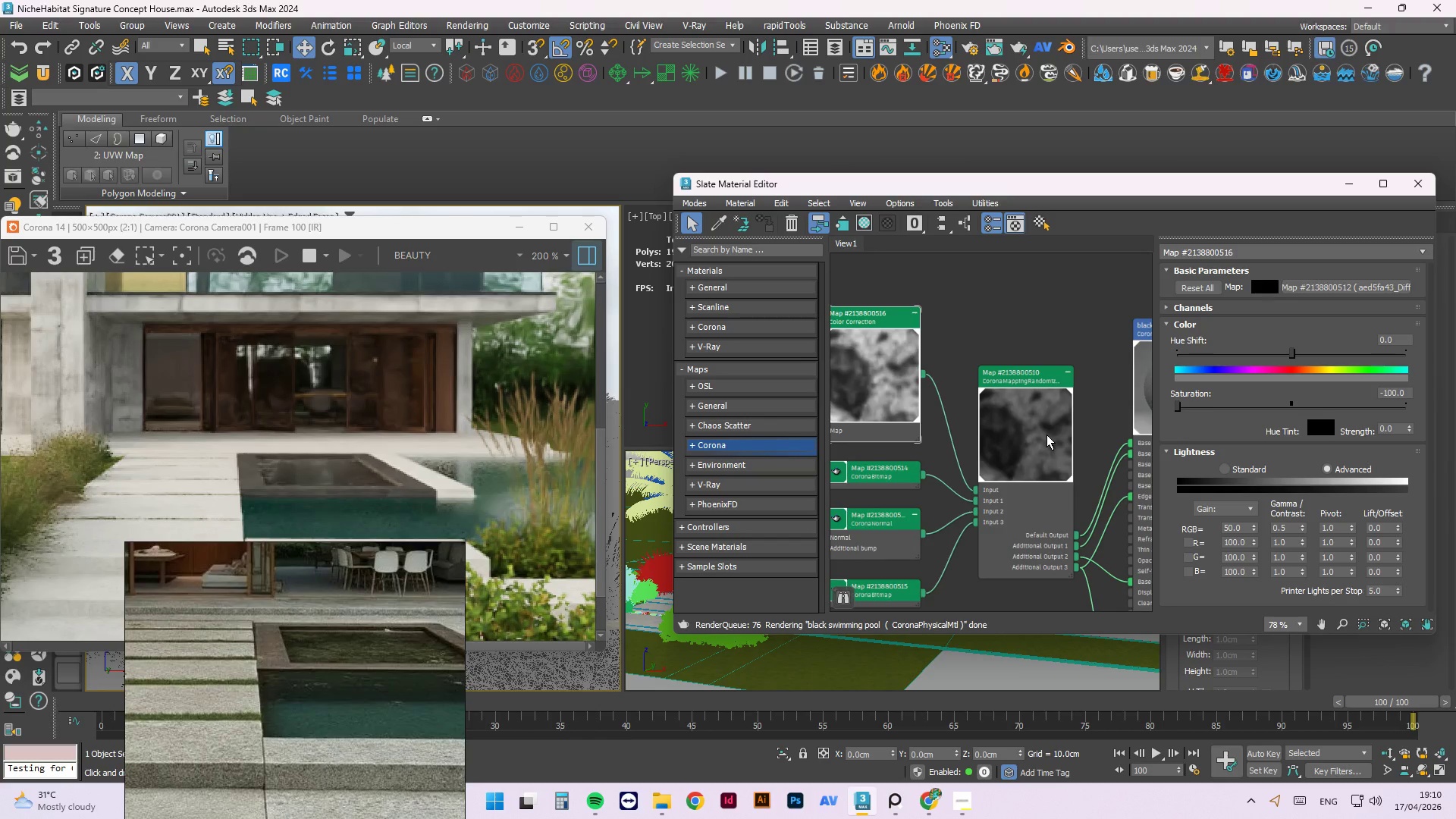 
wait(5.78)
 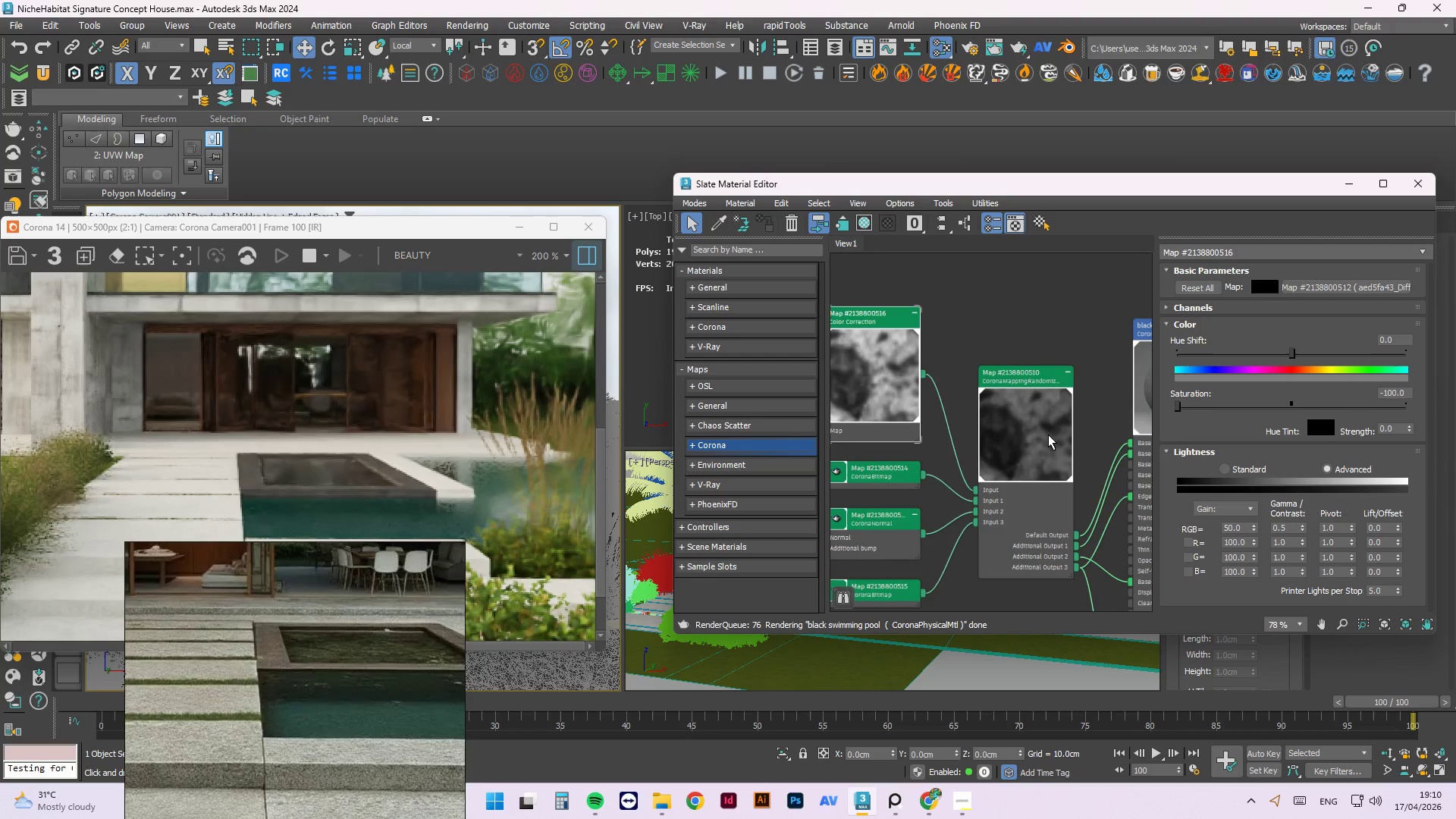 
scroll: coordinate [195, 696], scroll_direction: down, amount: 1.0
 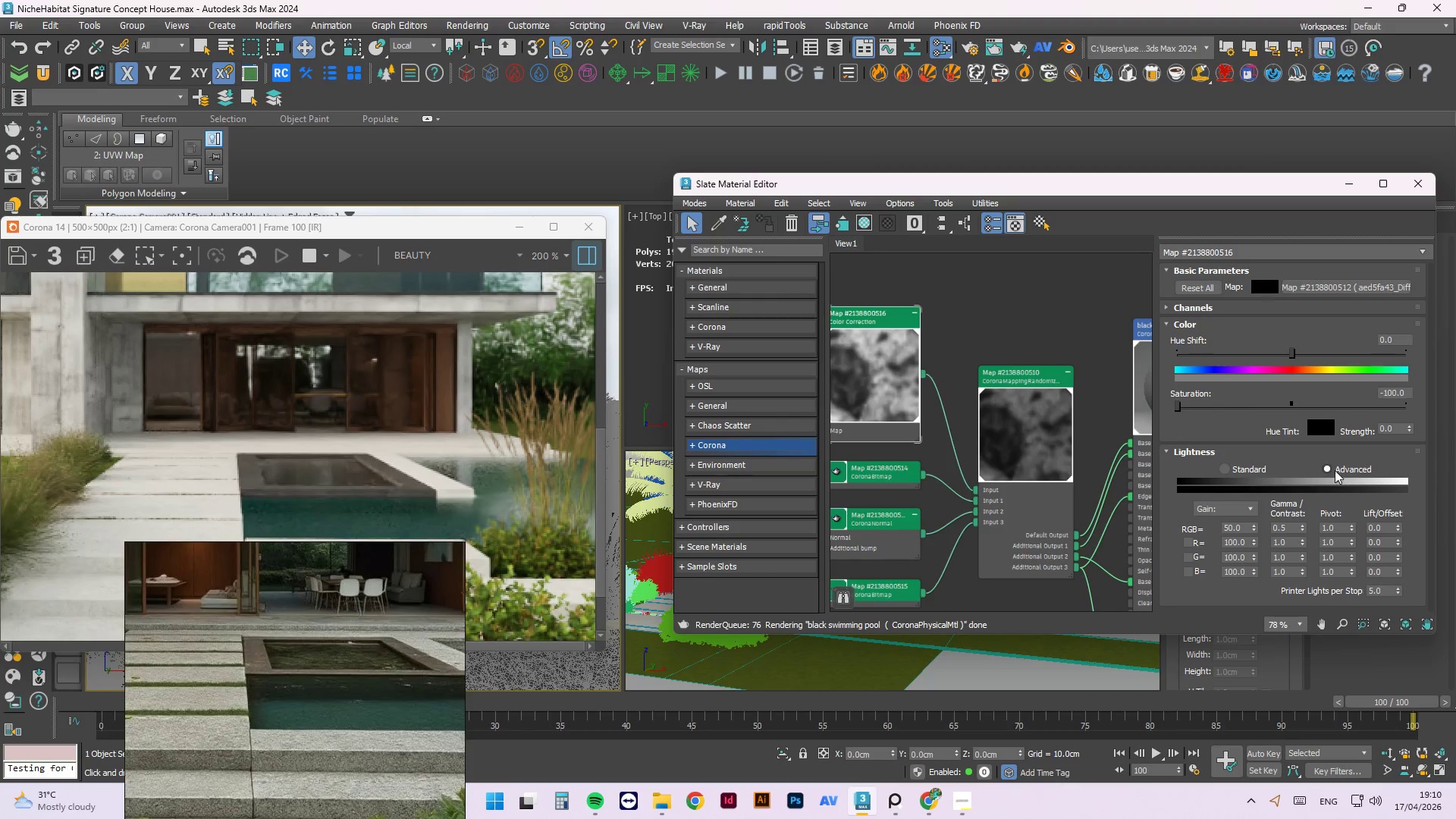 
left_click_drag(start_coordinate=[1292, 527], to_coordinate=[1194, 533])
 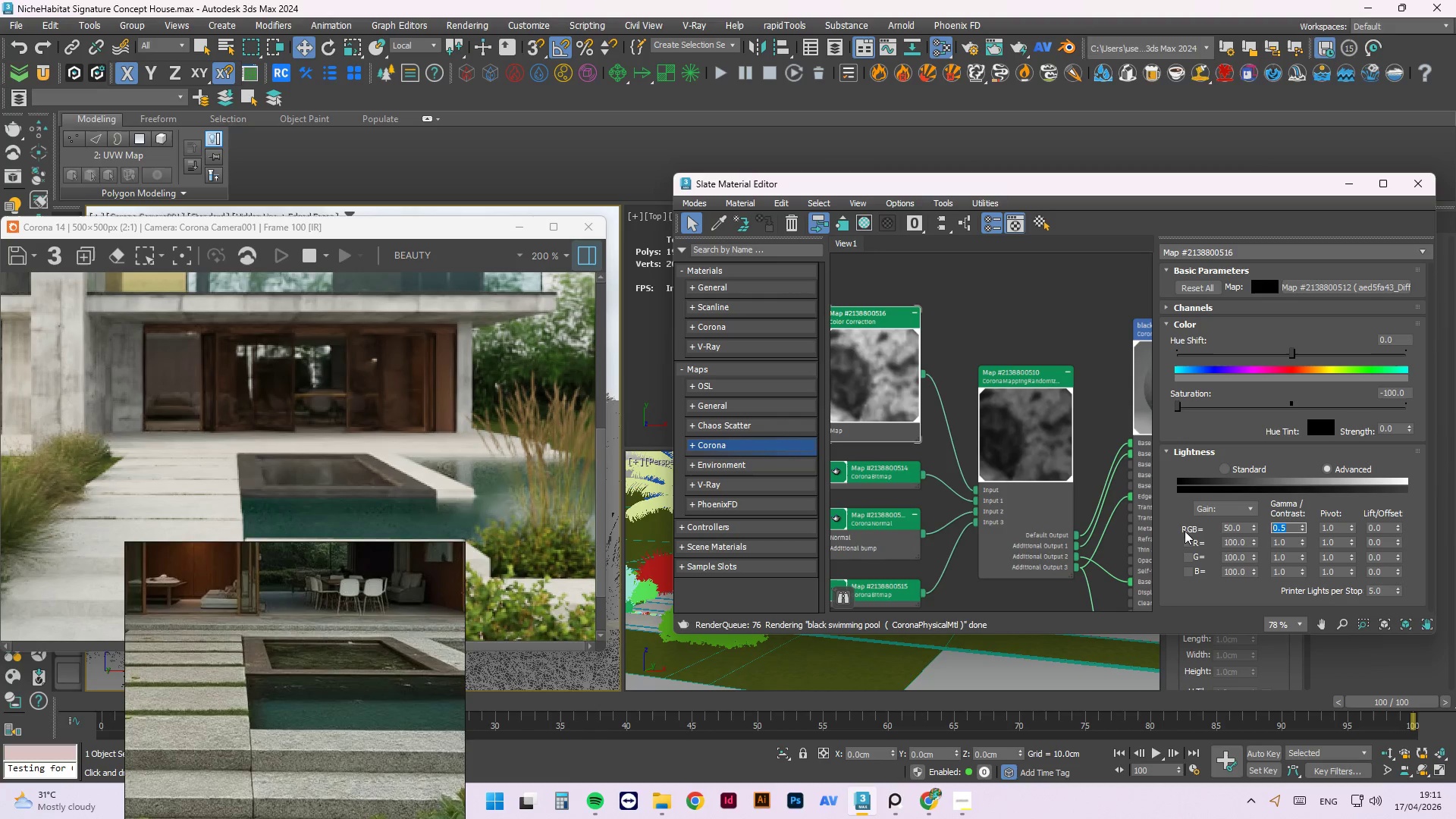 
key(Numpad1)
 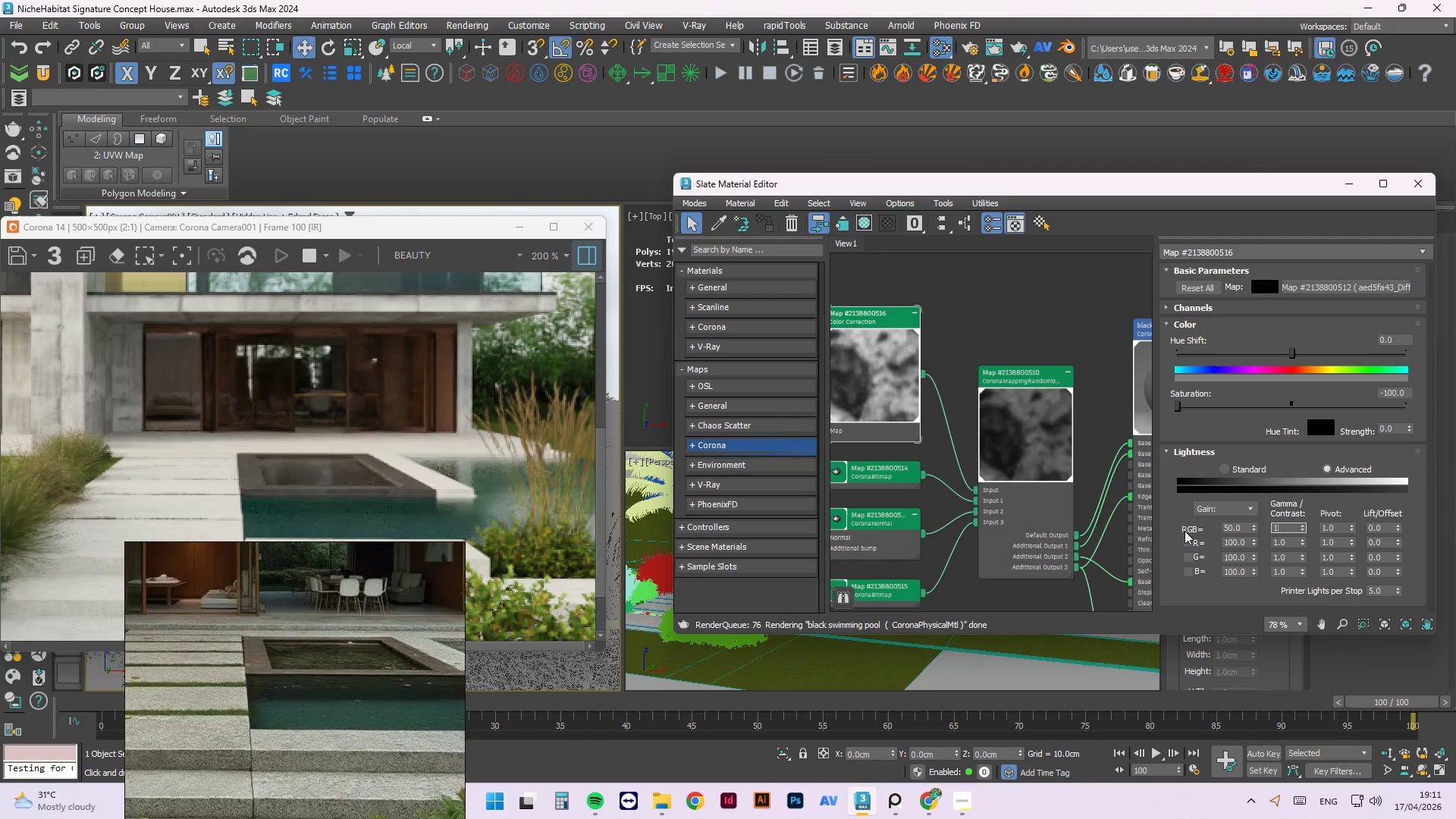 
key(NumpadEnter)
 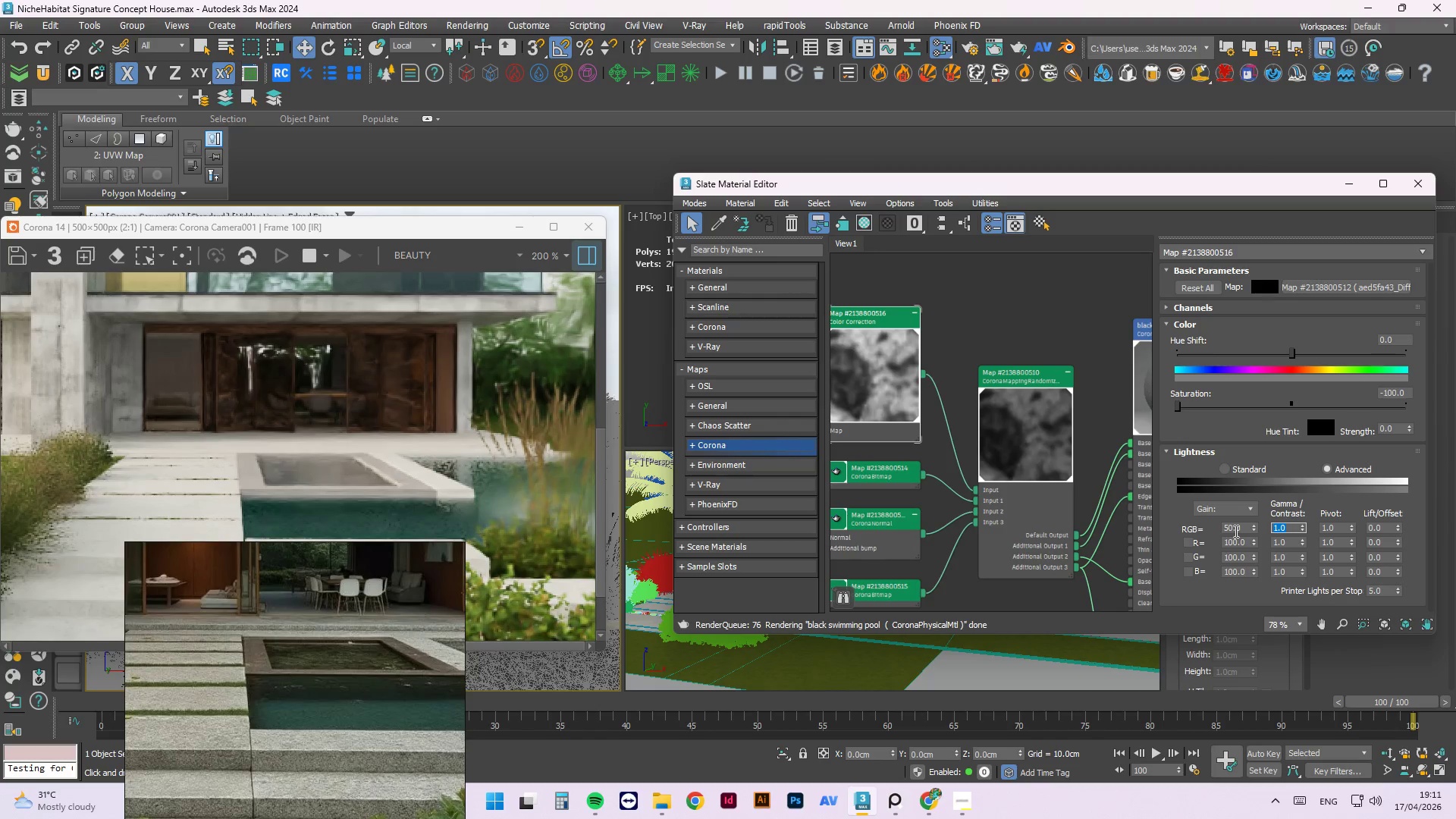 
wait(7.05)
 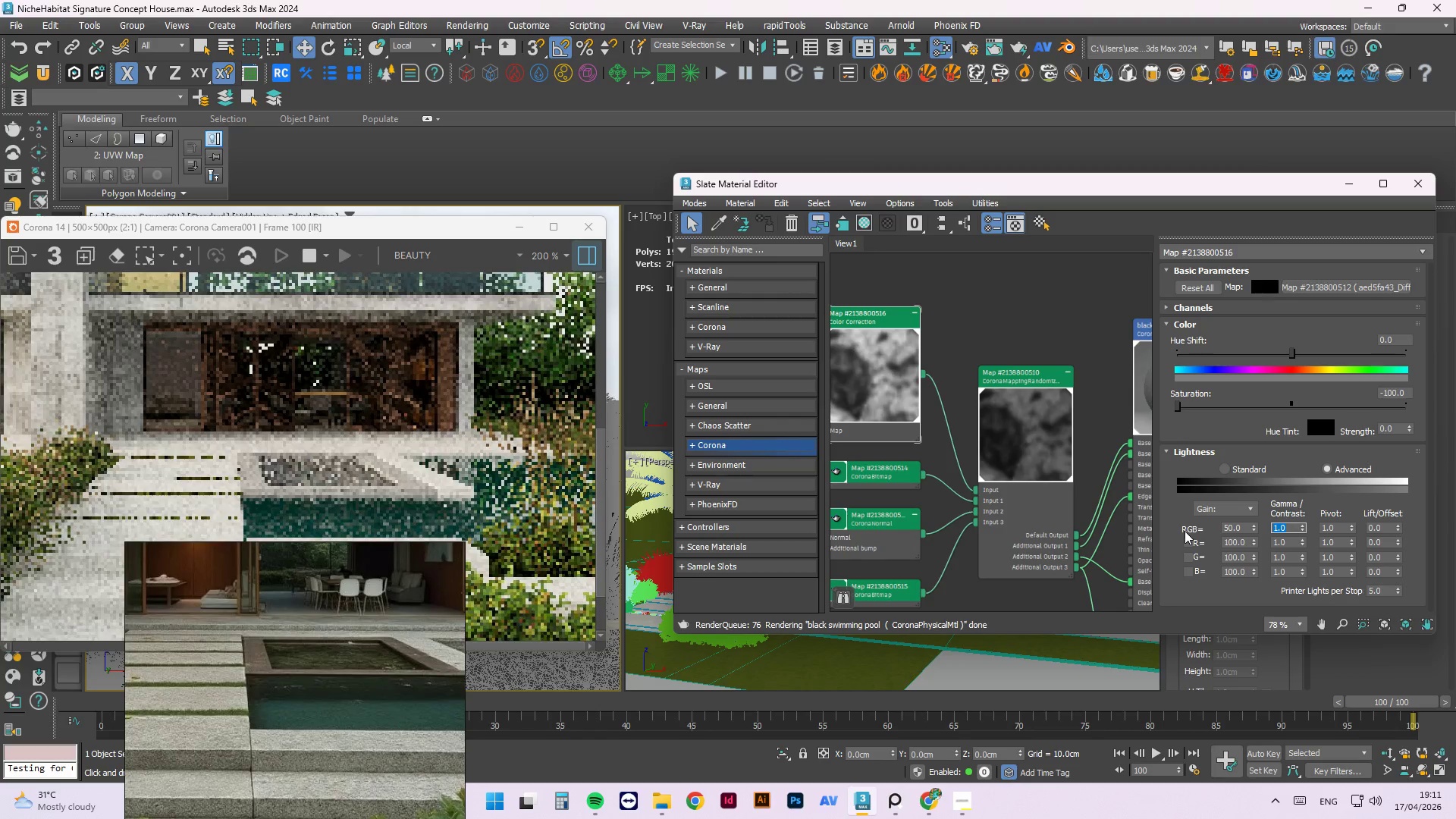 
double_click([1234, 530])
 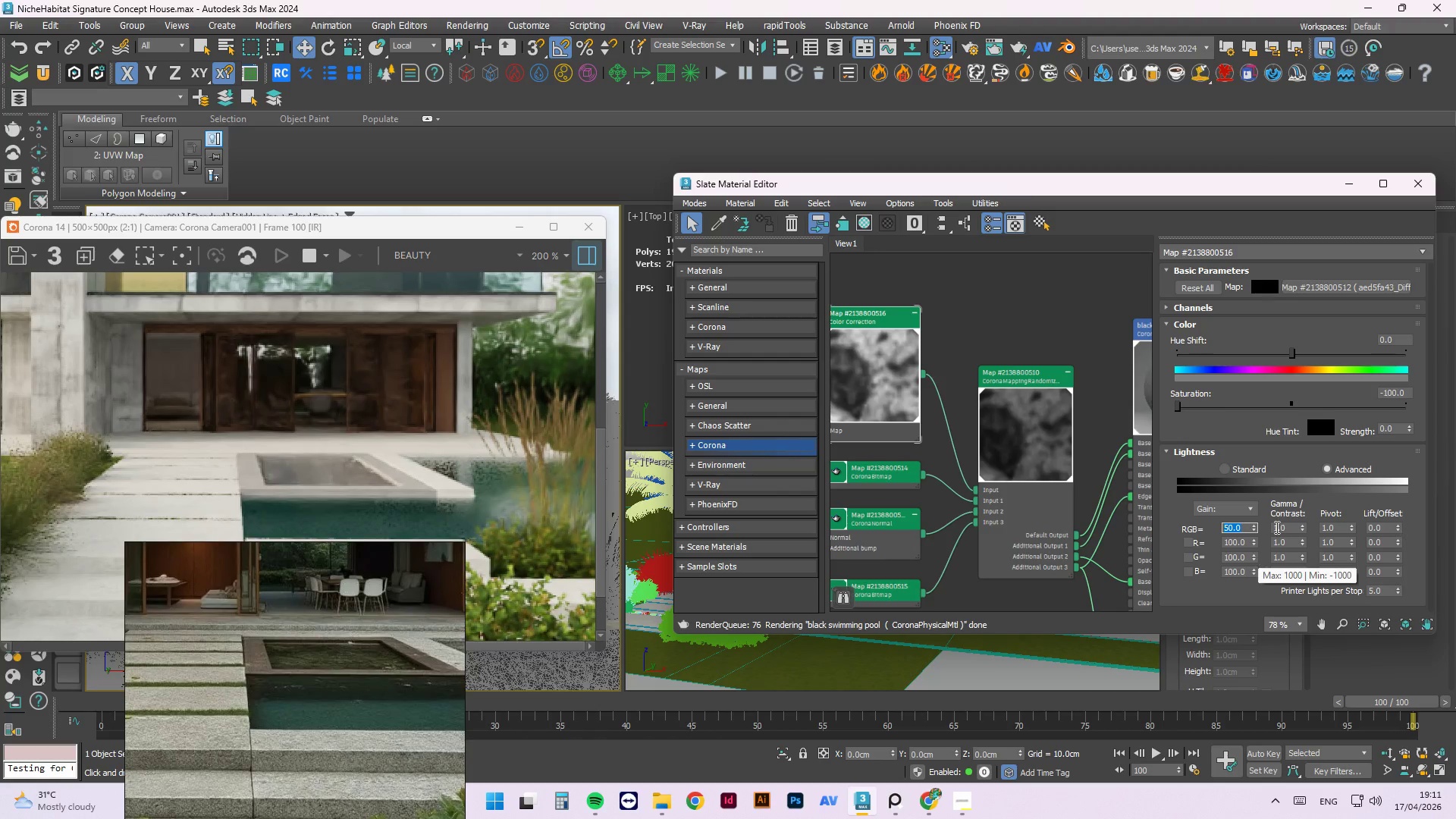 
key(Numpad1)
 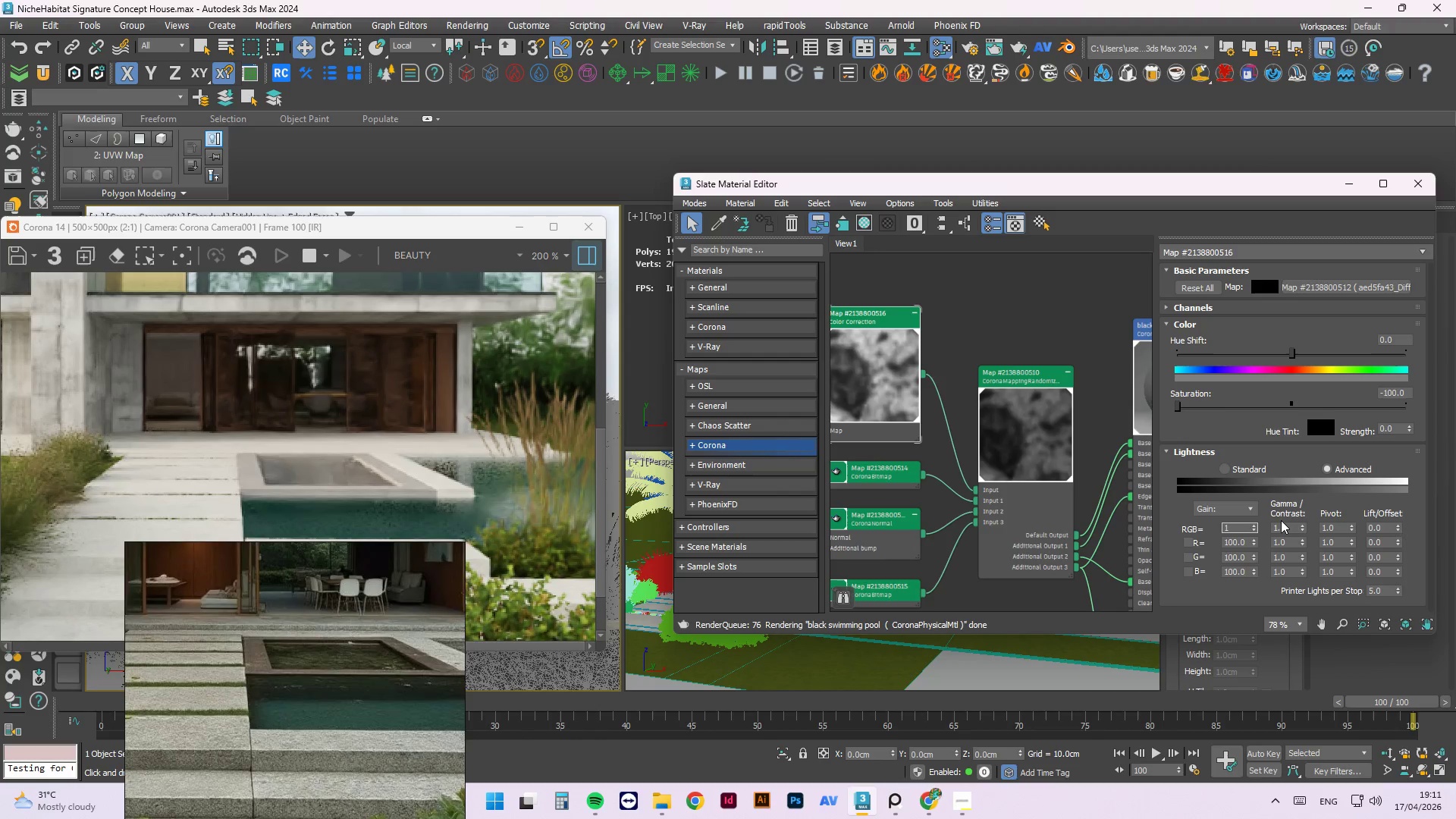 
key(Numpad0)
 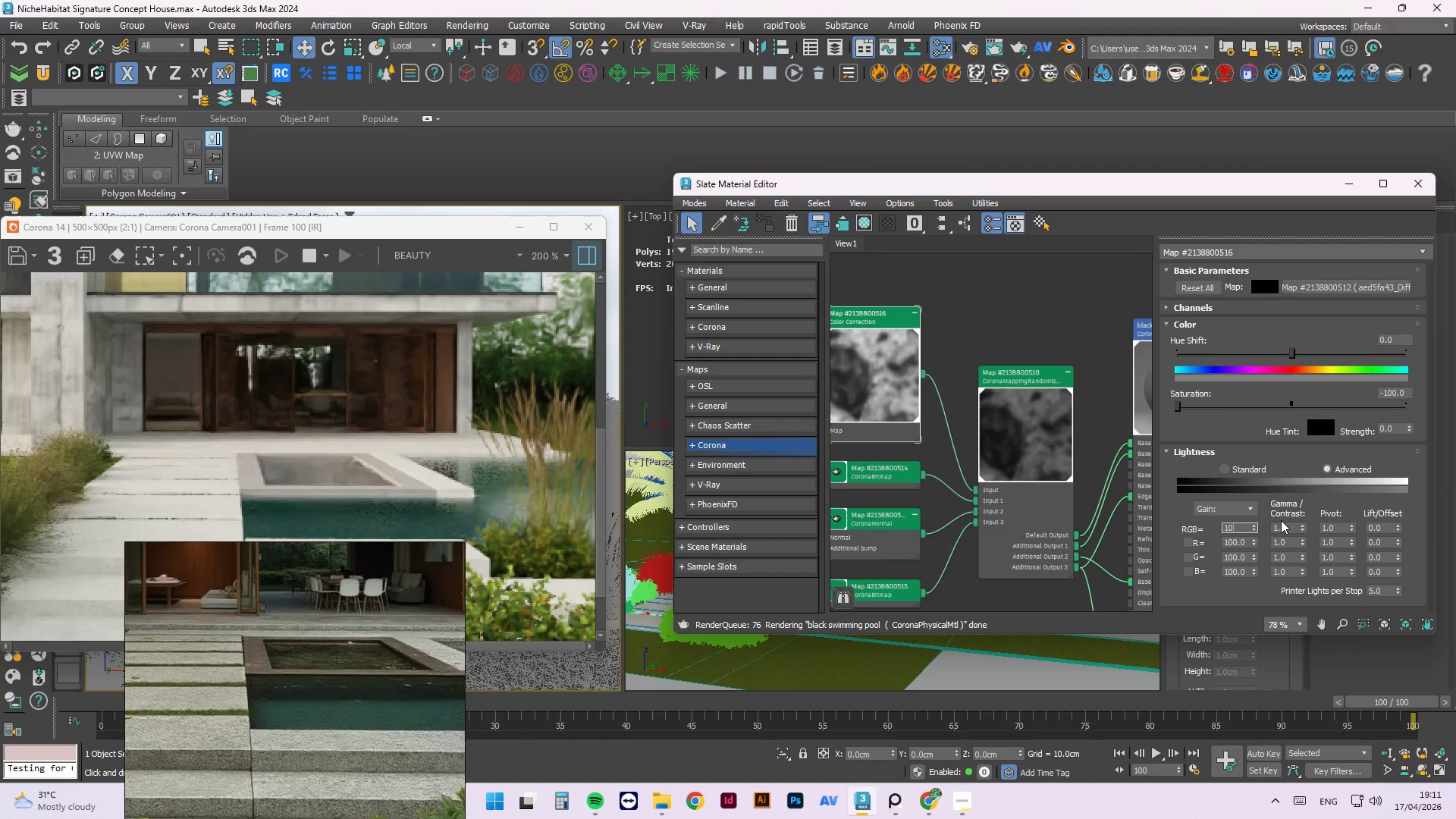 
key(Numpad0)
 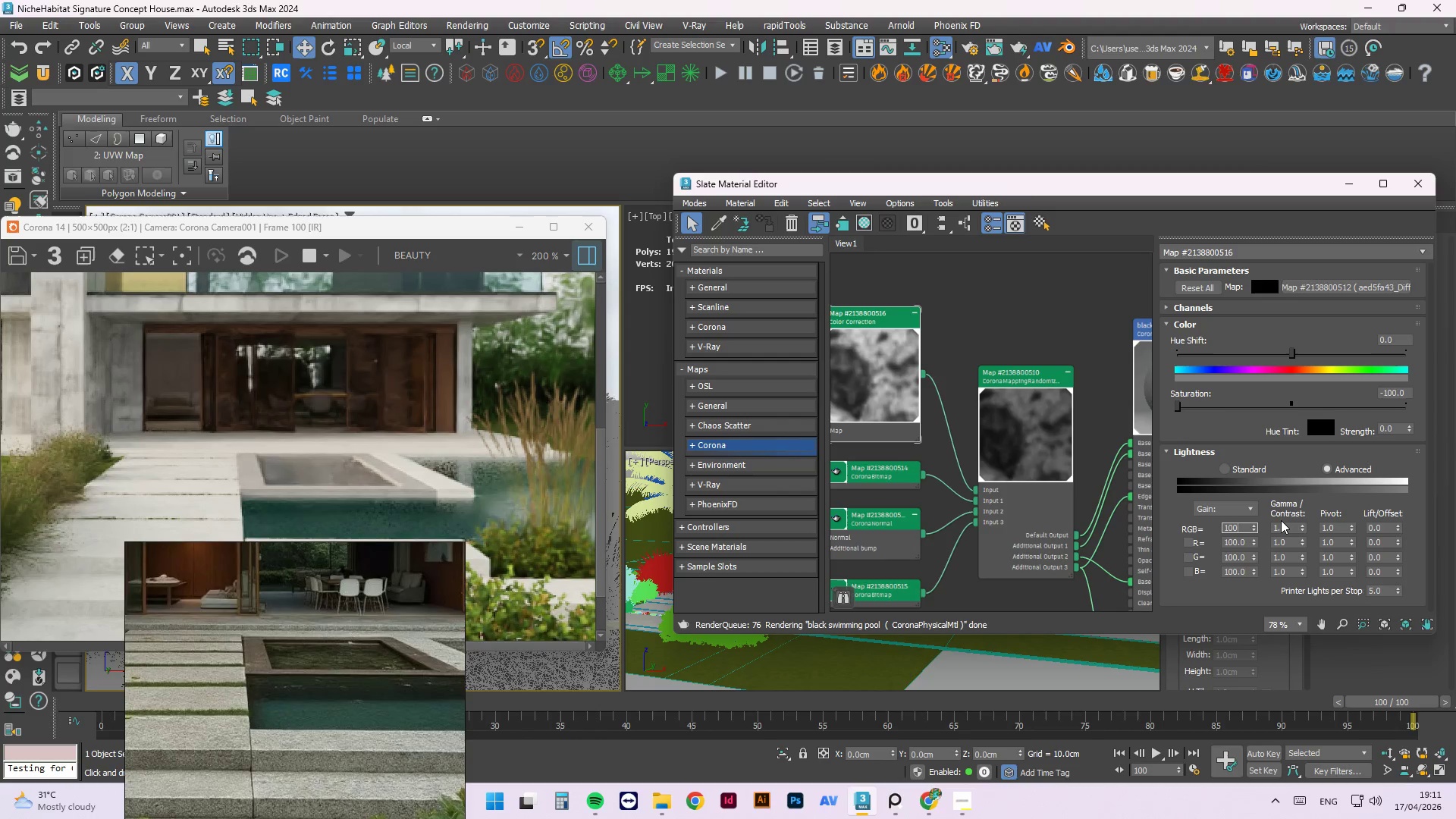 
key(NumpadEnter)
 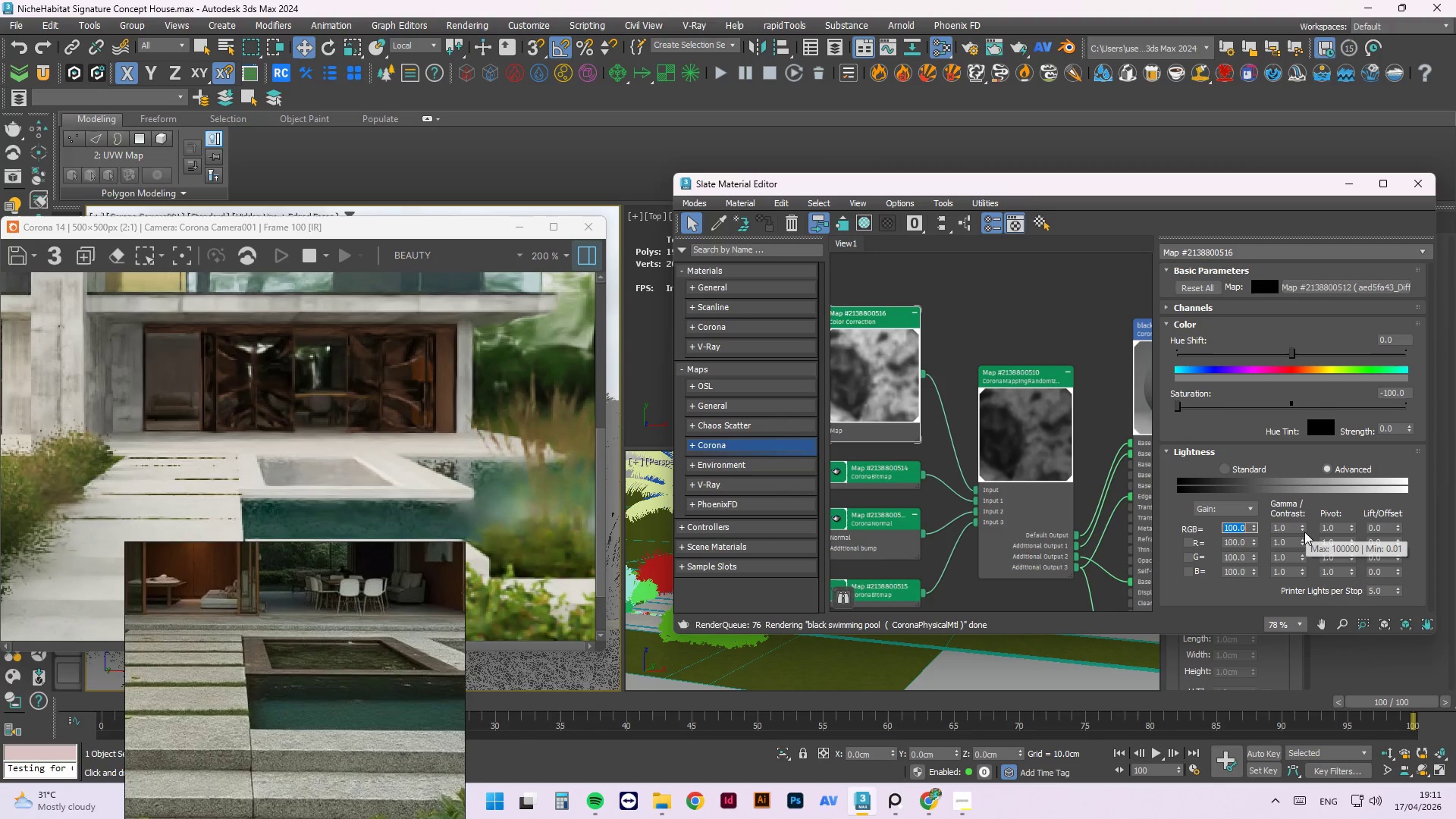 
double_click([1276, 528])
 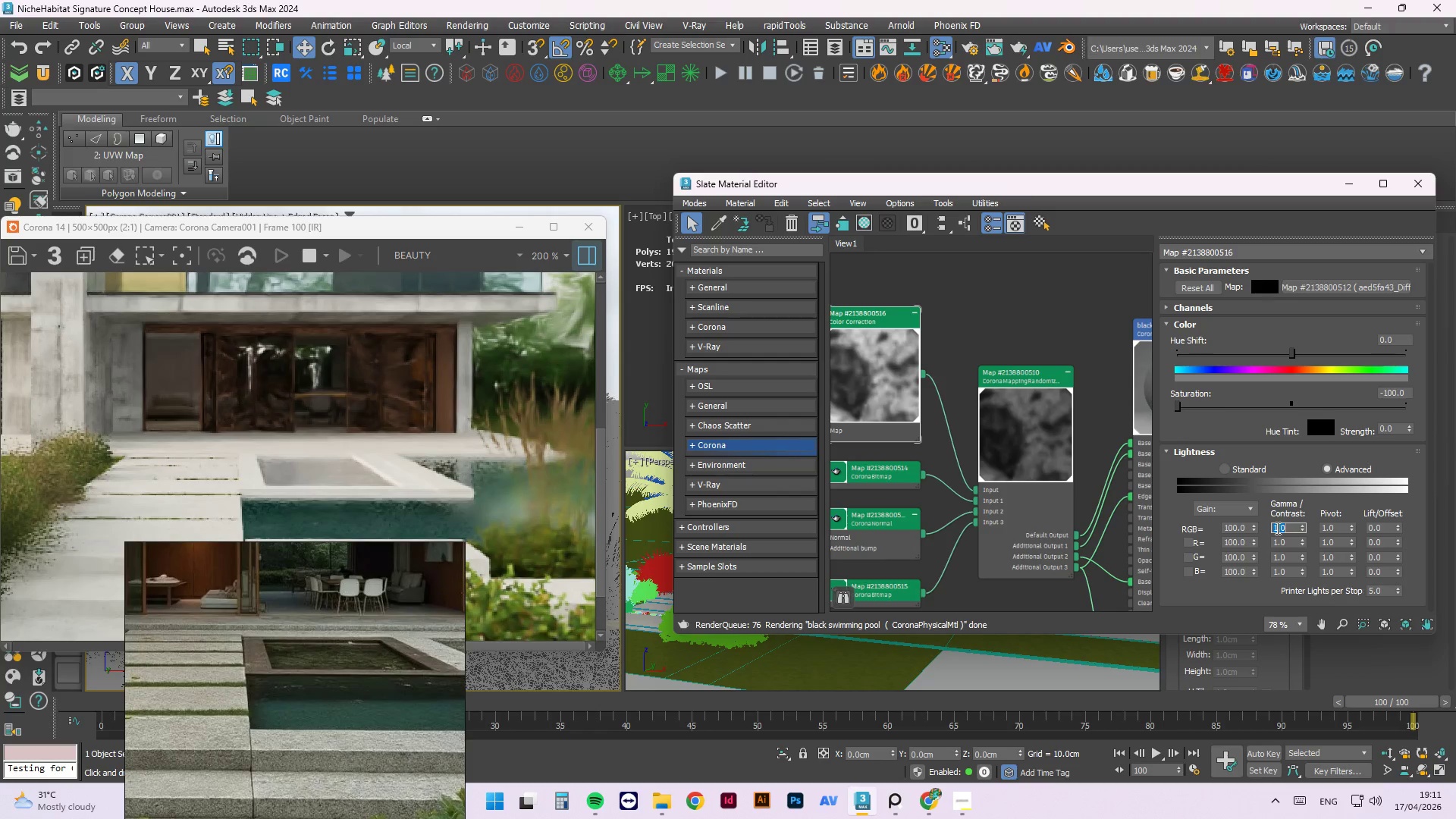 
key(Numpad0)
 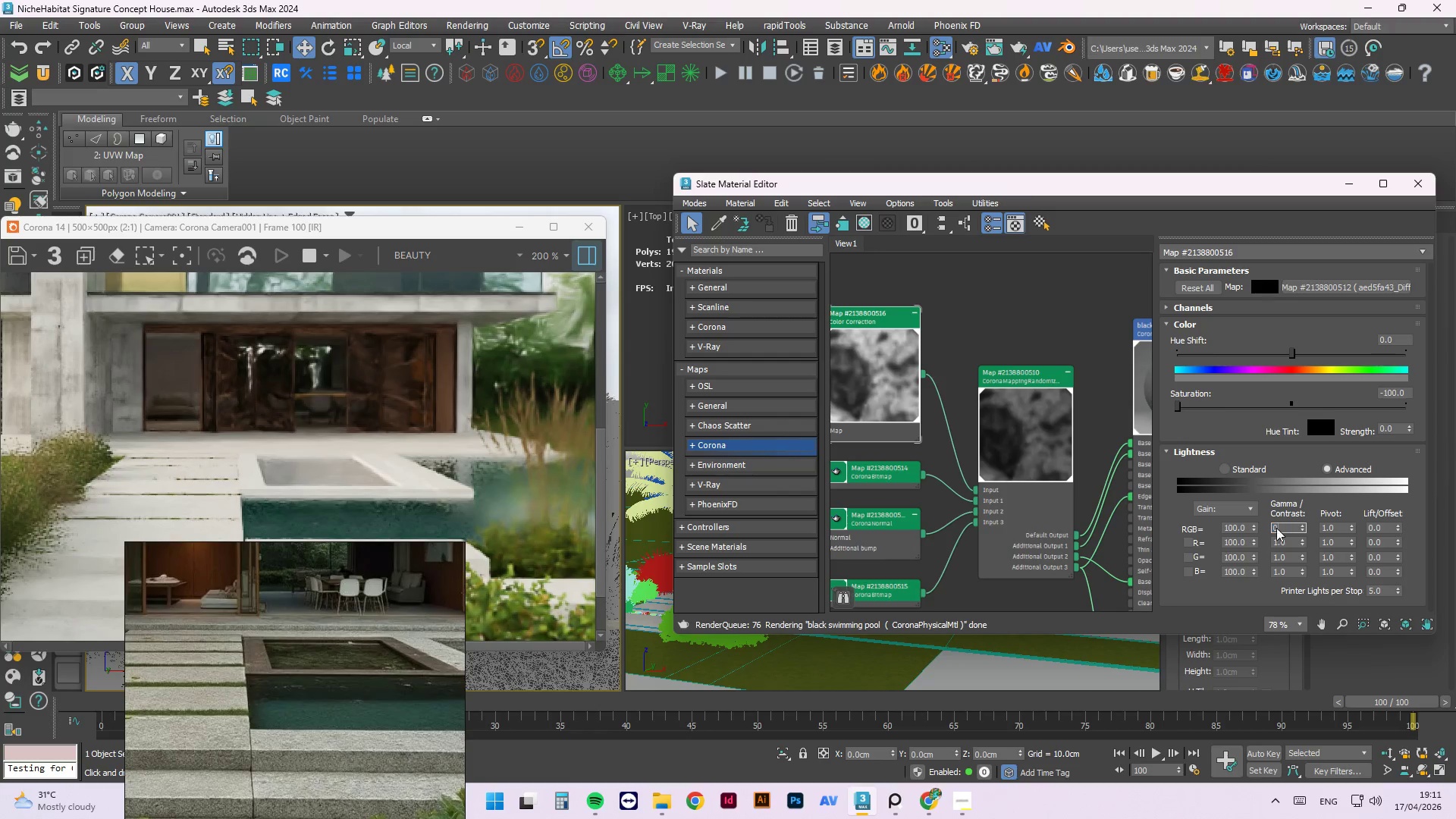 
key(NumpadDecimal)
 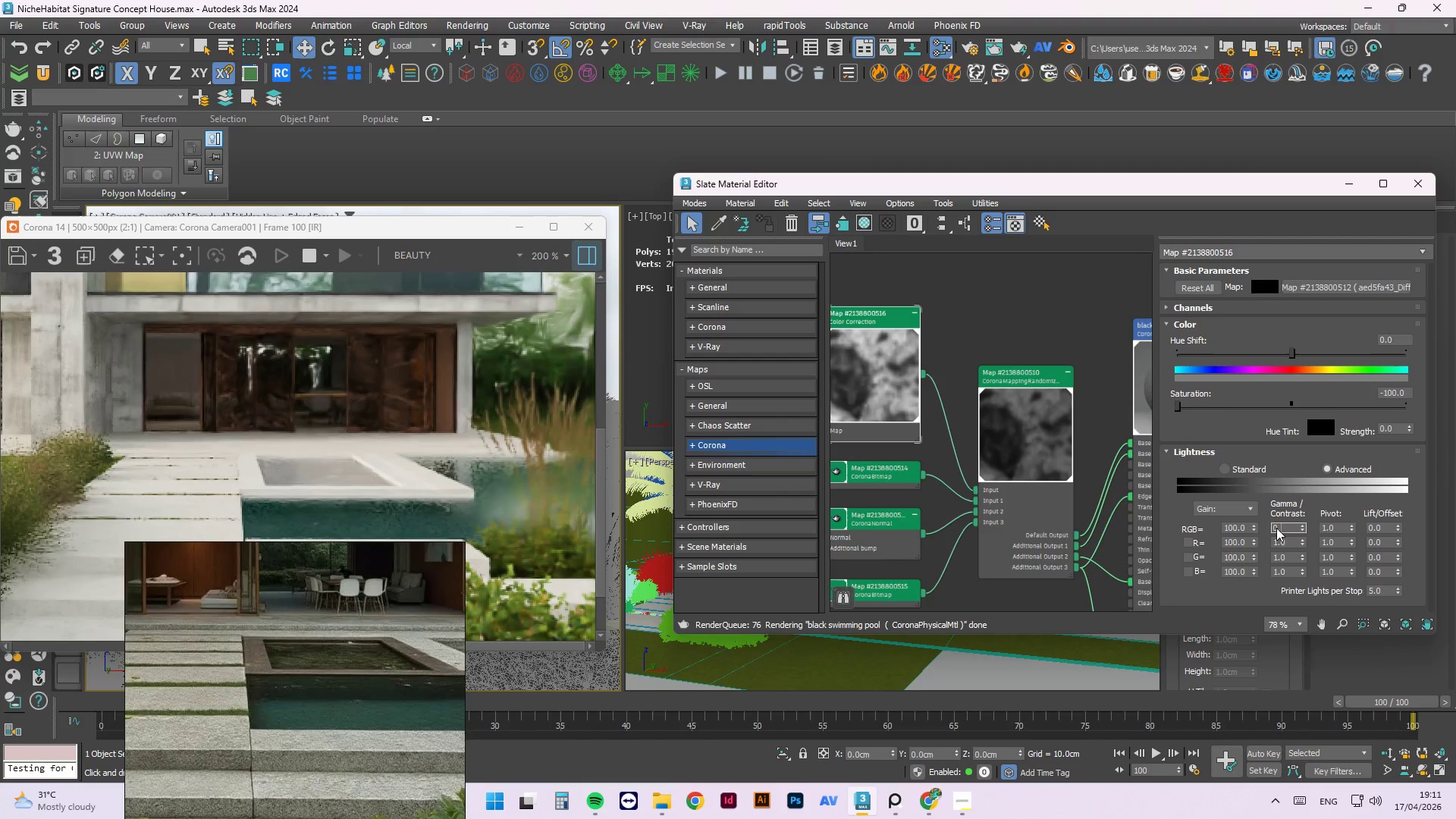 
key(Numpad5)
 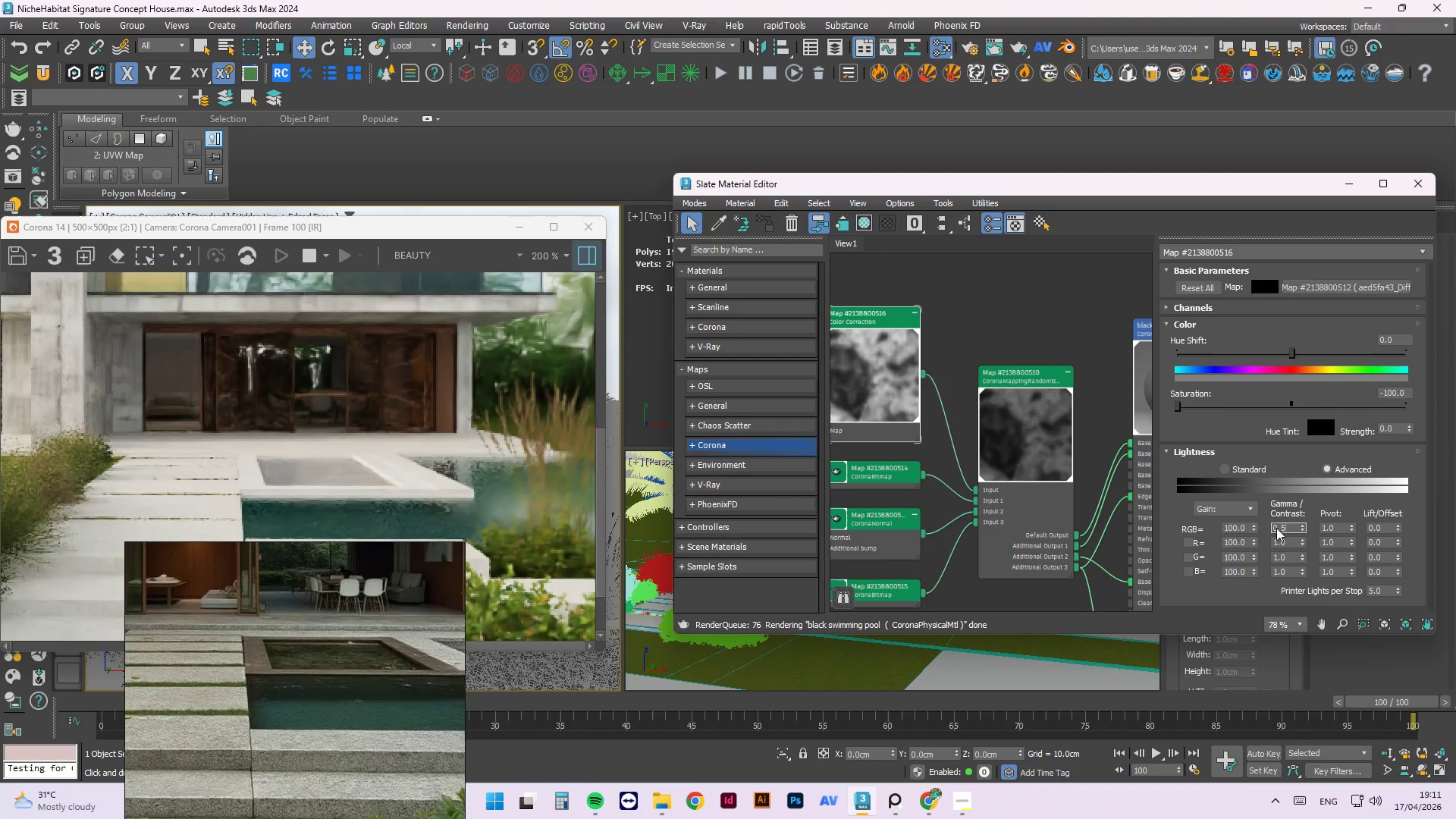 
key(NumpadEnter)
 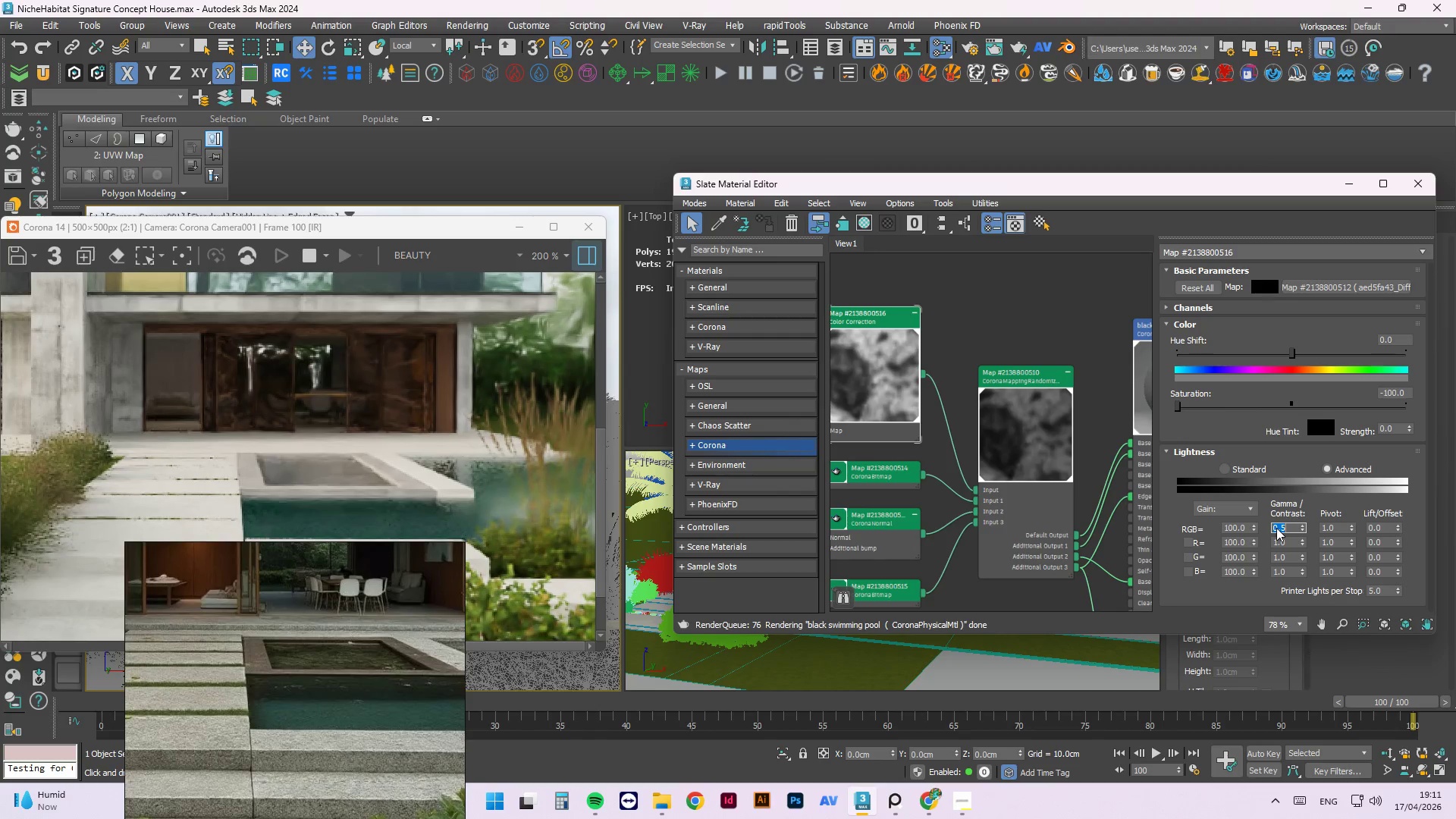 
wait(6.24)
 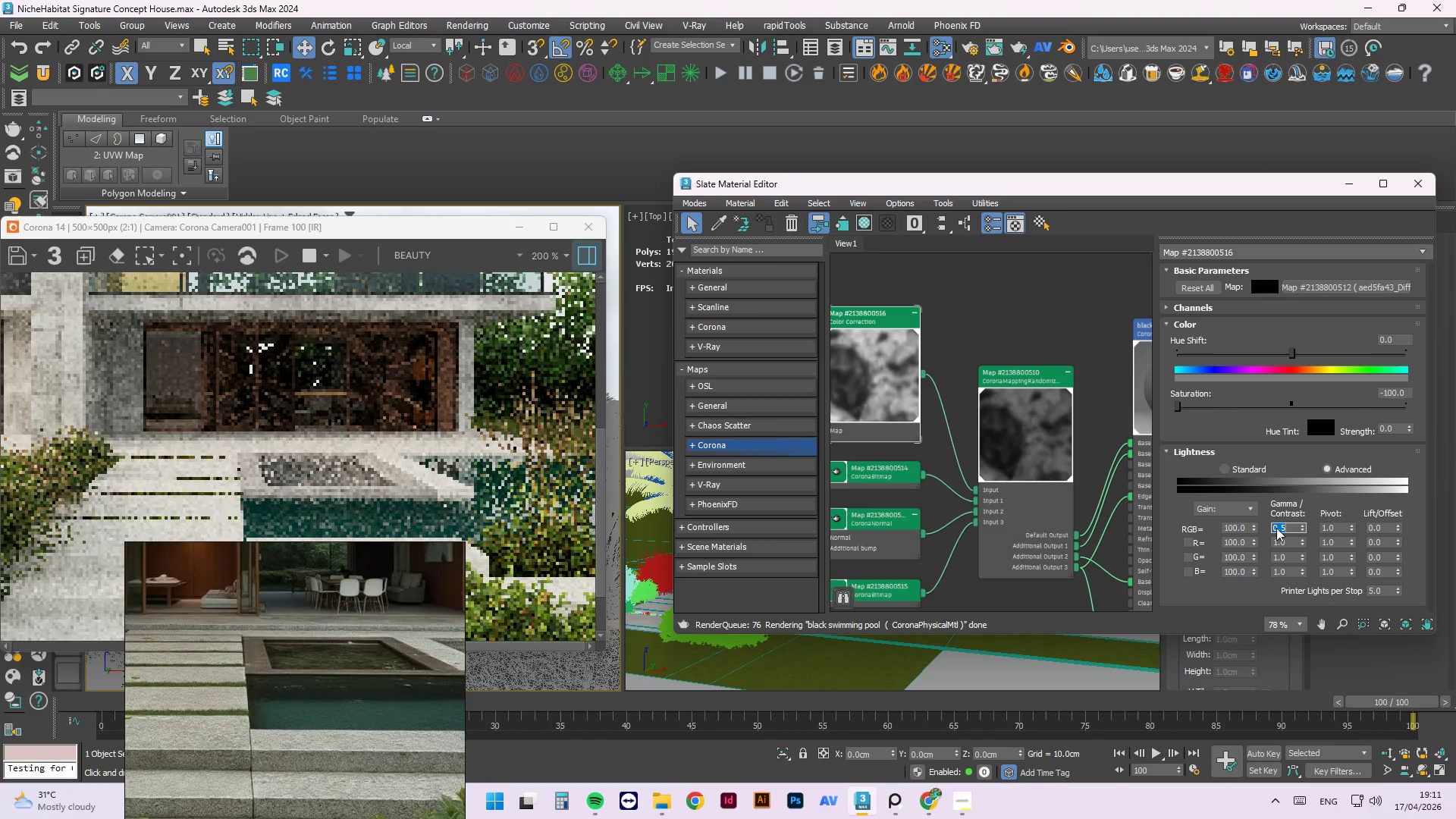 
double_click([1235, 530])
 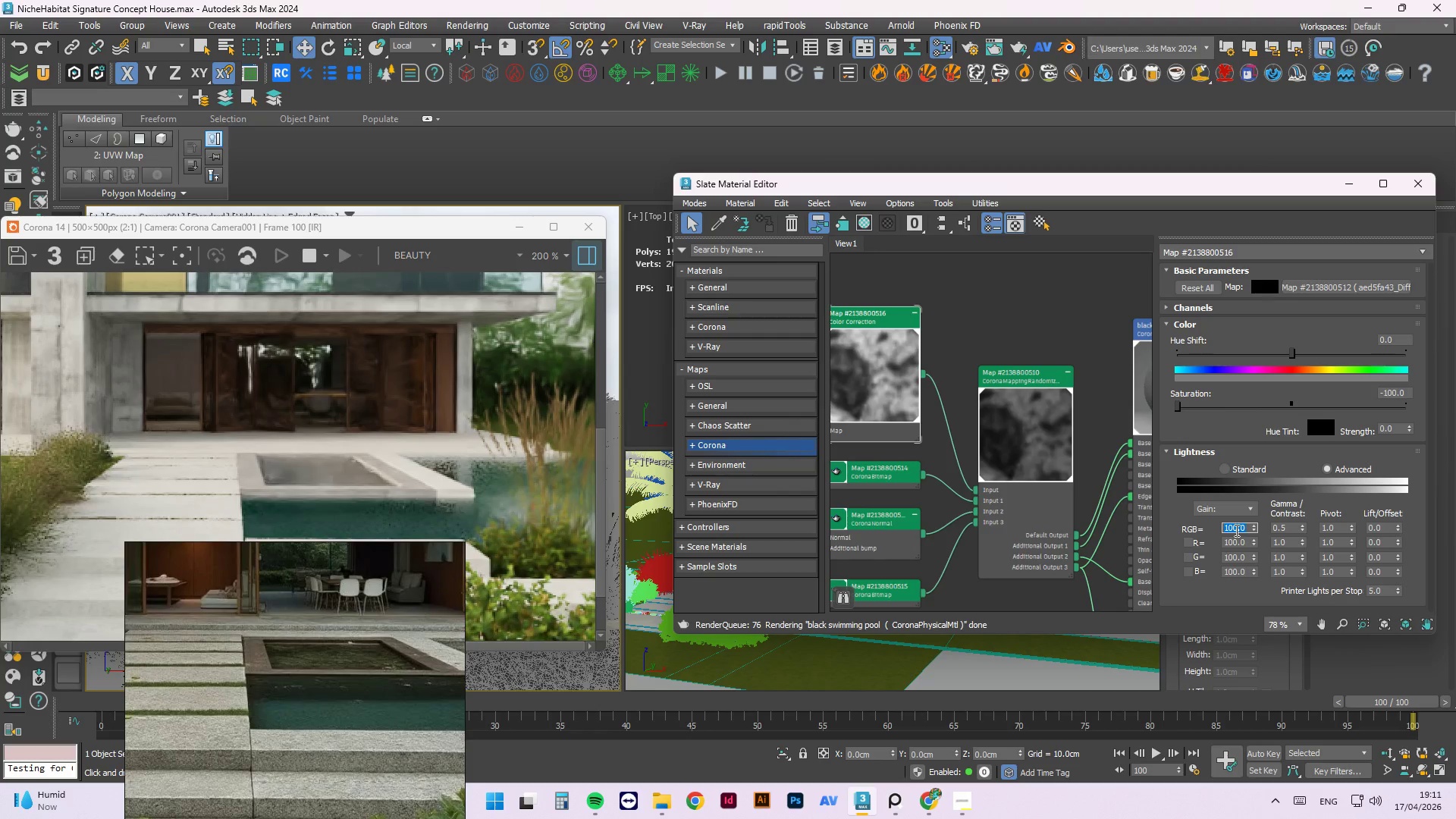 
key(Numpad5)
 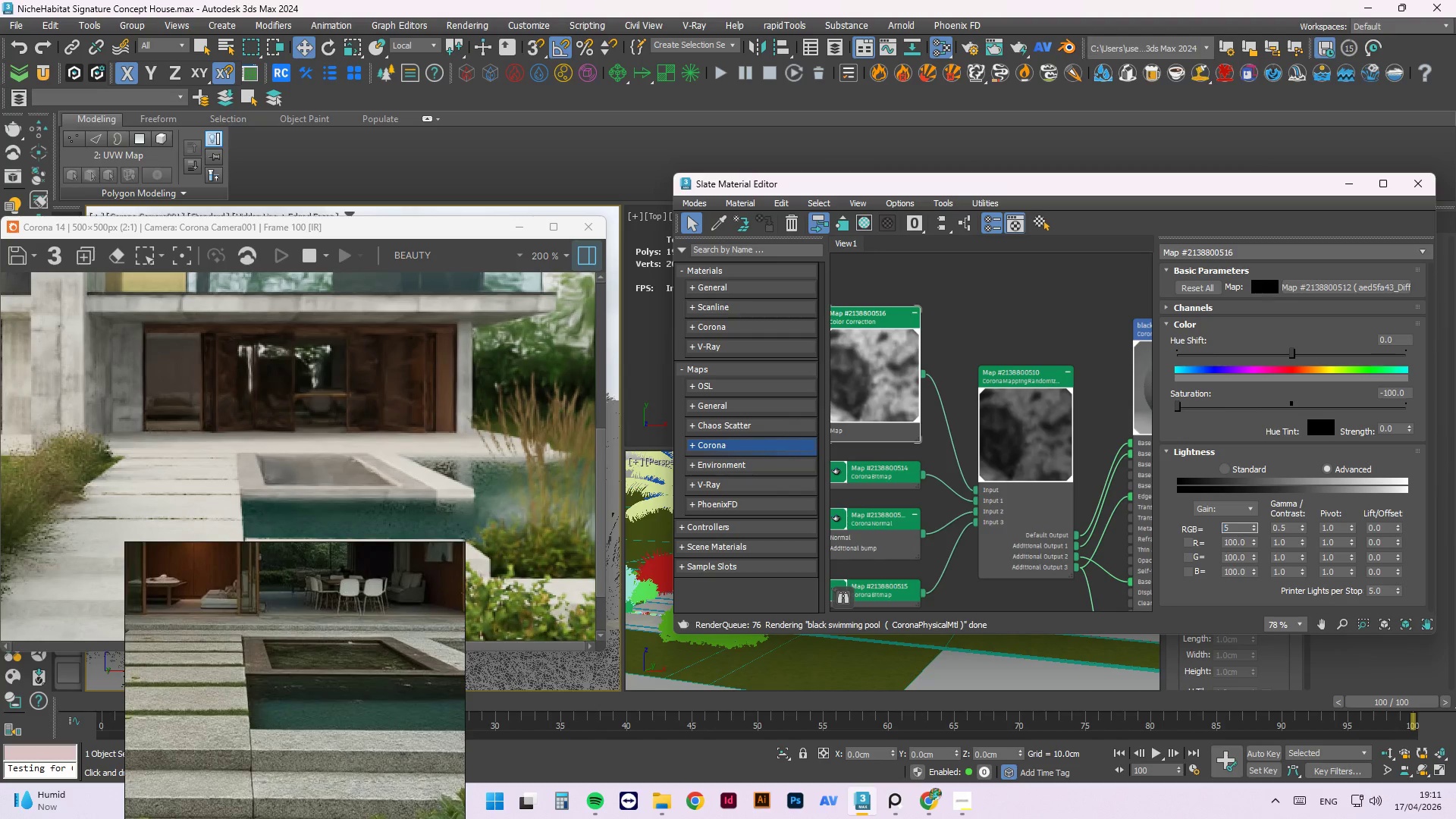 
key(Numpad5)
 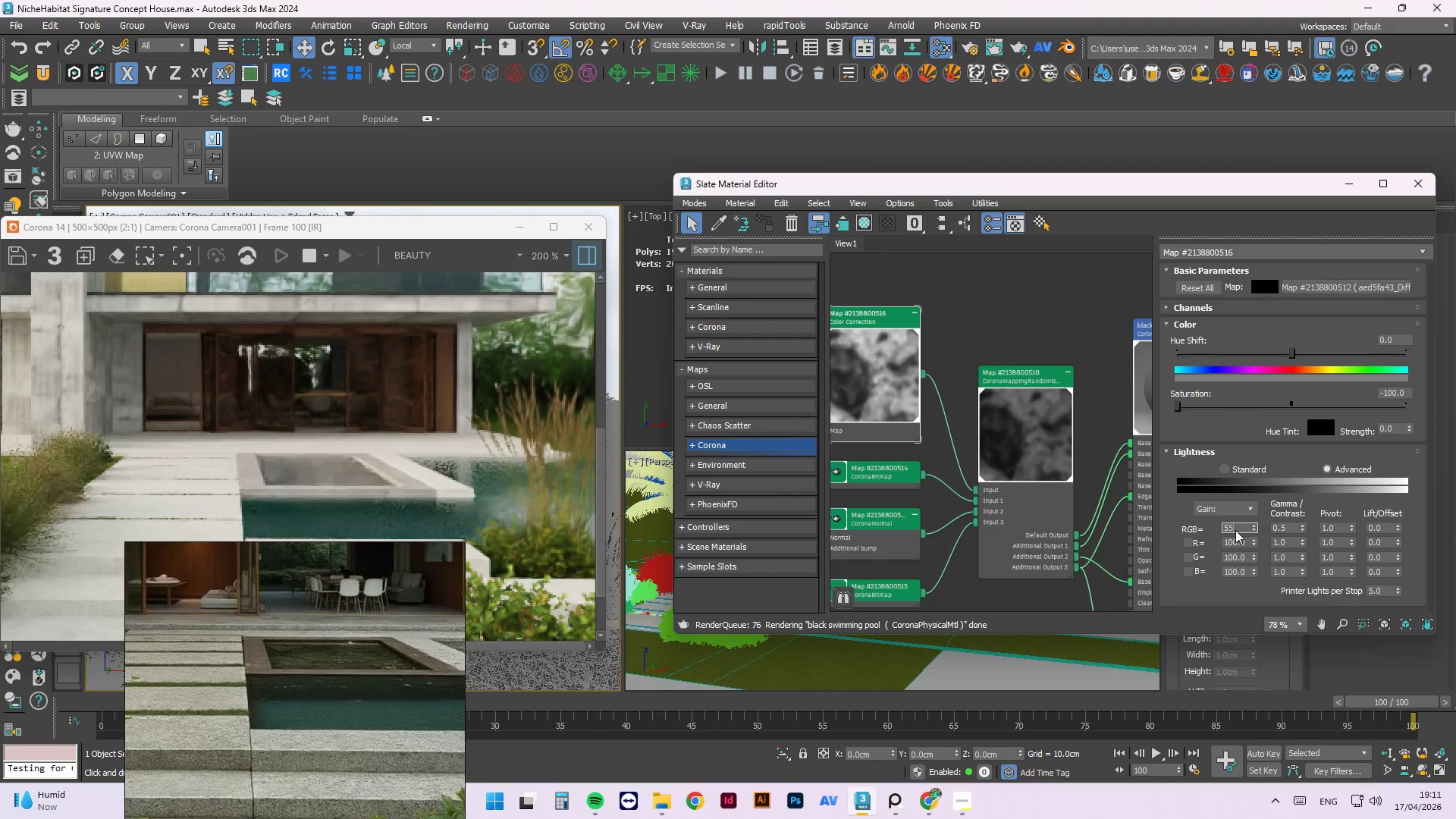 
key(NumpadEnter)
 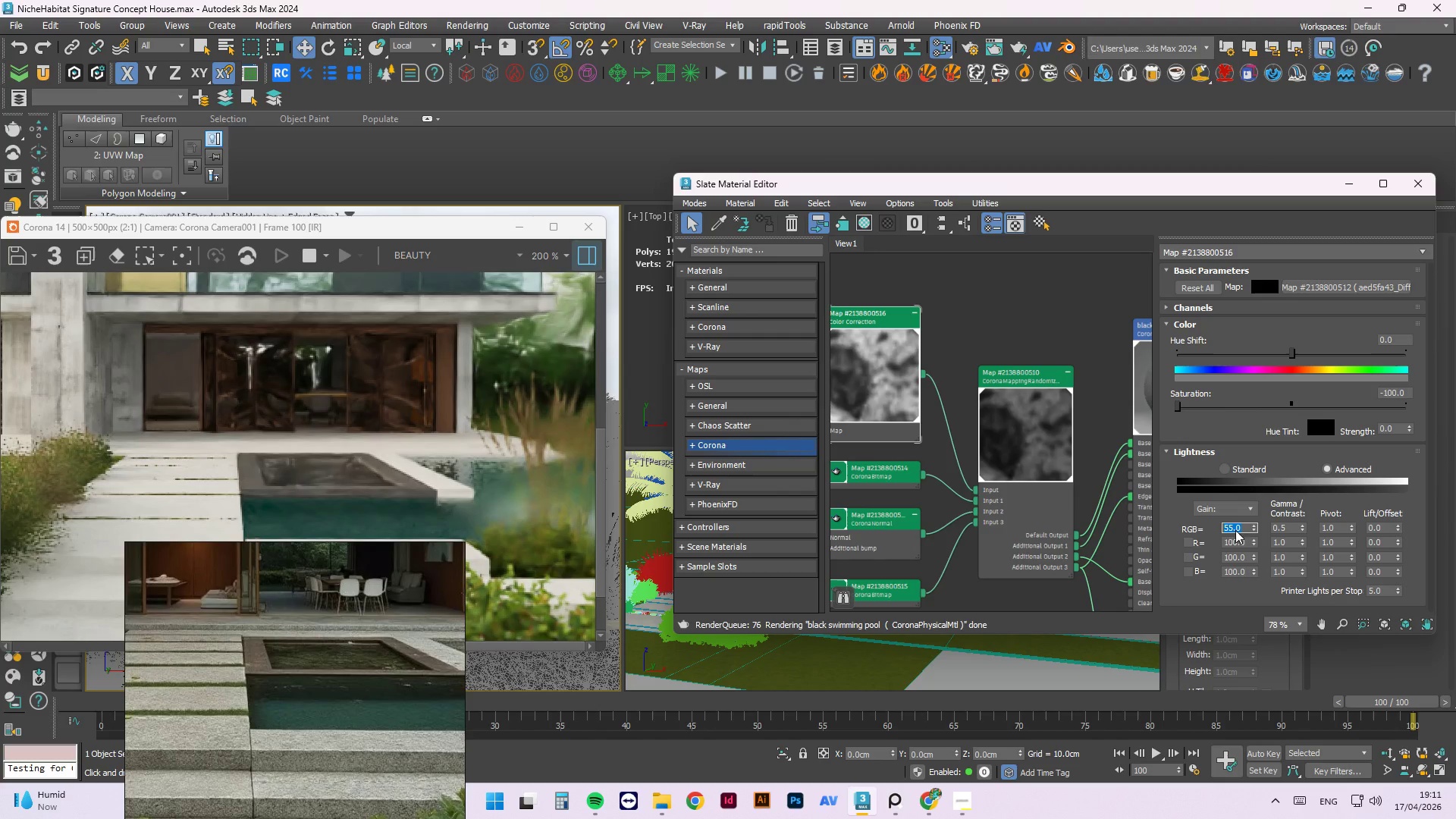 
left_click([1288, 404])
 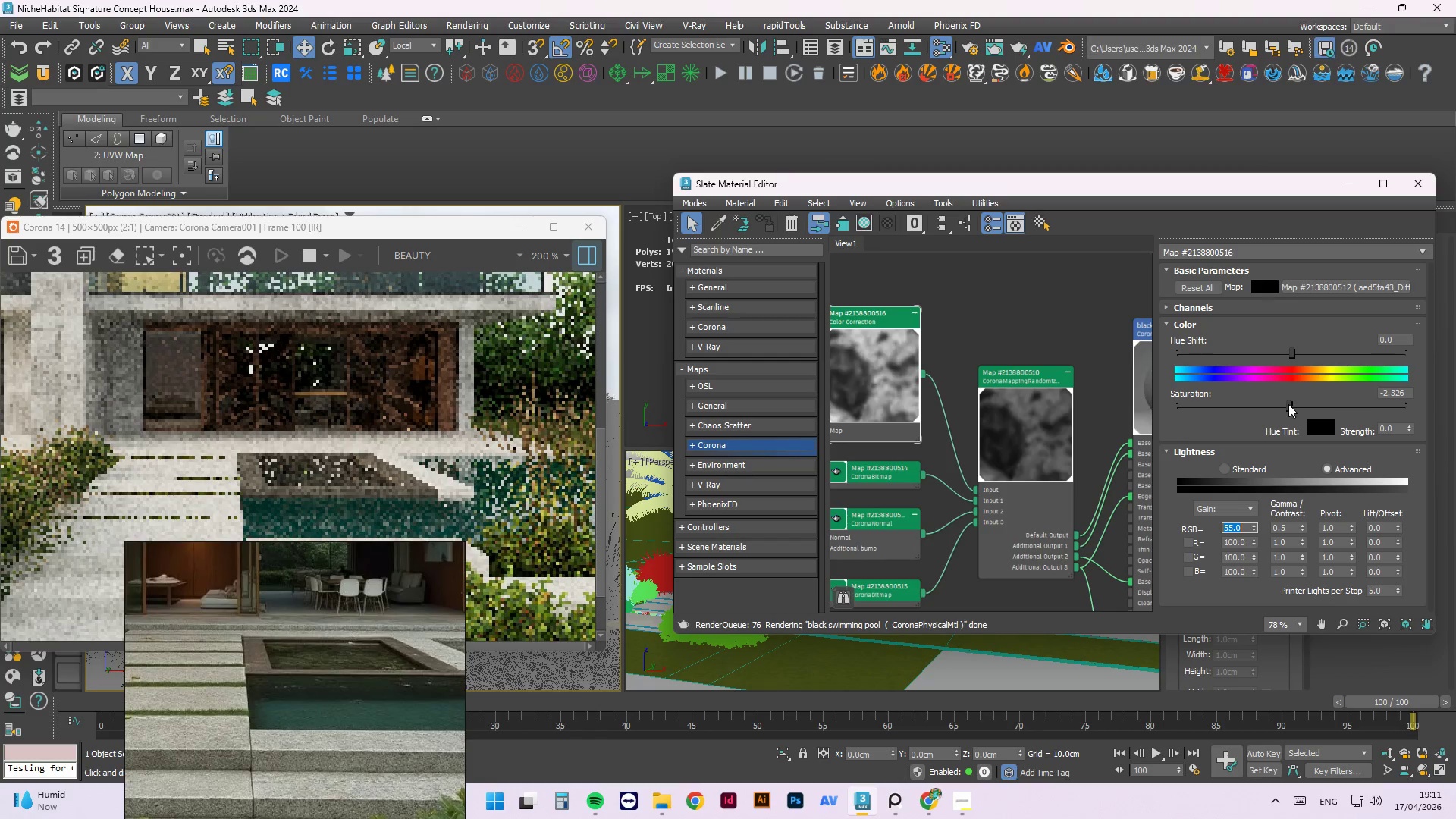 
left_click([1235, 410])
 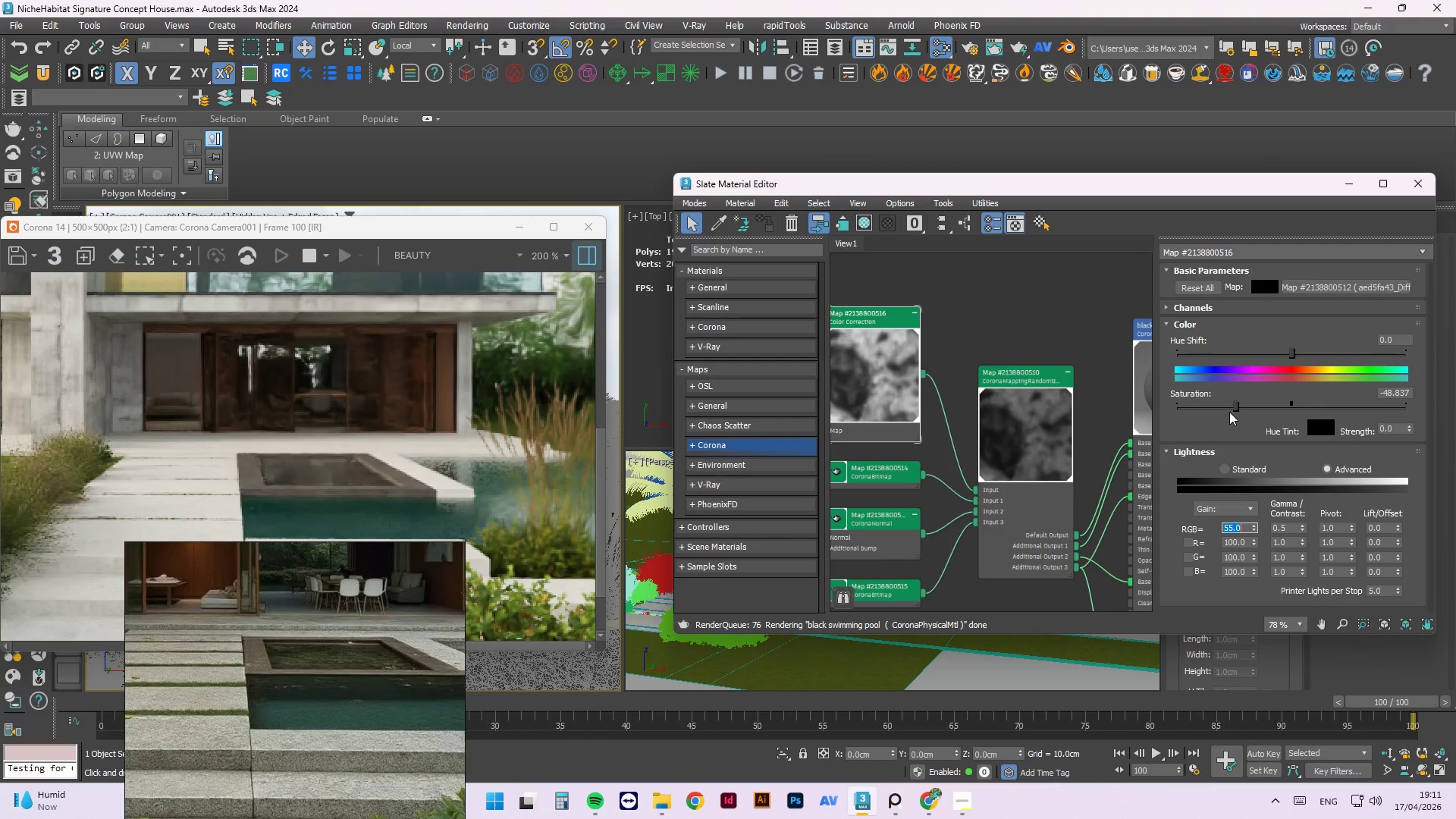 
wait(13.36)
 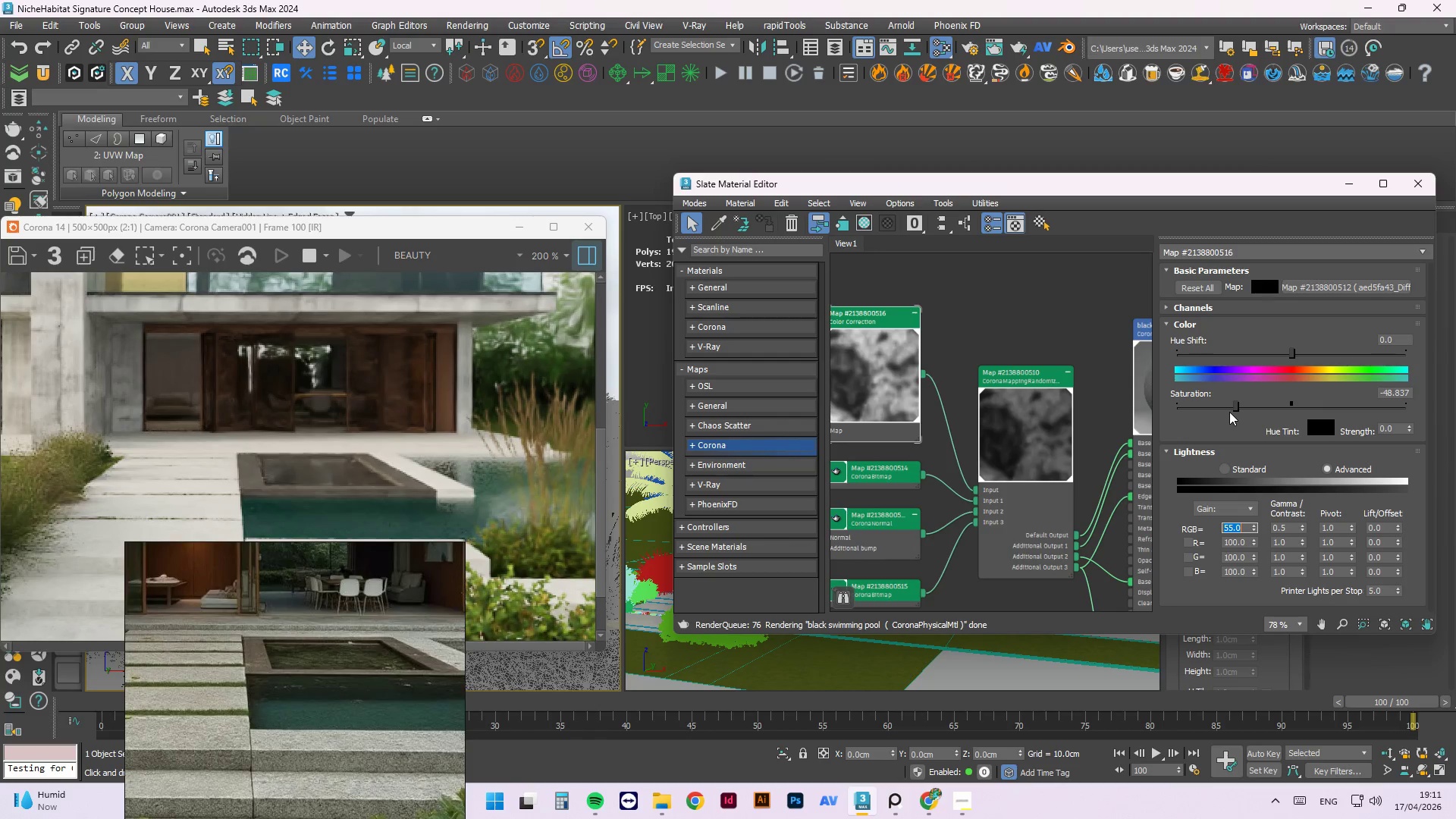 
scroll: coordinate [356, 384], scroll_direction: up, amount: 1.0
 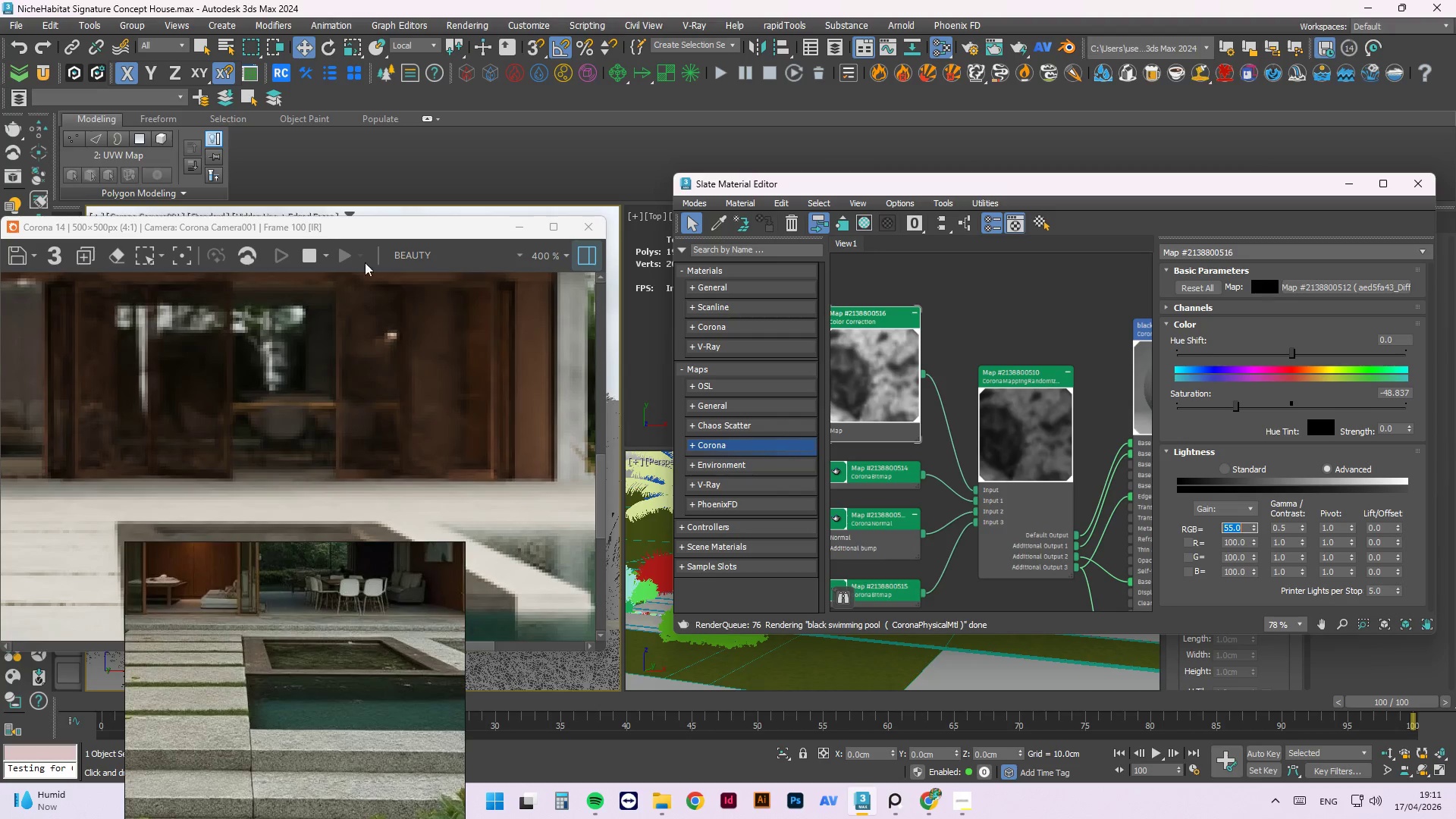 
left_click_drag(start_coordinate=[331, 222], to_coordinate=[447, 559])
 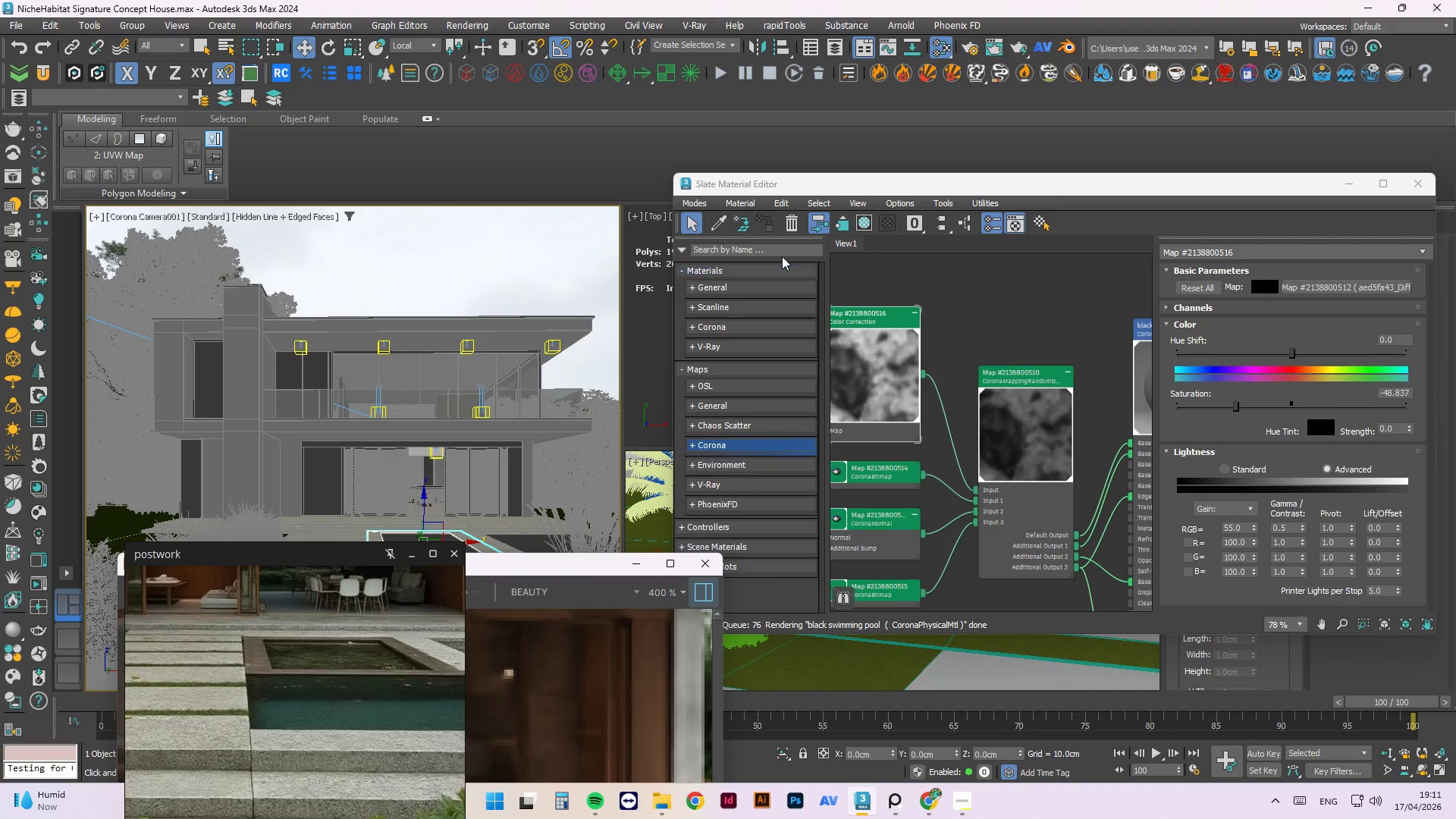 
left_click([716, 227])
 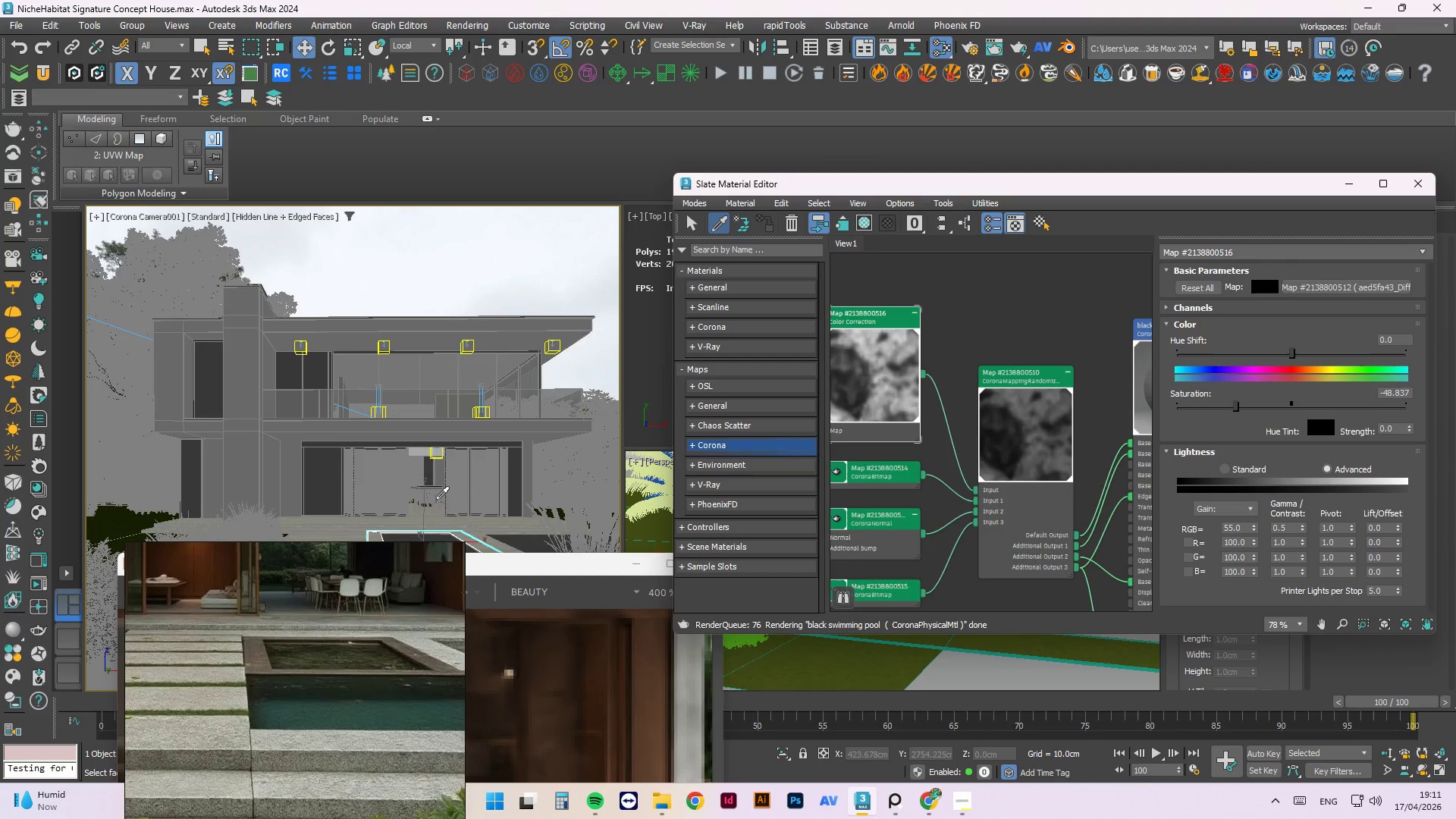 
left_click([427, 496])
 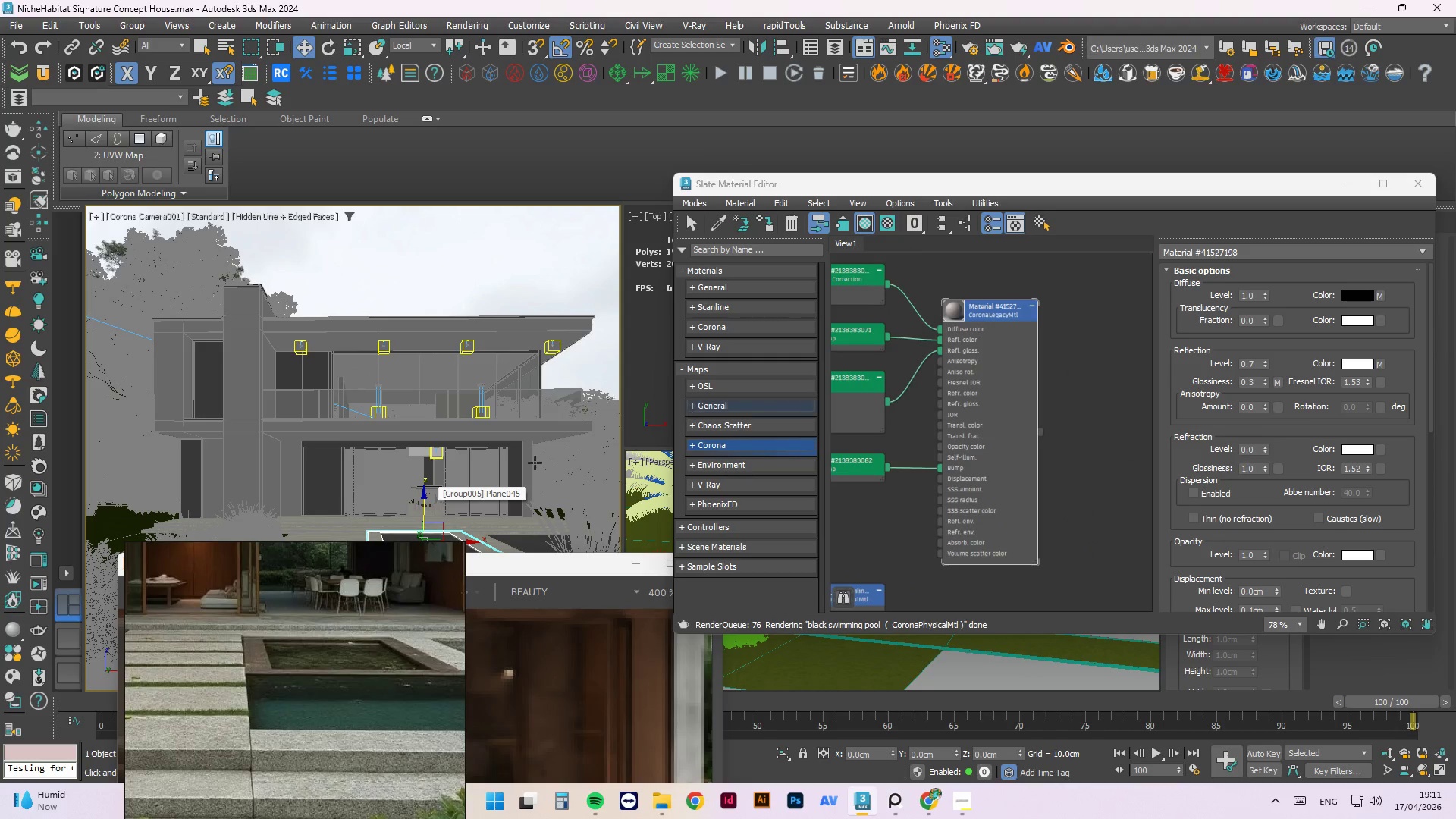 
left_click([431, 495])
 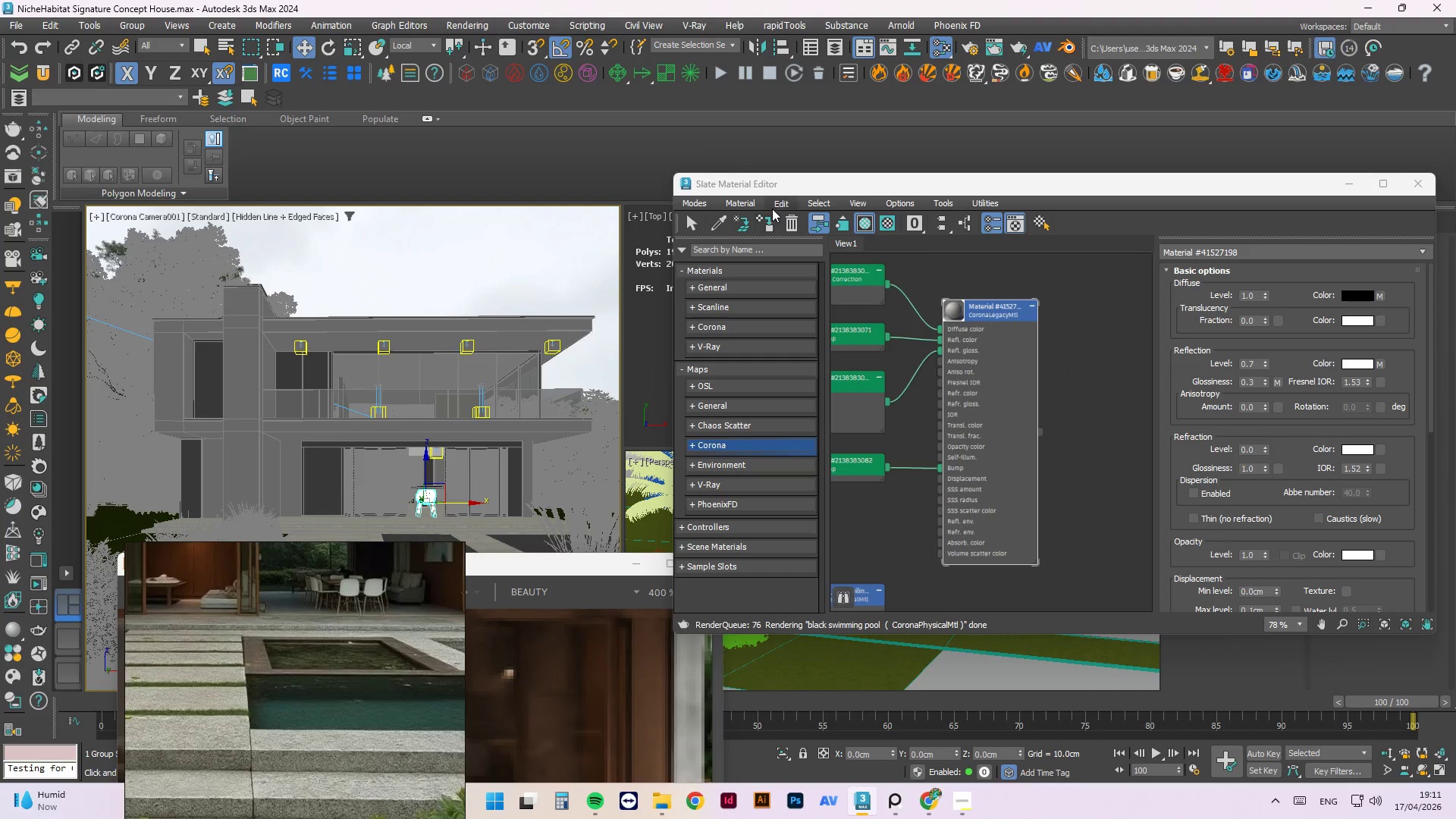 
scroll: coordinate [429, 498], scroll_direction: up, amount: 1.0
 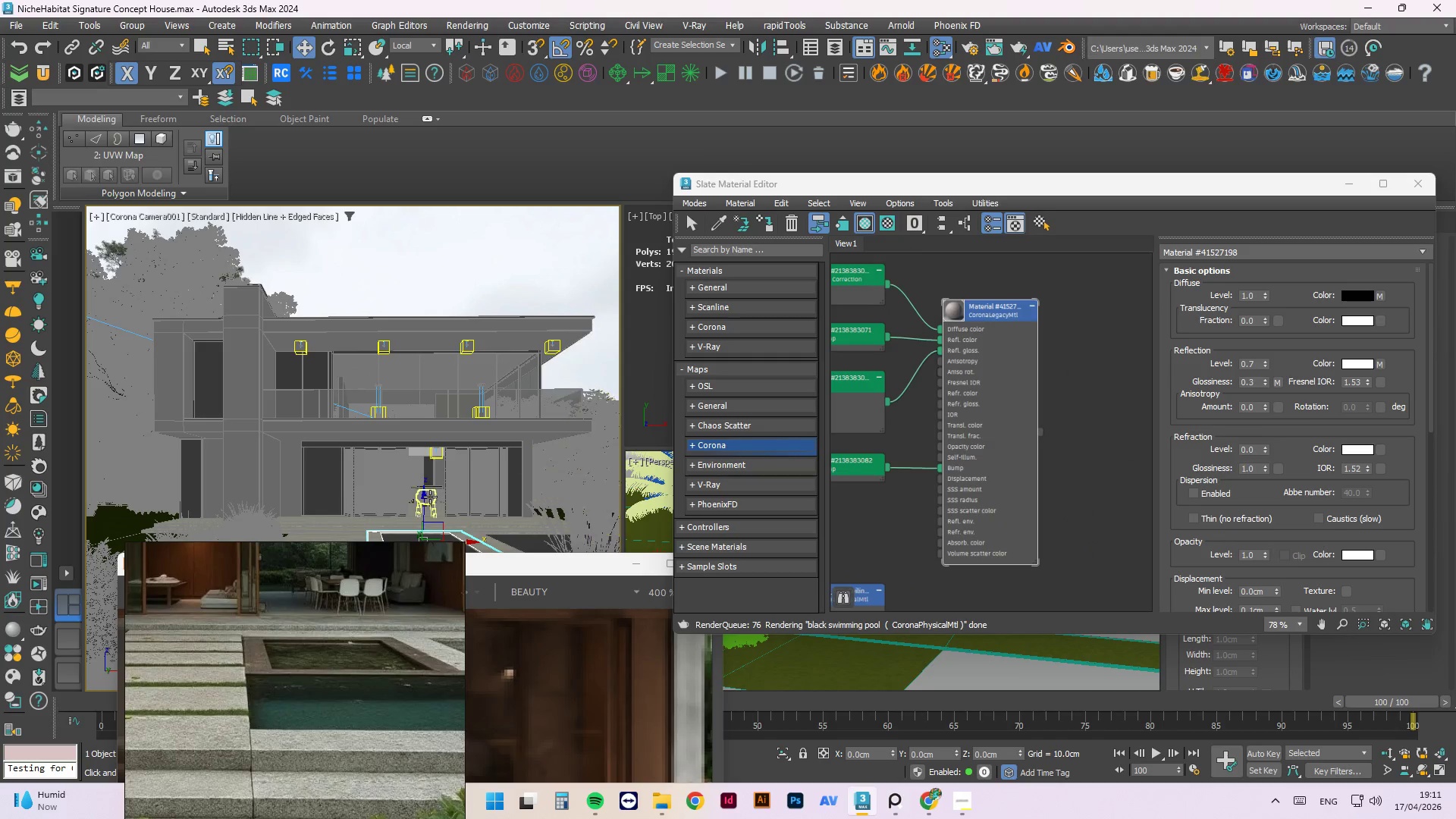 
left_click([716, 225])
 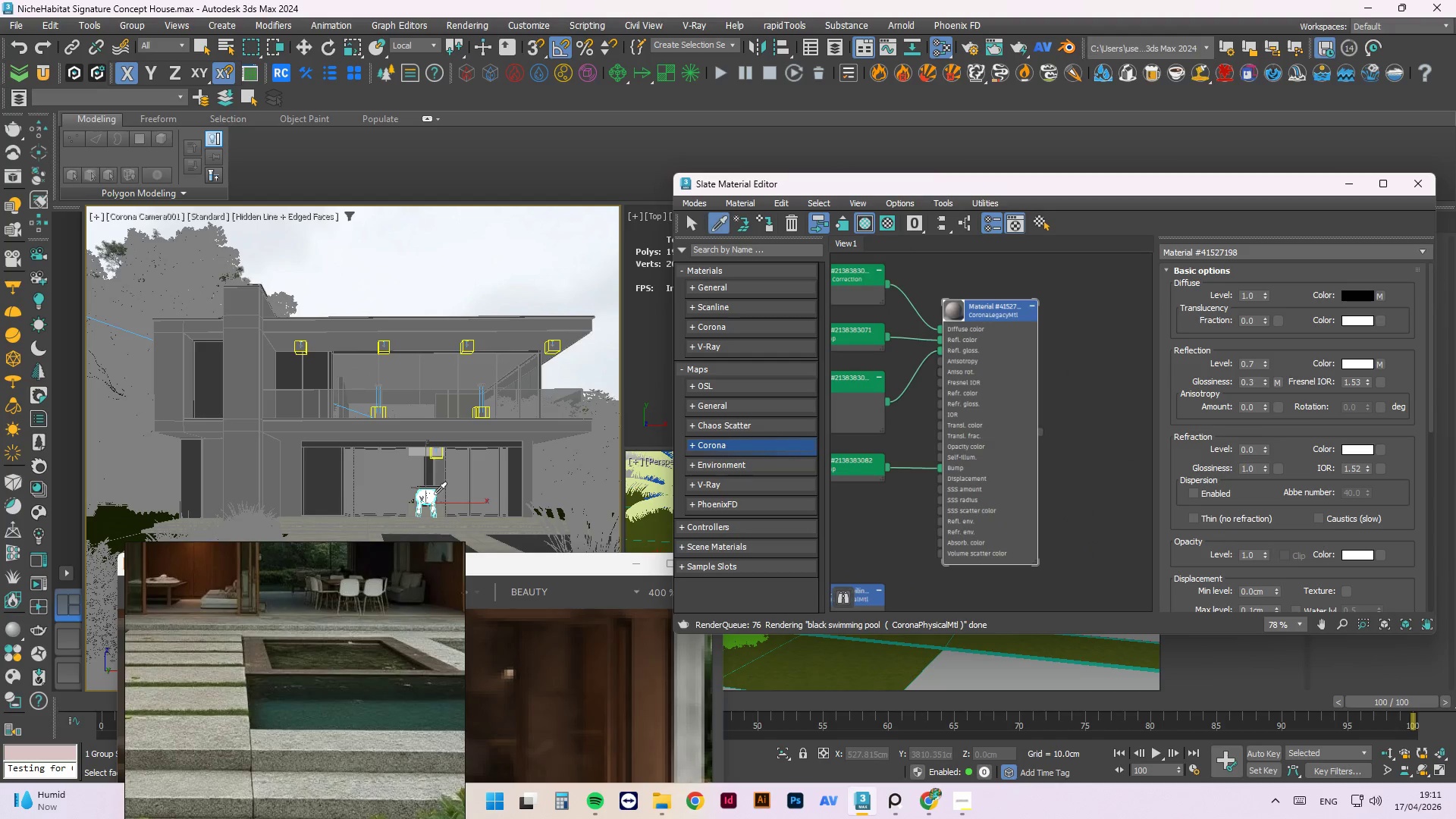 
left_click([431, 494])
 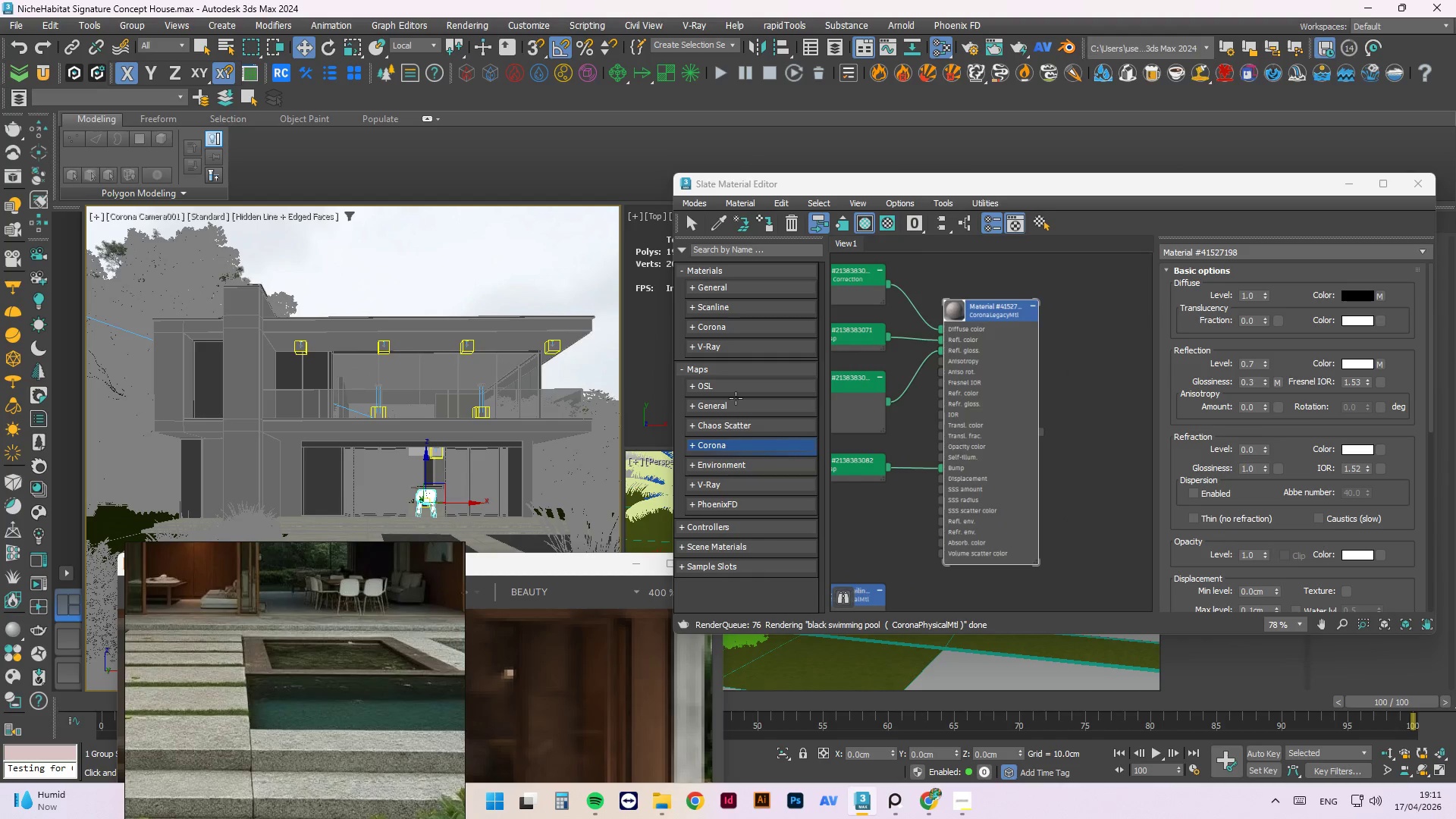 
scroll: coordinate [969, 311], scroll_direction: up, amount: 3.0
 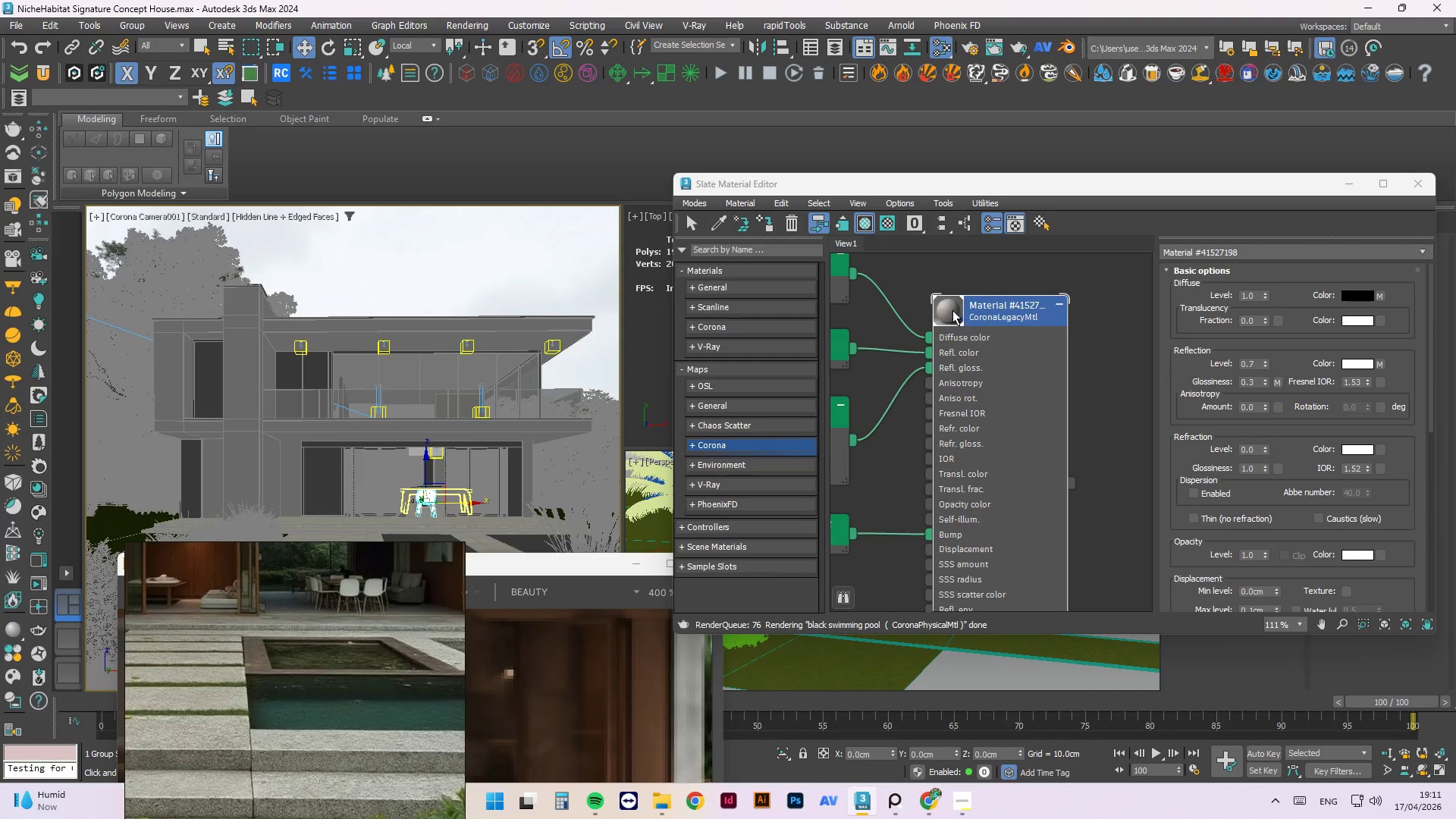 
double_click([952, 310])
 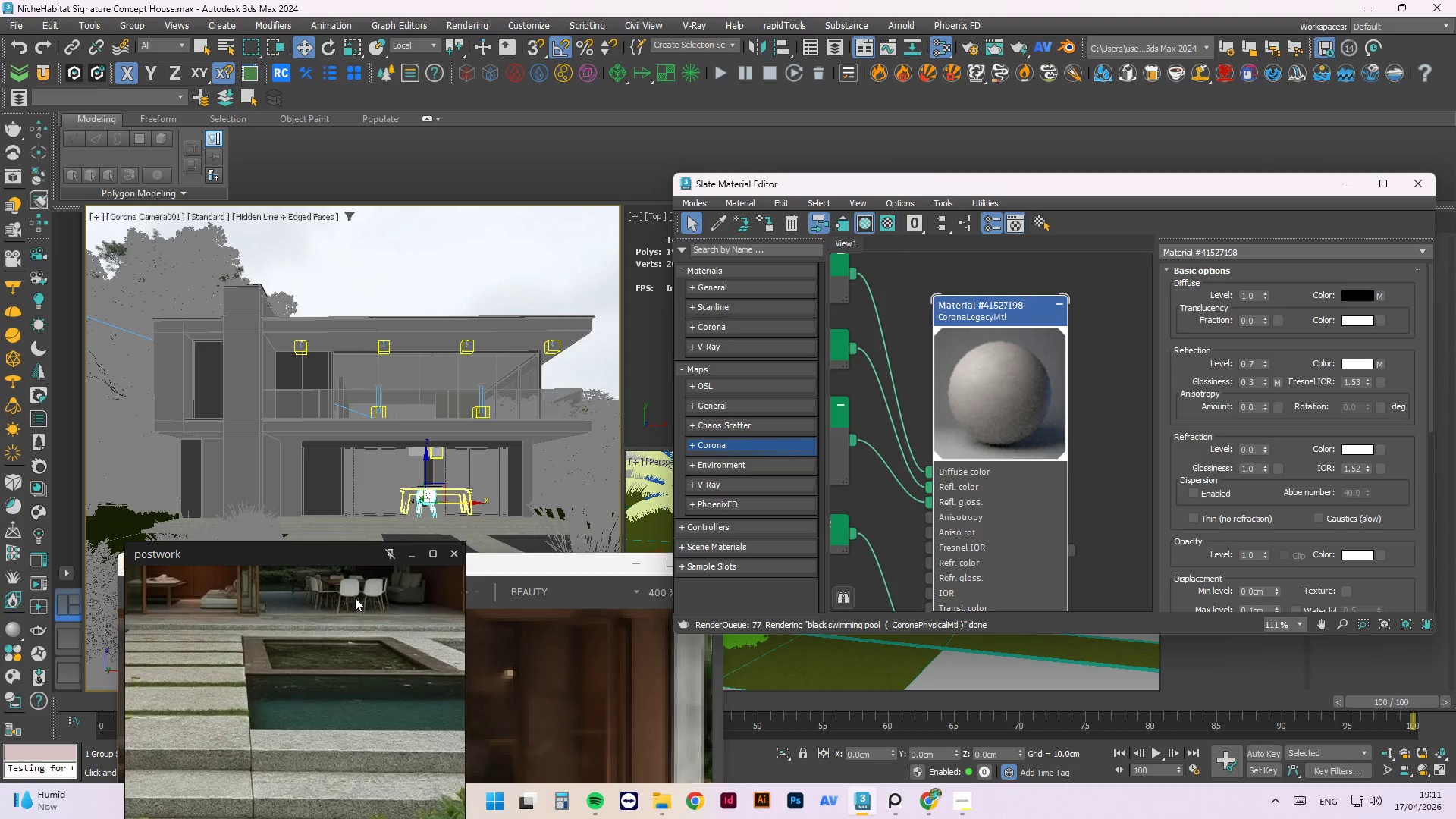 
left_click_drag(start_coordinate=[337, 559], to_coordinate=[394, 221])
 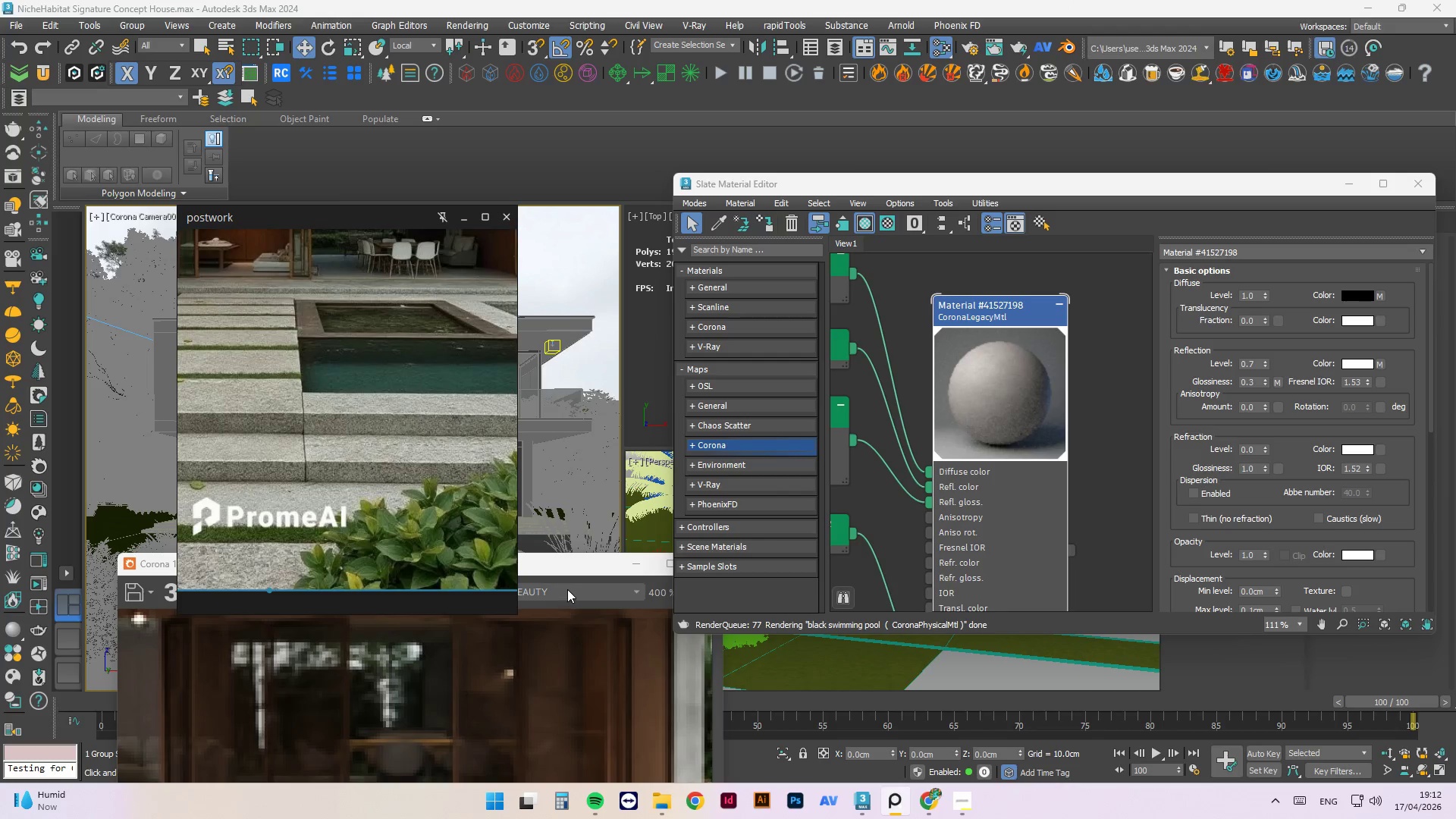 
left_click_drag(start_coordinate=[565, 578], to_coordinate=[507, 420])
 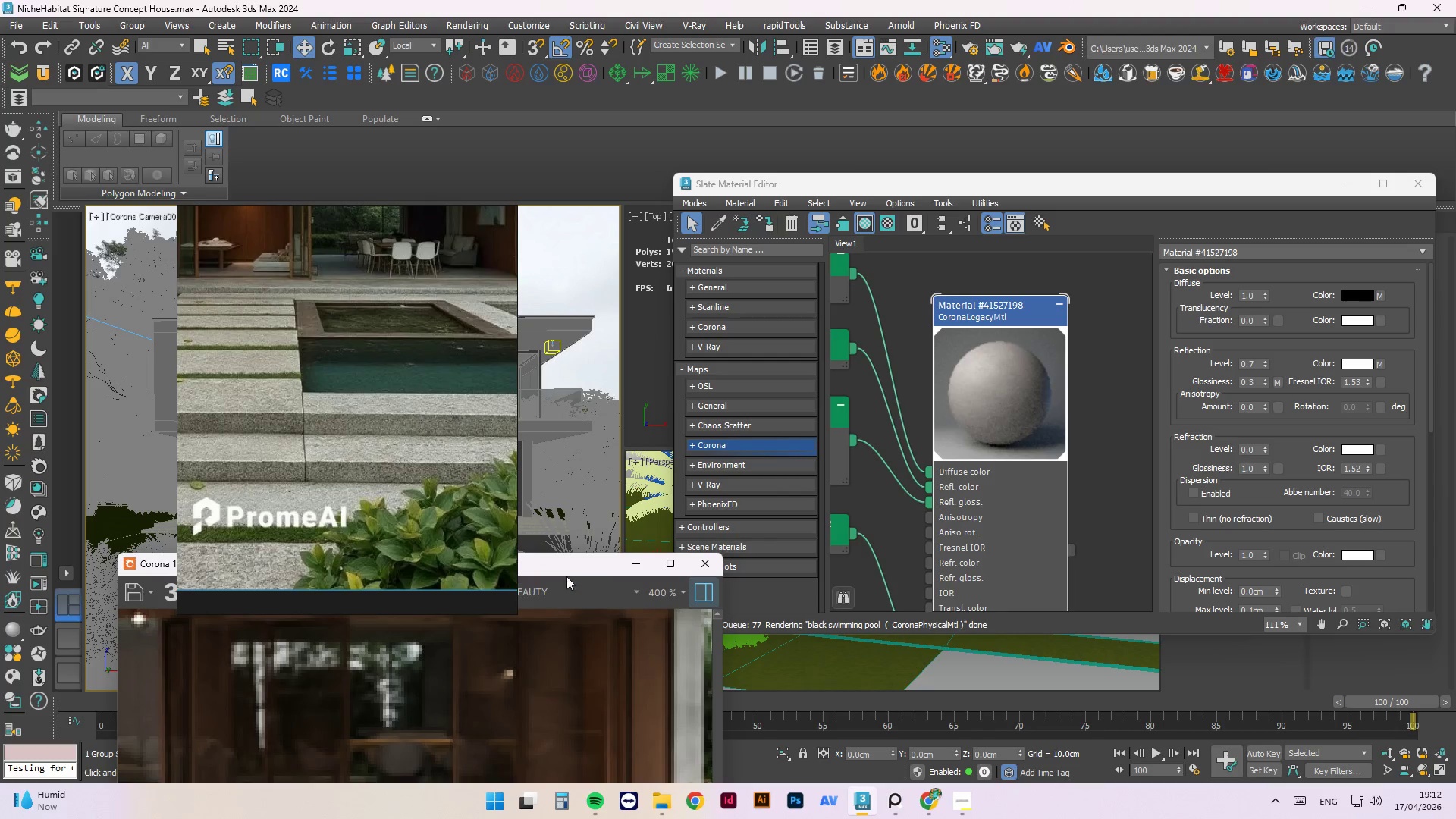 
left_click_drag(start_coordinate=[563, 573], to_coordinate=[518, 290])
 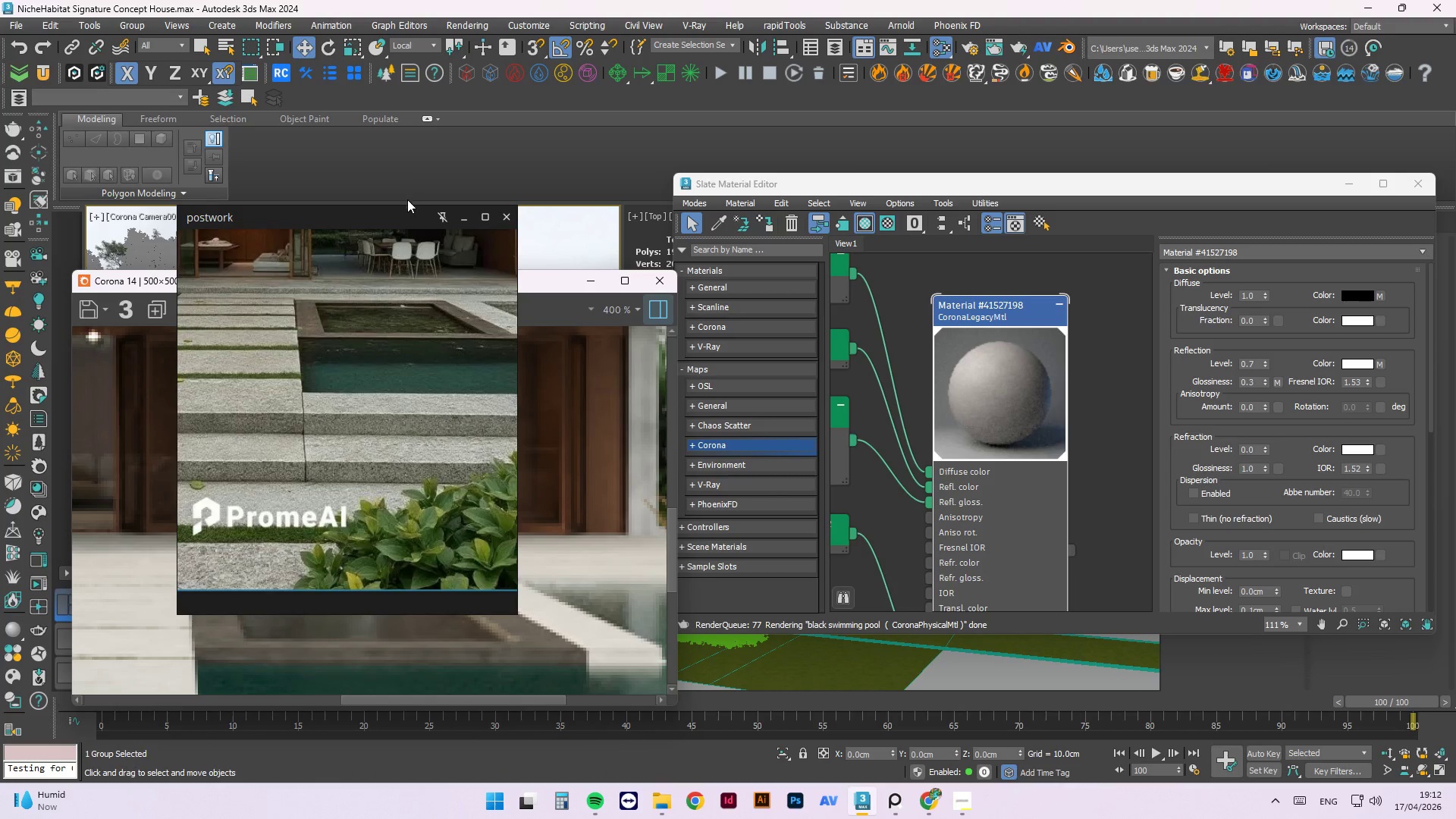 
left_click_drag(start_coordinate=[398, 215], to_coordinate=[1367, 303])
 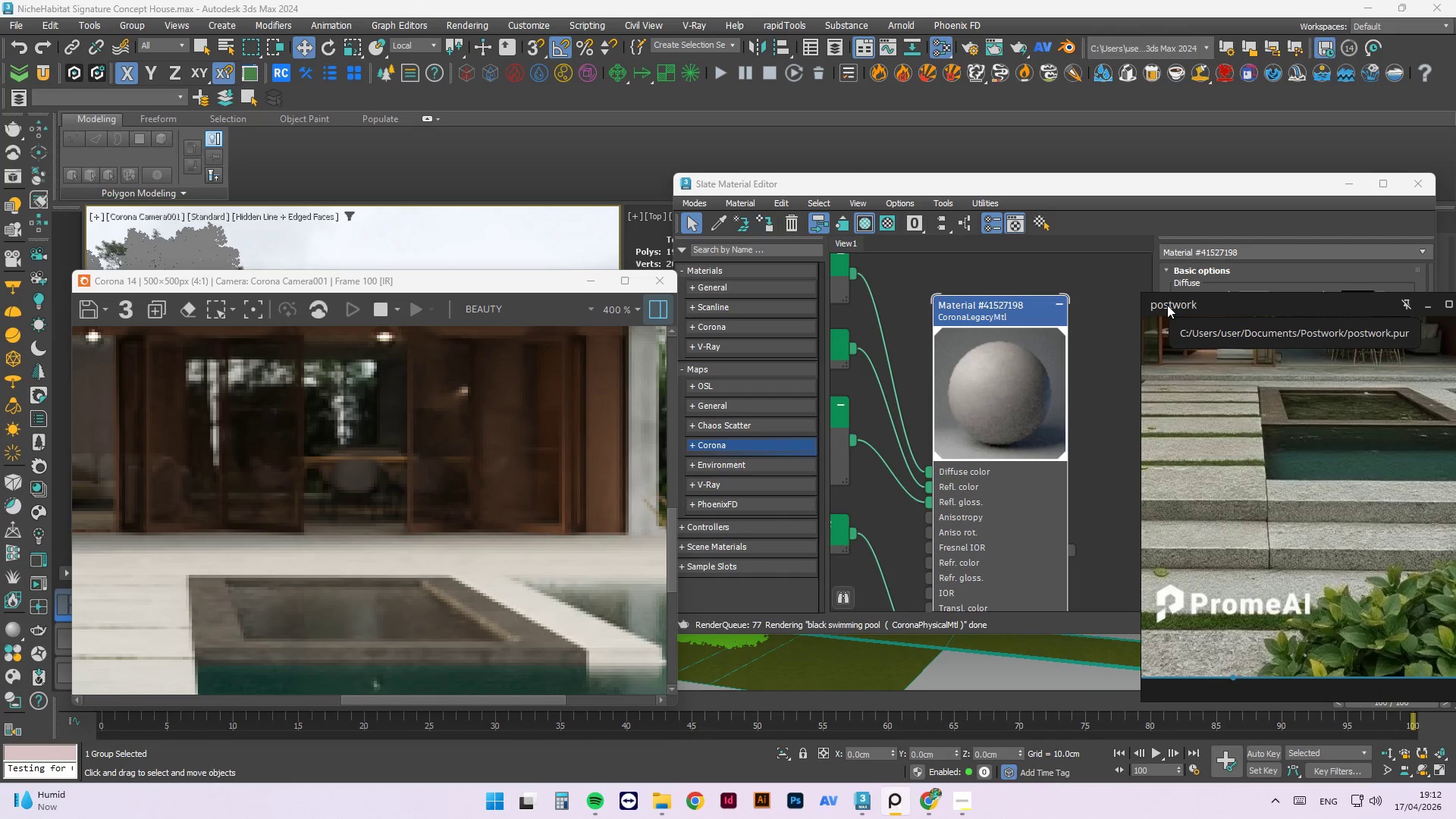 
wait(10.23)
 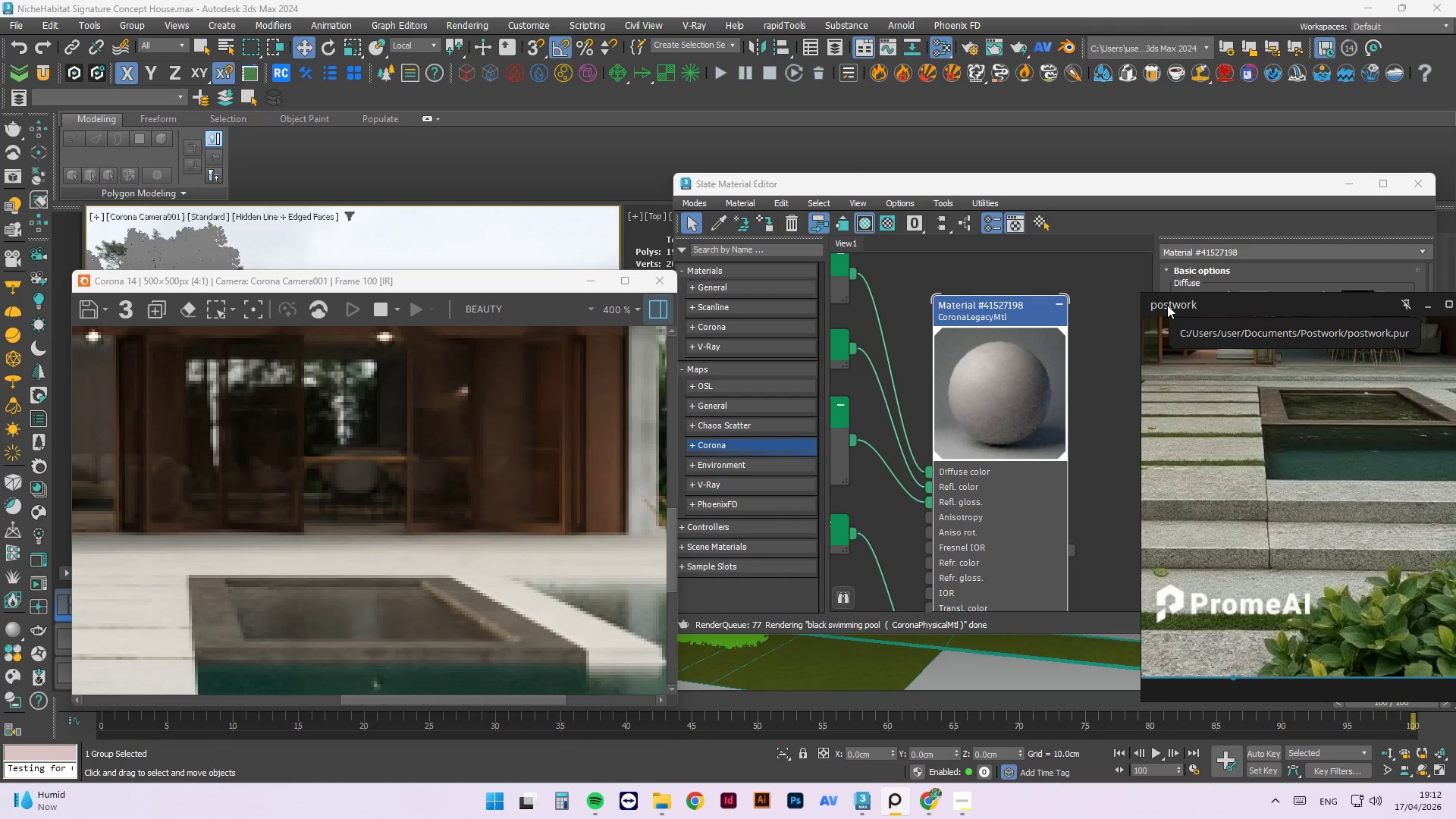 
scroll: coordinate [1028, 391], scroll_direction: down, amount: 6.0
 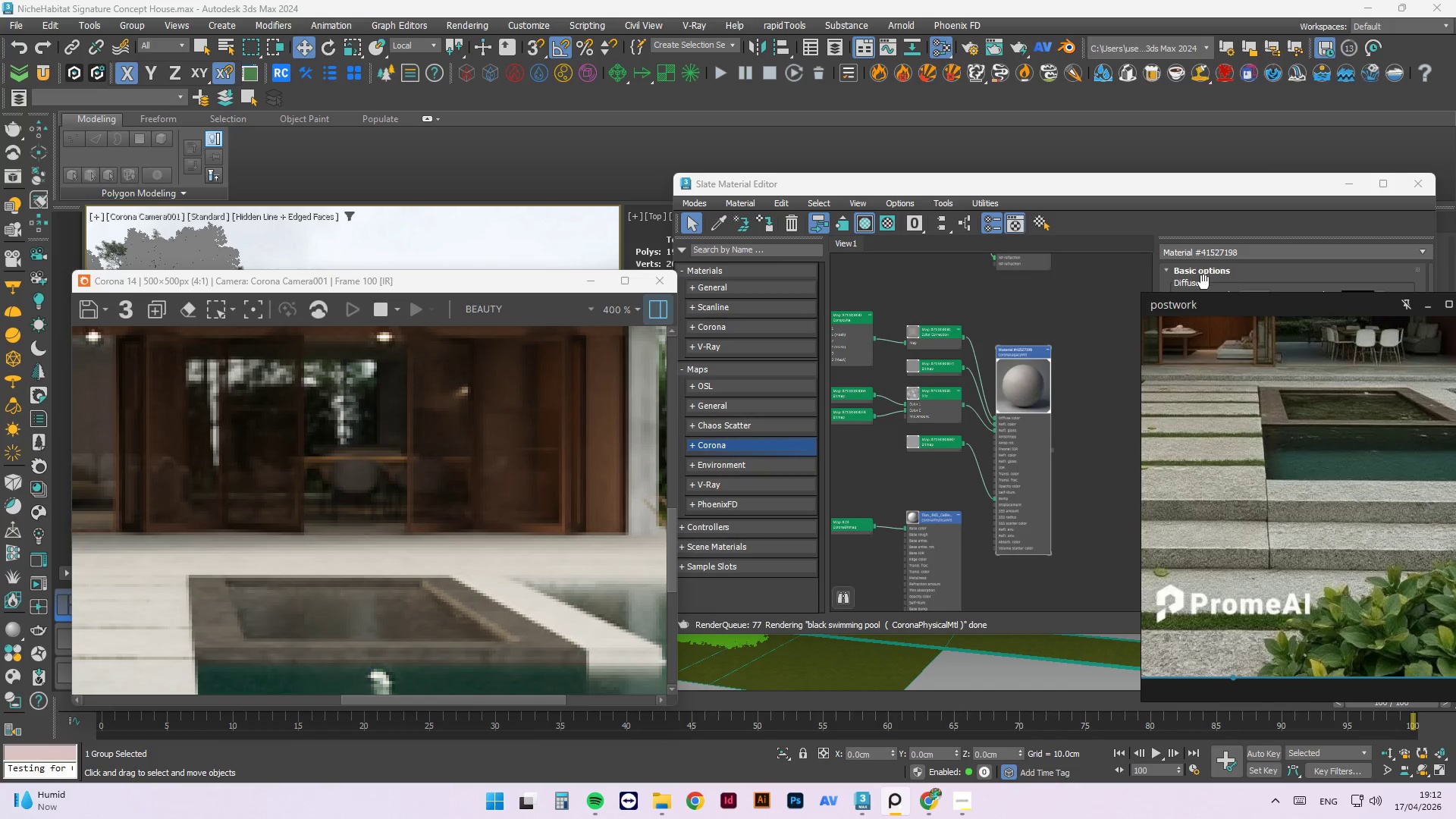 
left_click_drag(start_coordinate=[1212, 311], to_coordinate=[566, 339])
 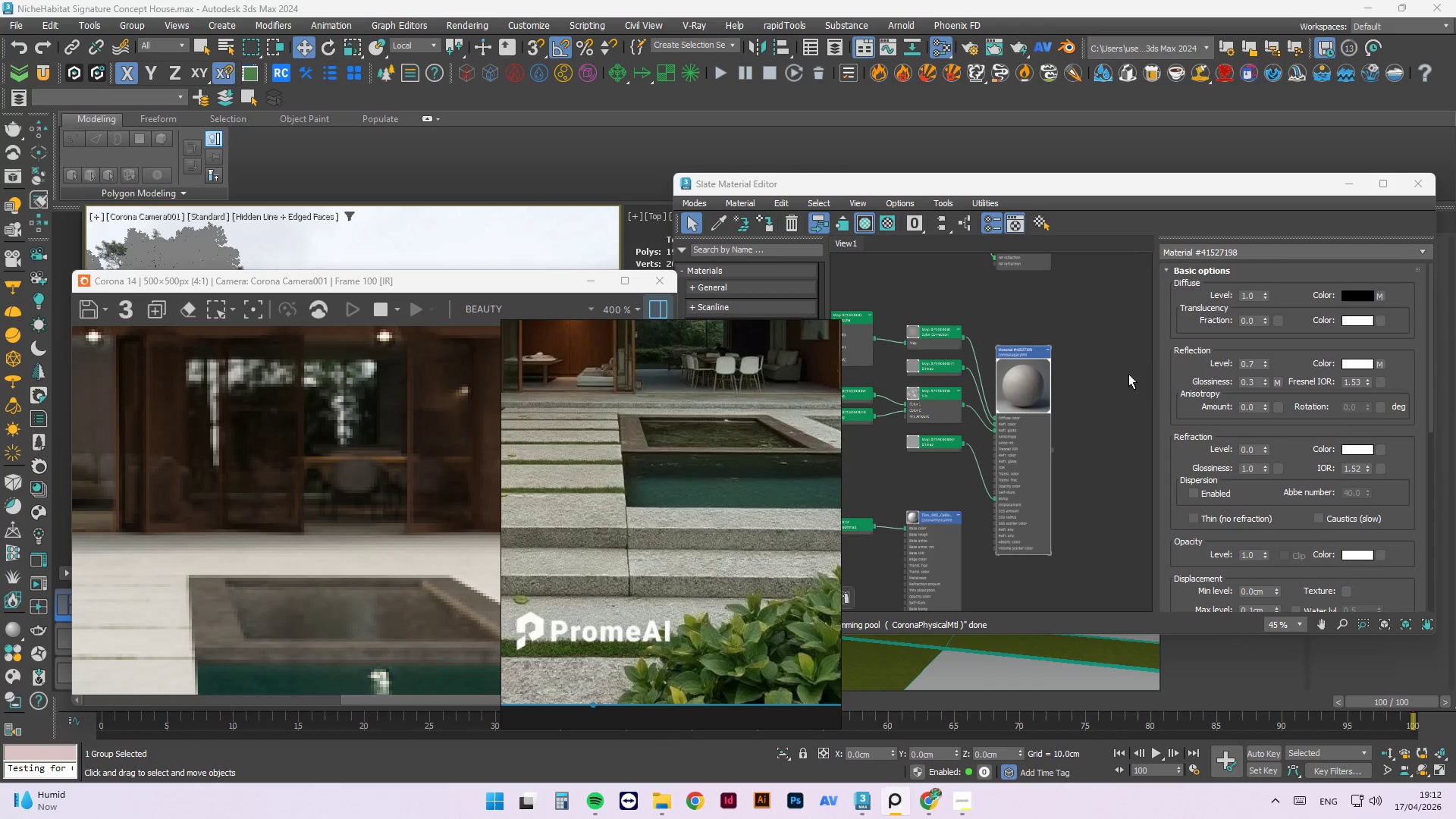 
wait(7.83)
 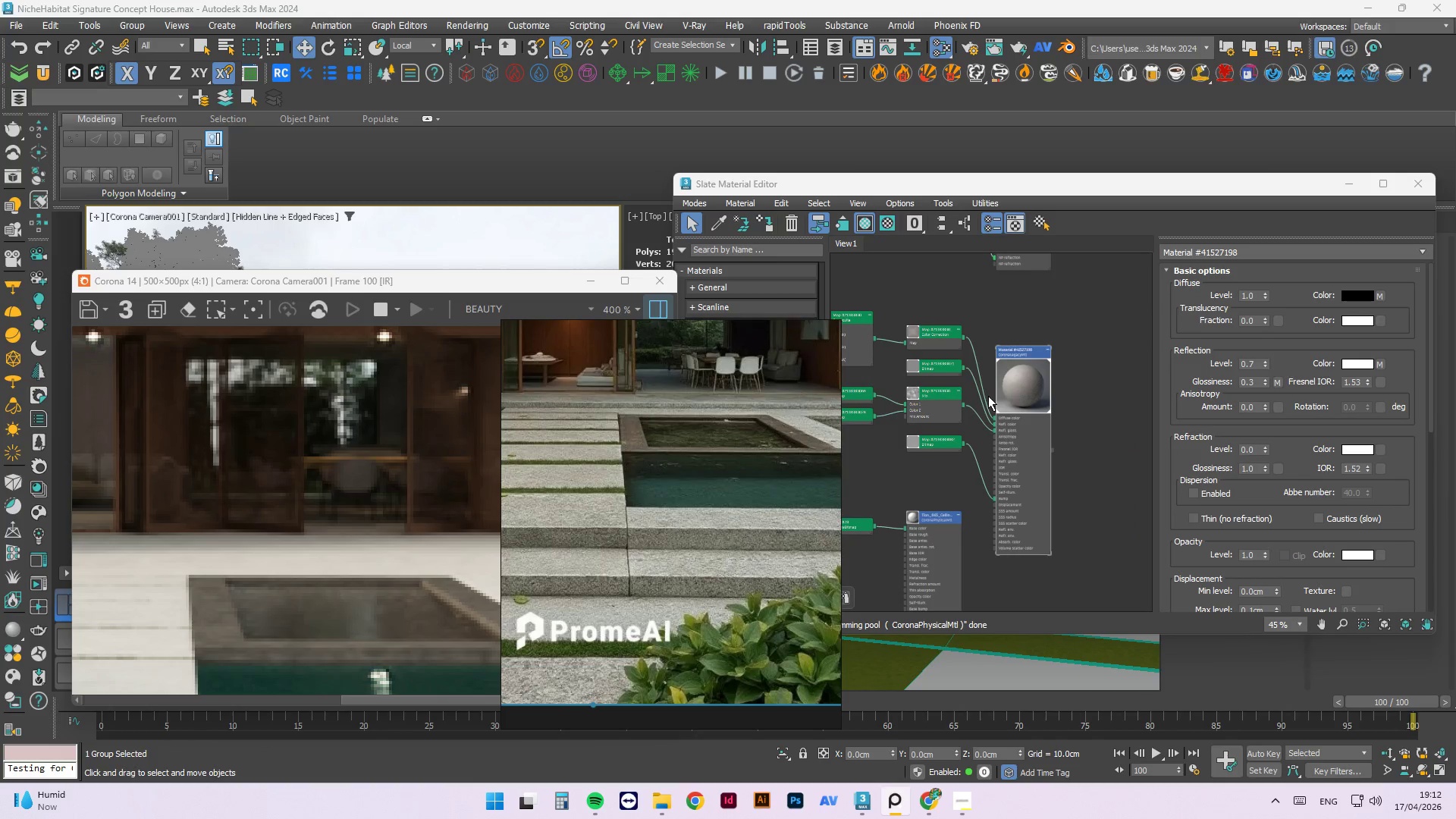 
left_click([1018, 378])
 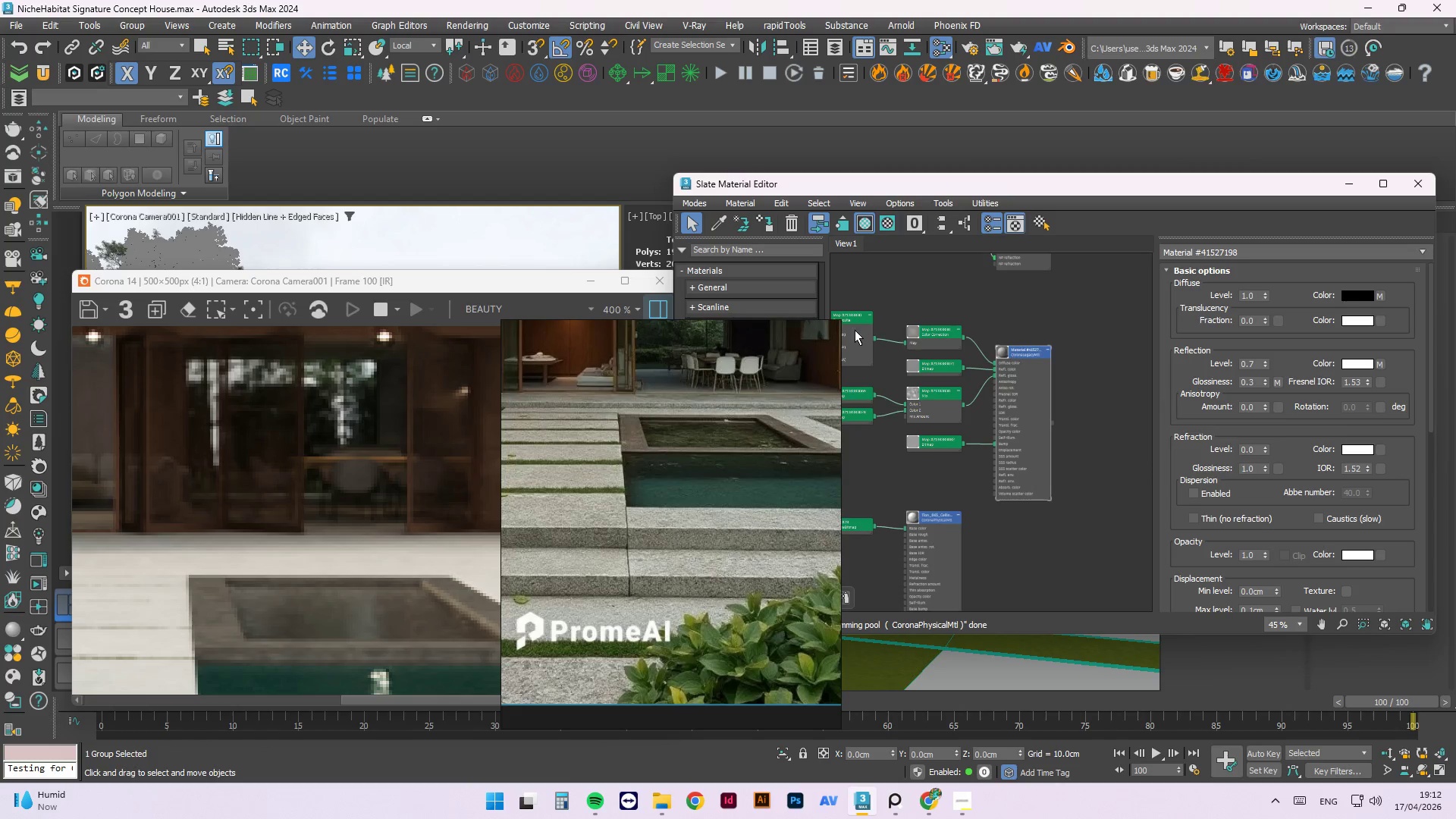 
left_click([1021, 342])
 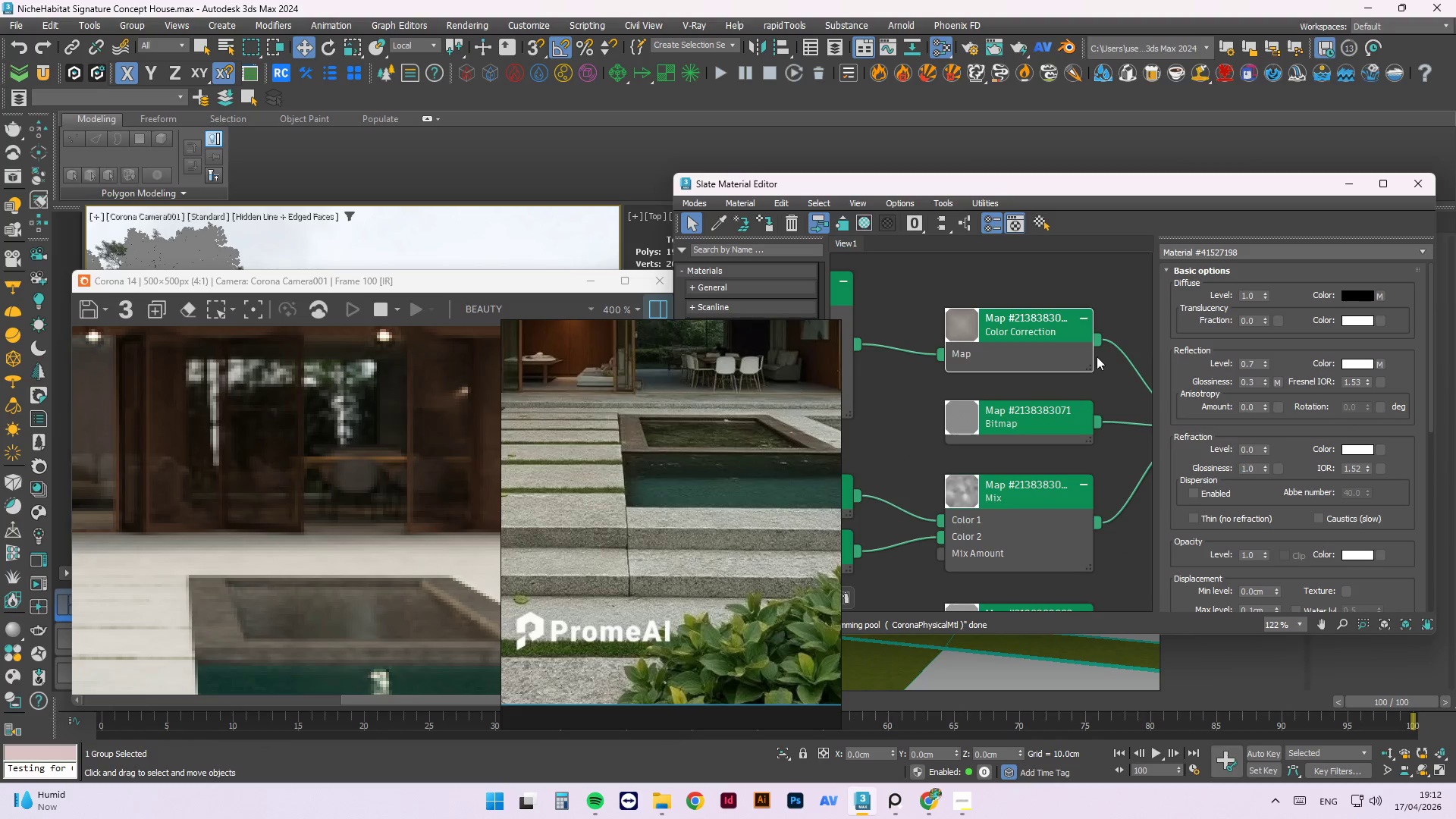 
scroll: coordinate [979, 310], scroll_direction: up, amount: 7.0
 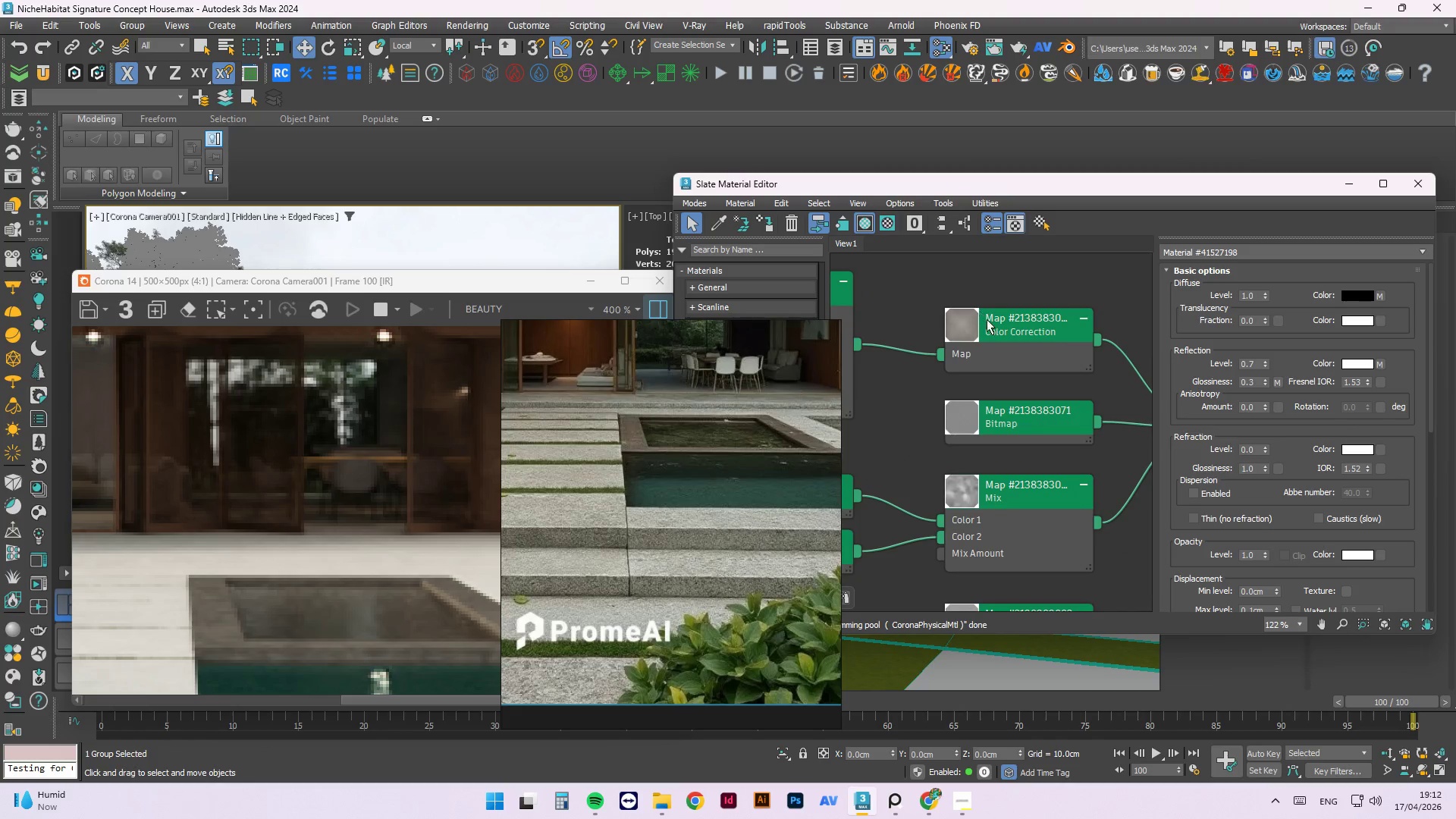 
left_click_drag(start_coordinate=[1066, 356], to_coordinate=[893, 312])
 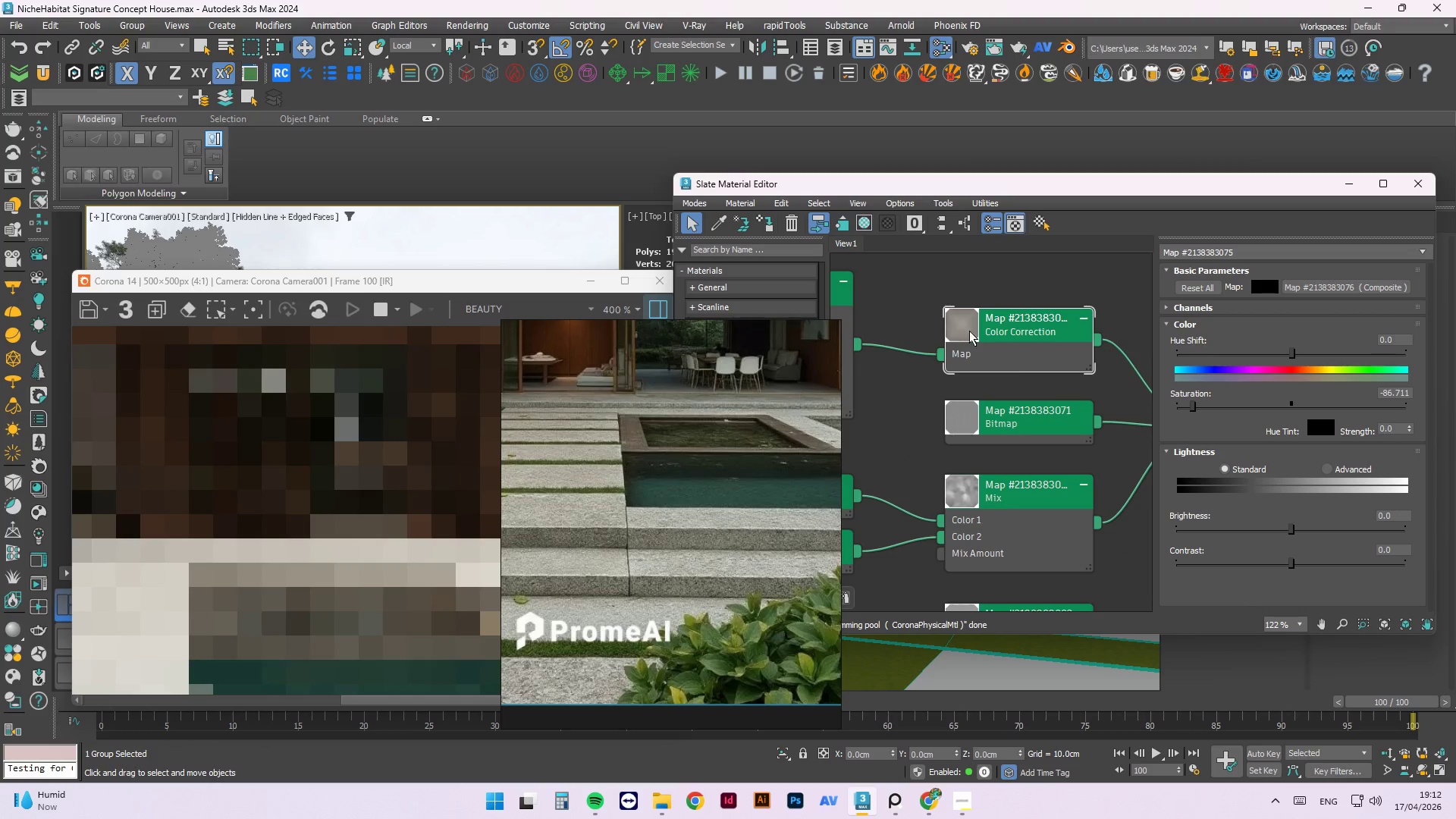 
left_click_drag(start_coordinate=[974, 331], to_coordinate=[807, 294])
 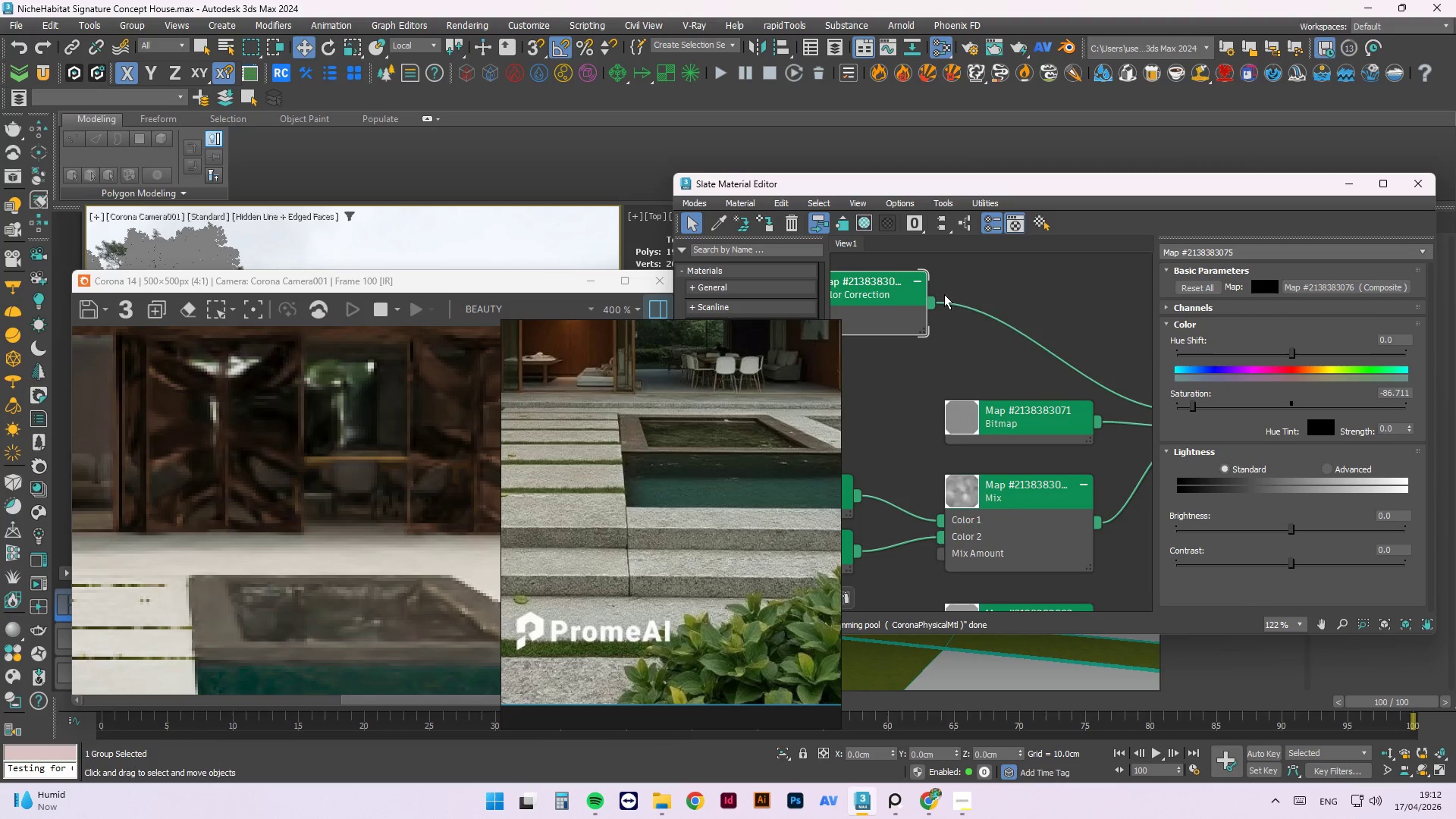 
right_click([944, 294])
 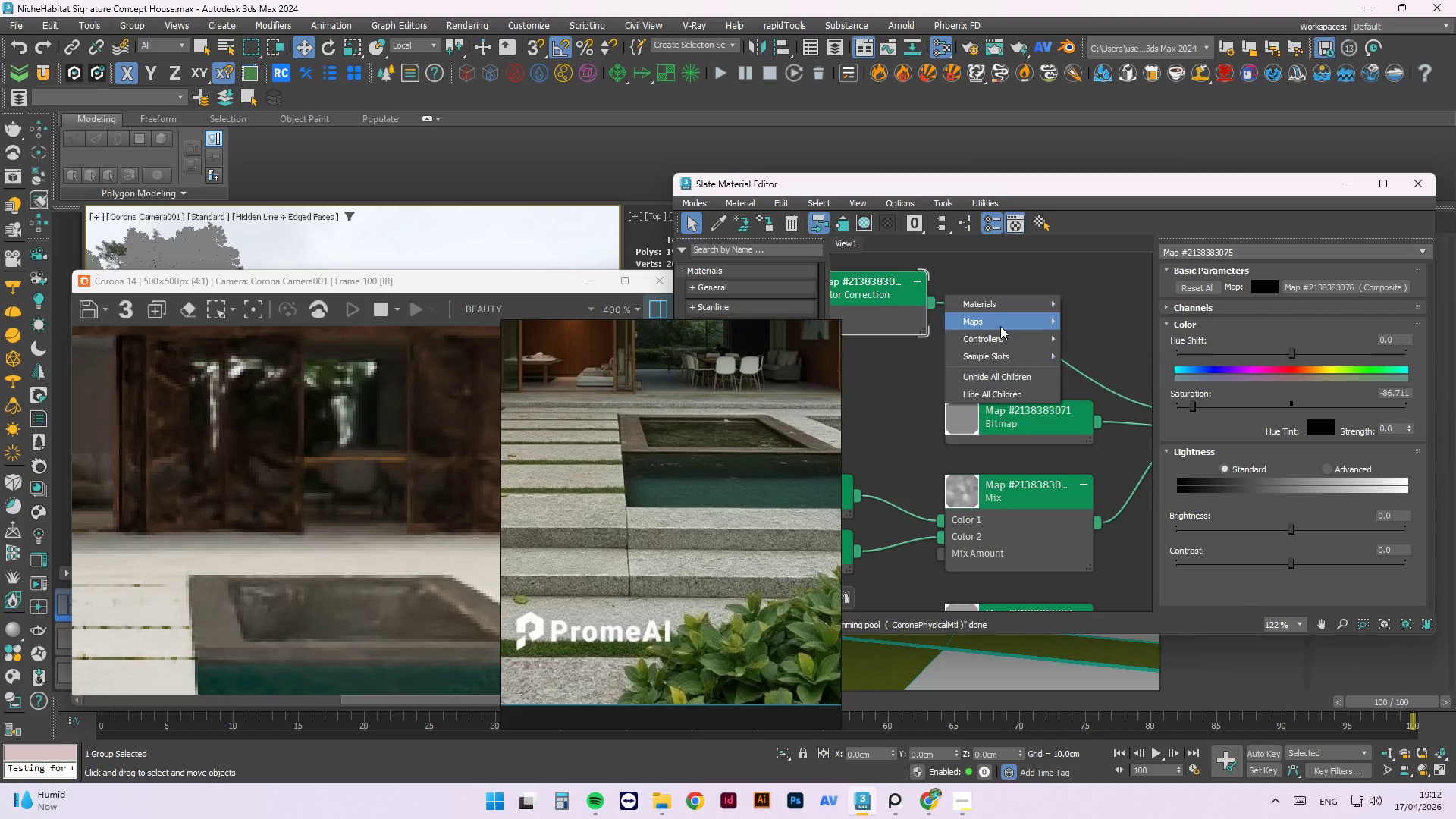 
left_click([1000, 326])
 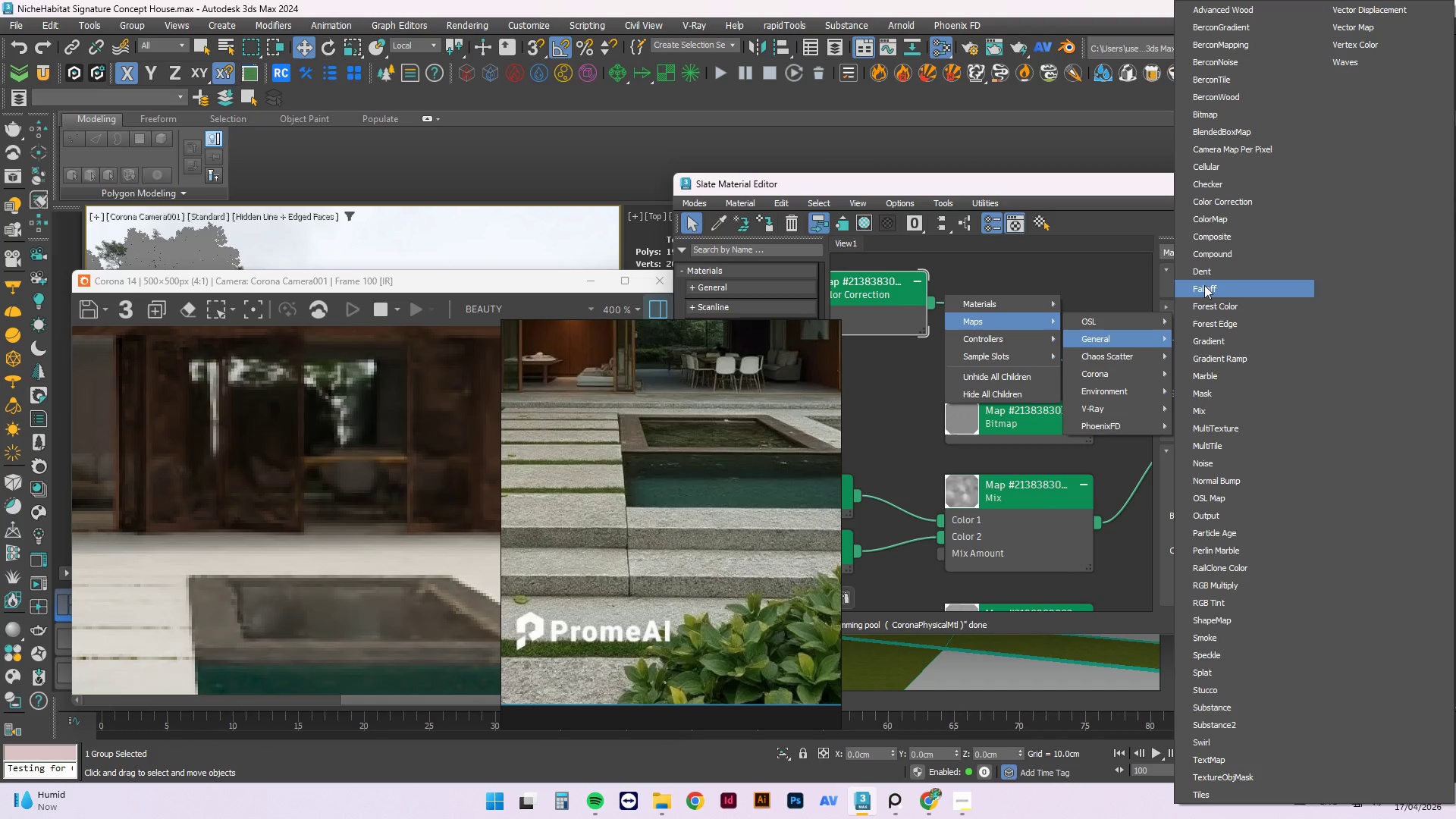 
left_click([1238, 206])
 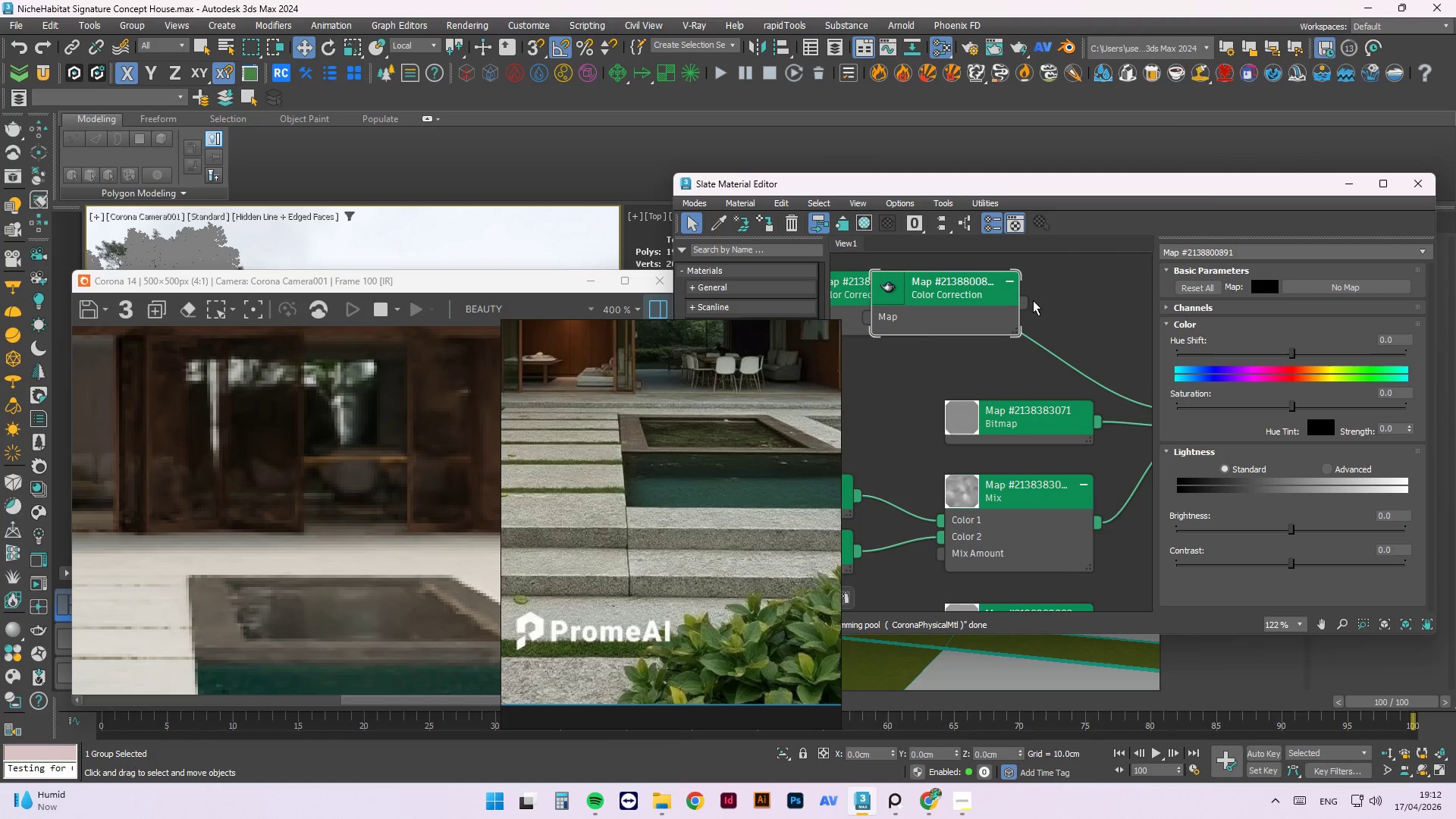 
left_click_drag(start_coordinate=[1026, 301], to_coordinate=[1059, 354])
 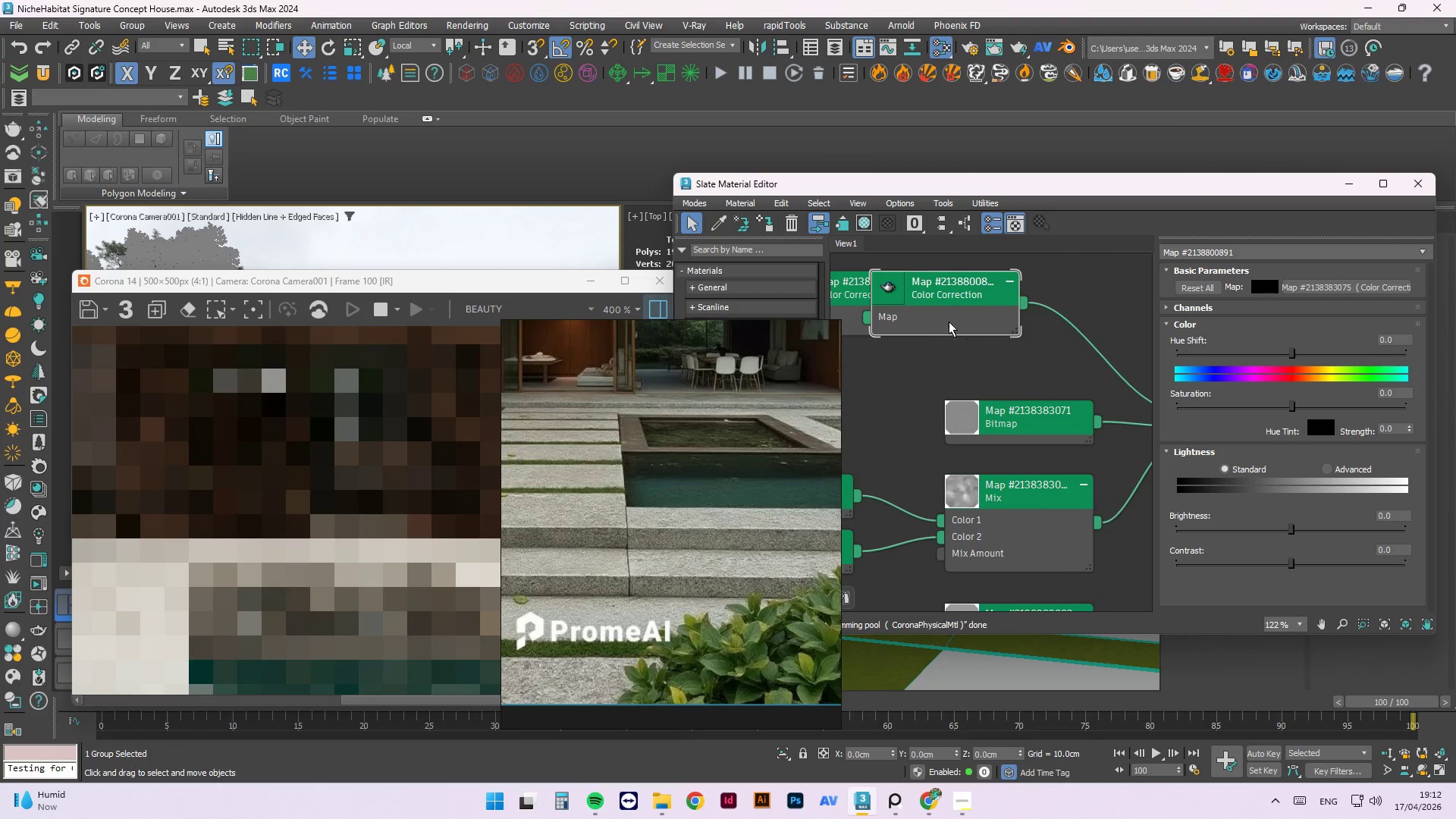 
left_click_drag(start_coordinate=[940, 311], to_coordinate=[1050, 310])
 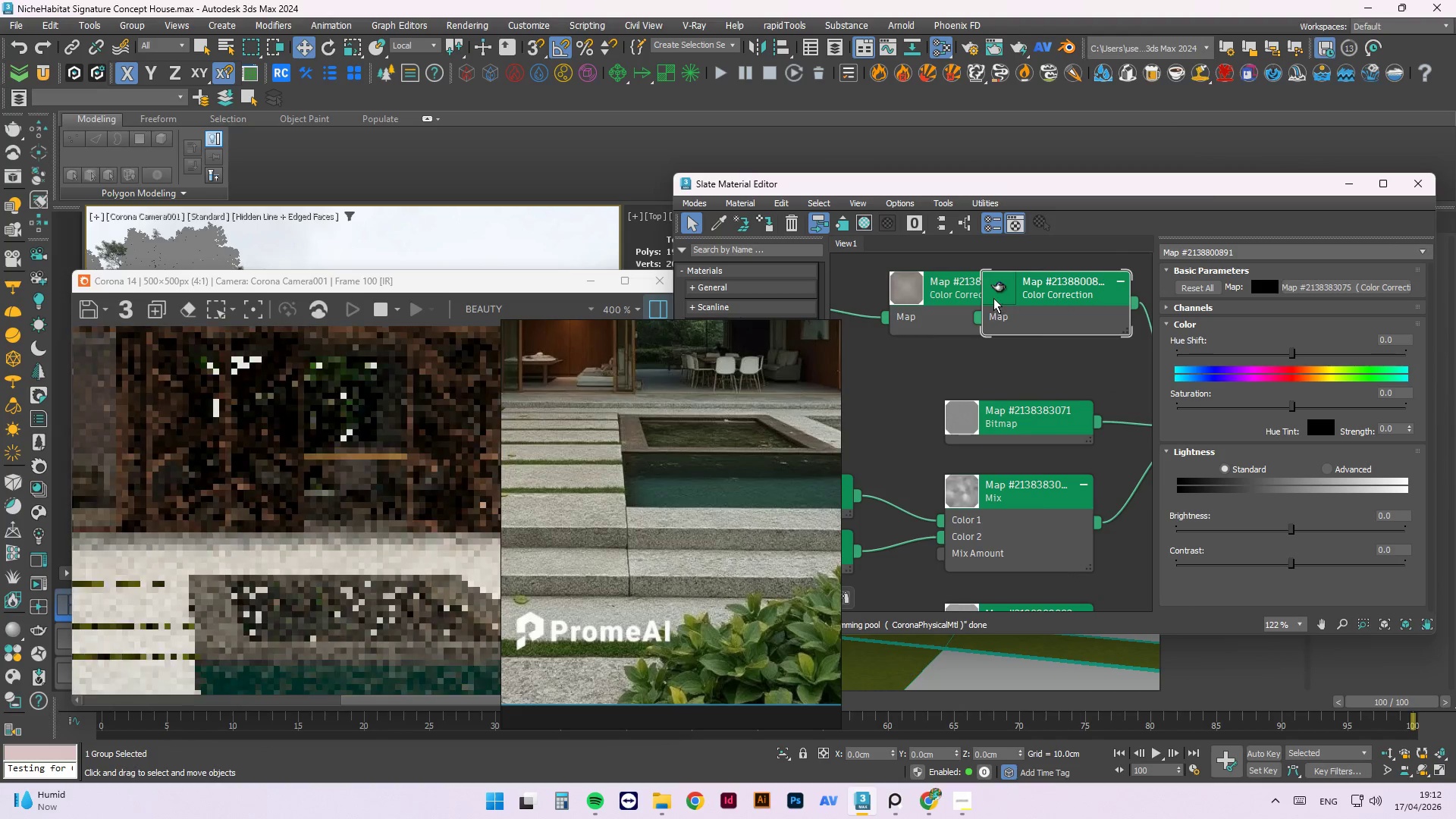 
double_click([993, 297])
 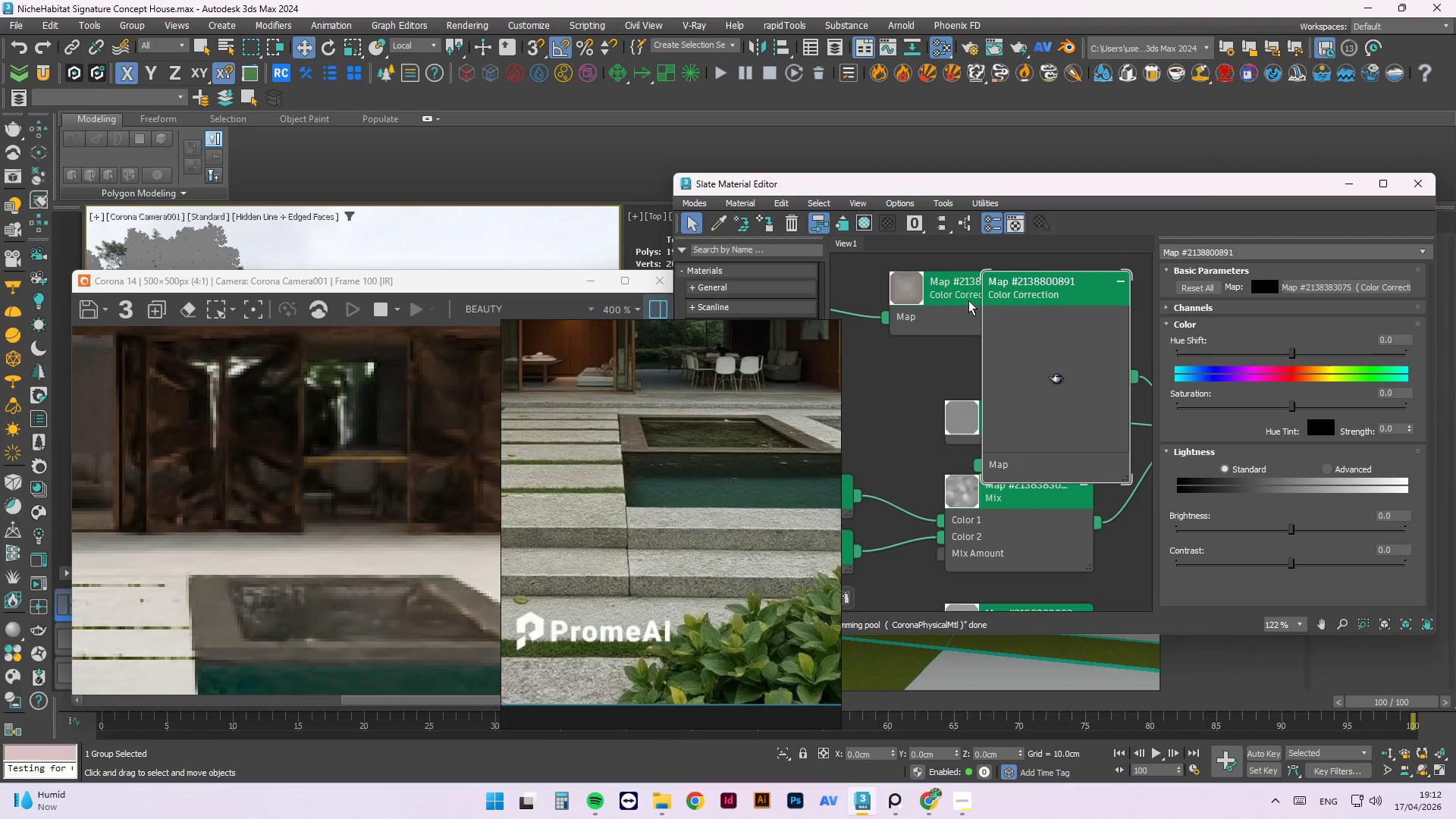 
left_click_drag(start_coordinate=[949, 306], to_coordinate=[767, 304])
 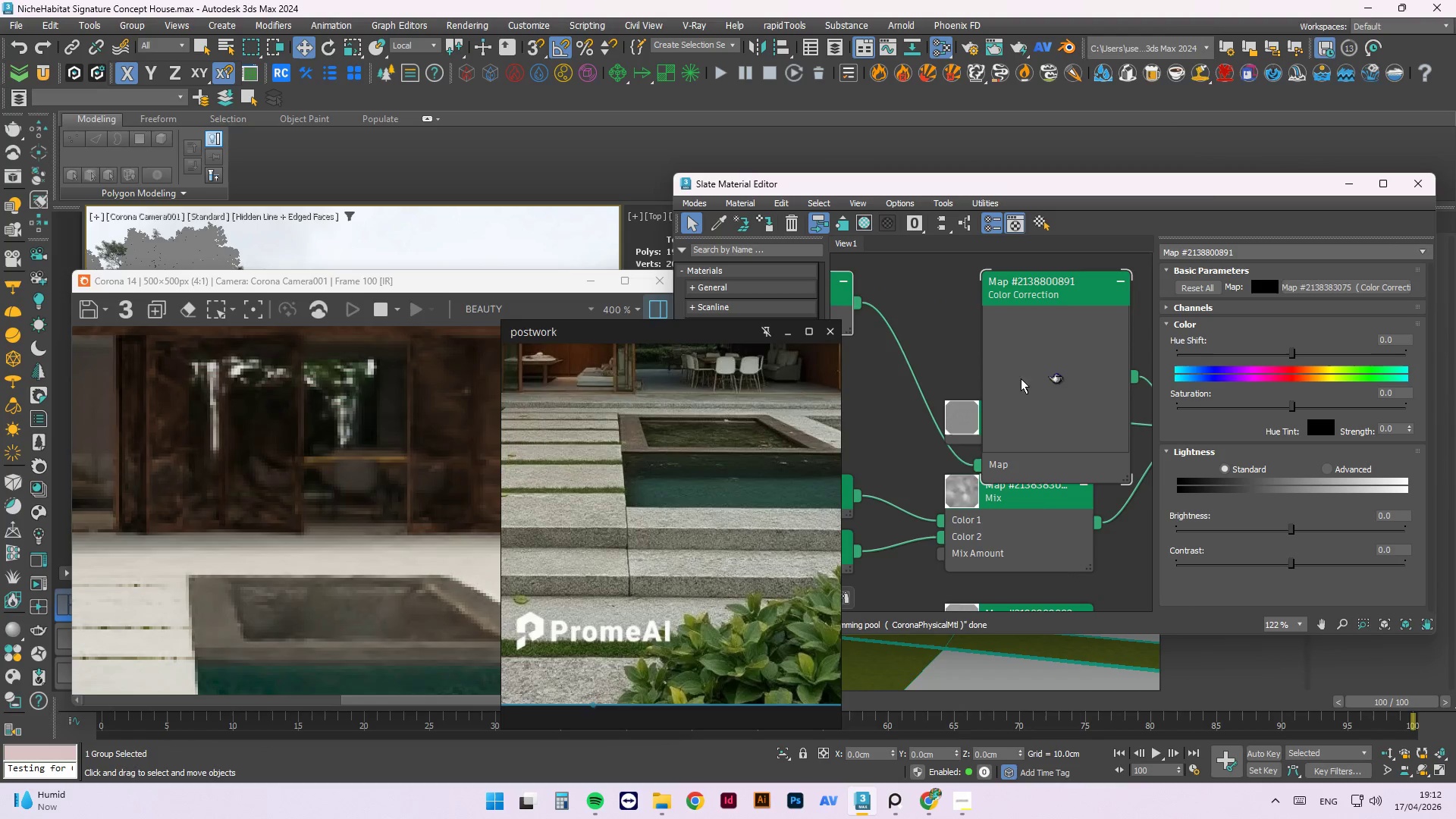 
left_click_drag(start_coordinate=[1036, 388], to_coordinate=[987, 287])
 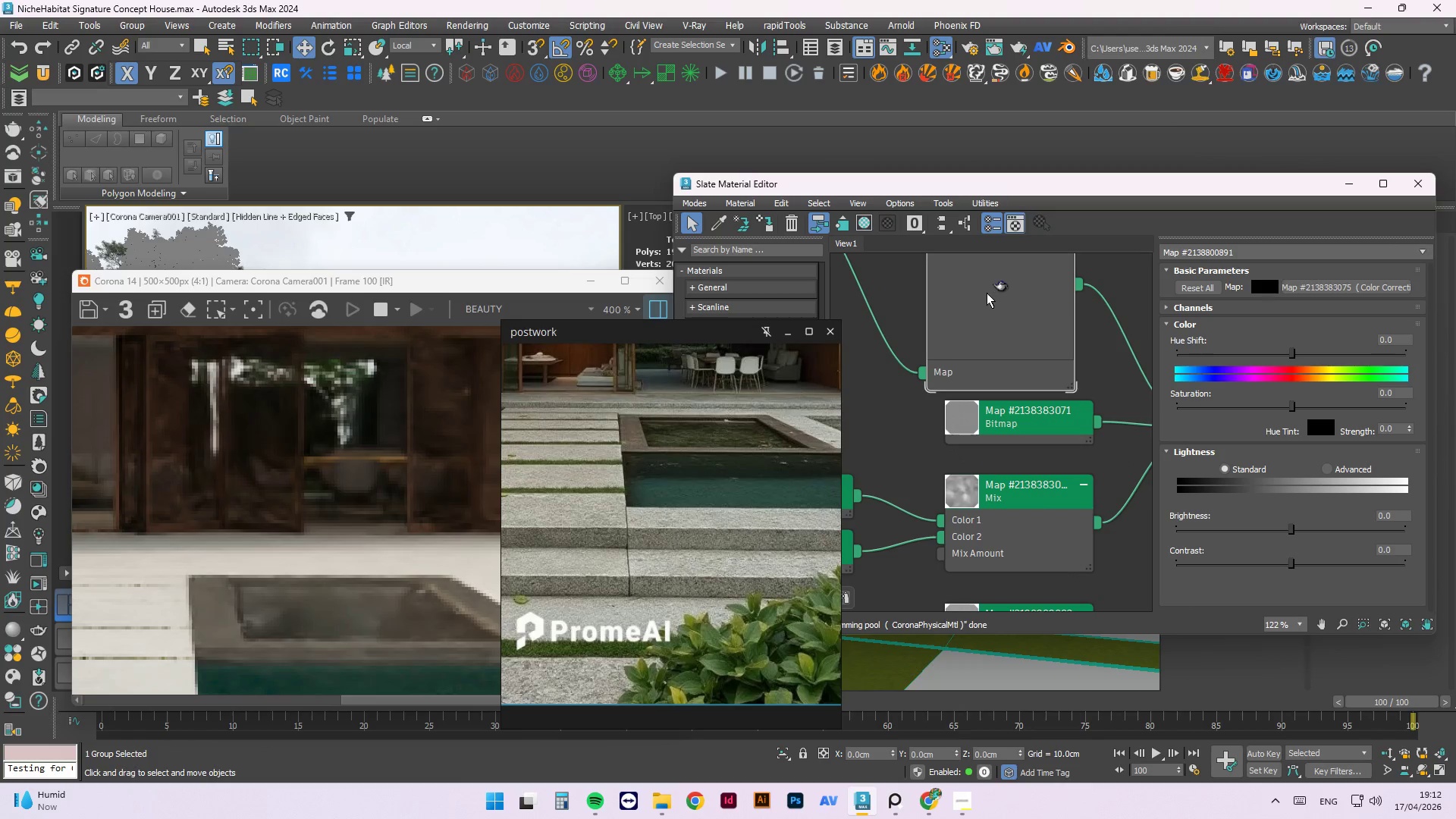 
right_click([987, 295])
 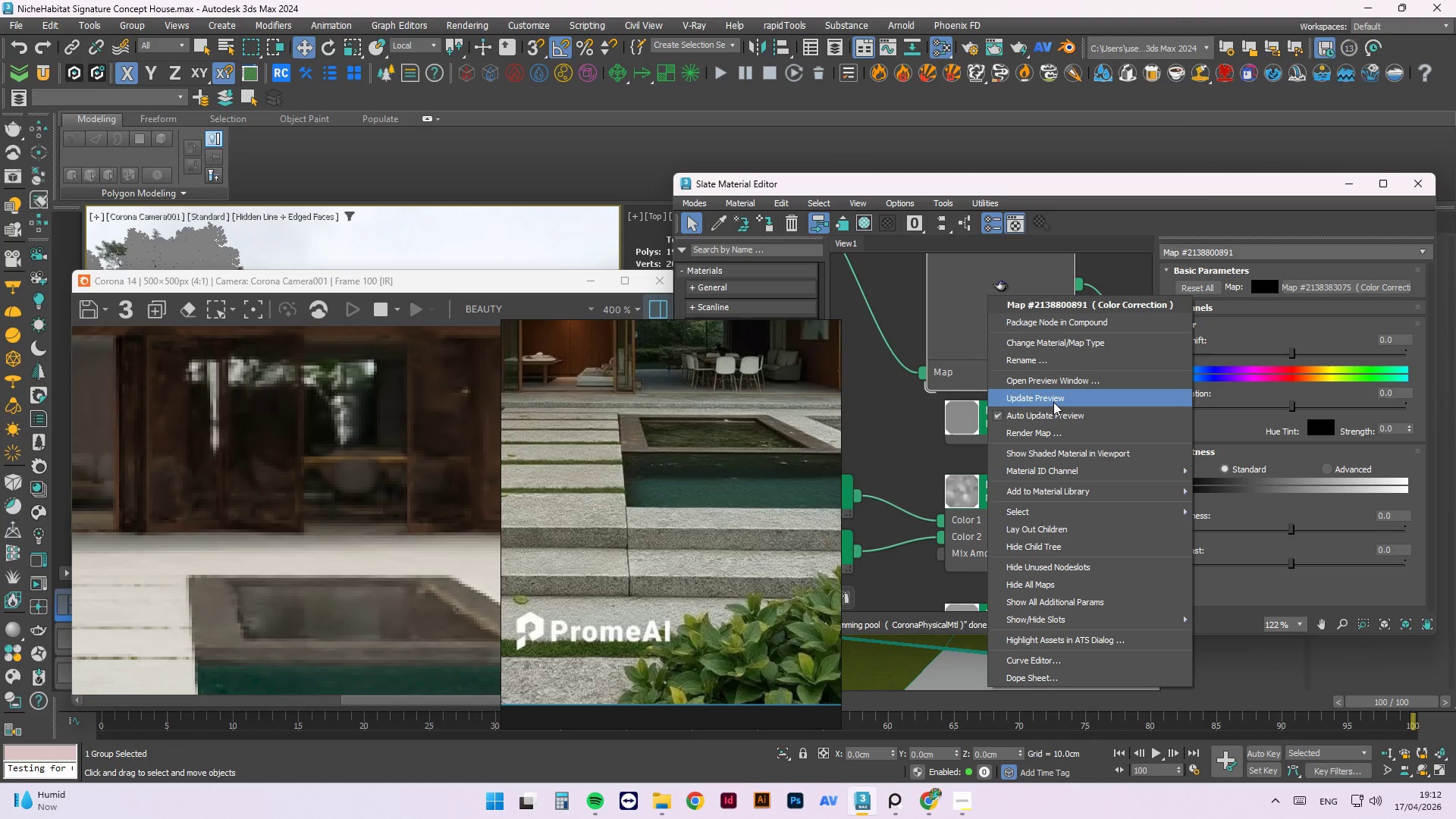 
left_click([1053, 402])
 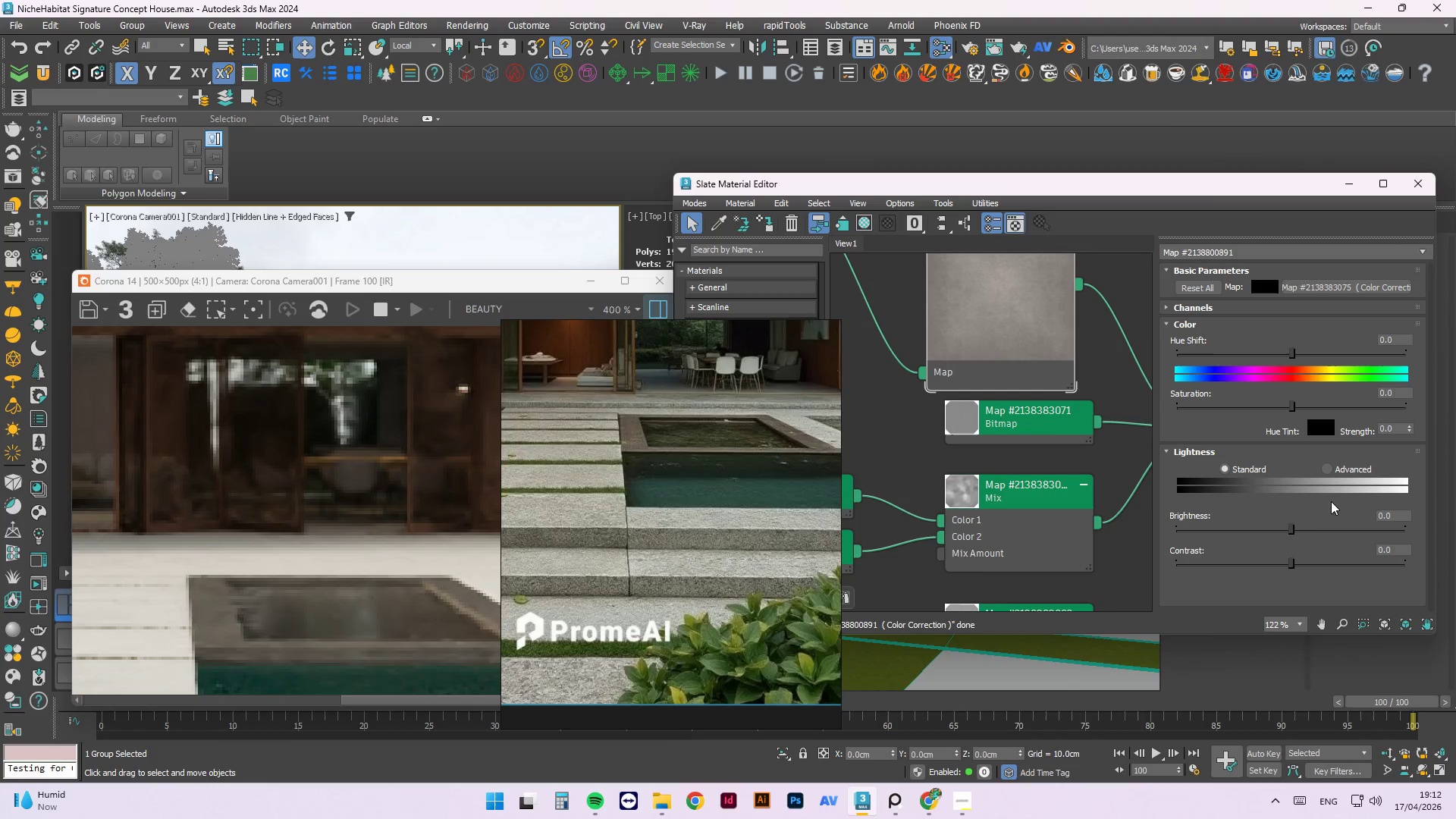 
left_click([1326, 468])
 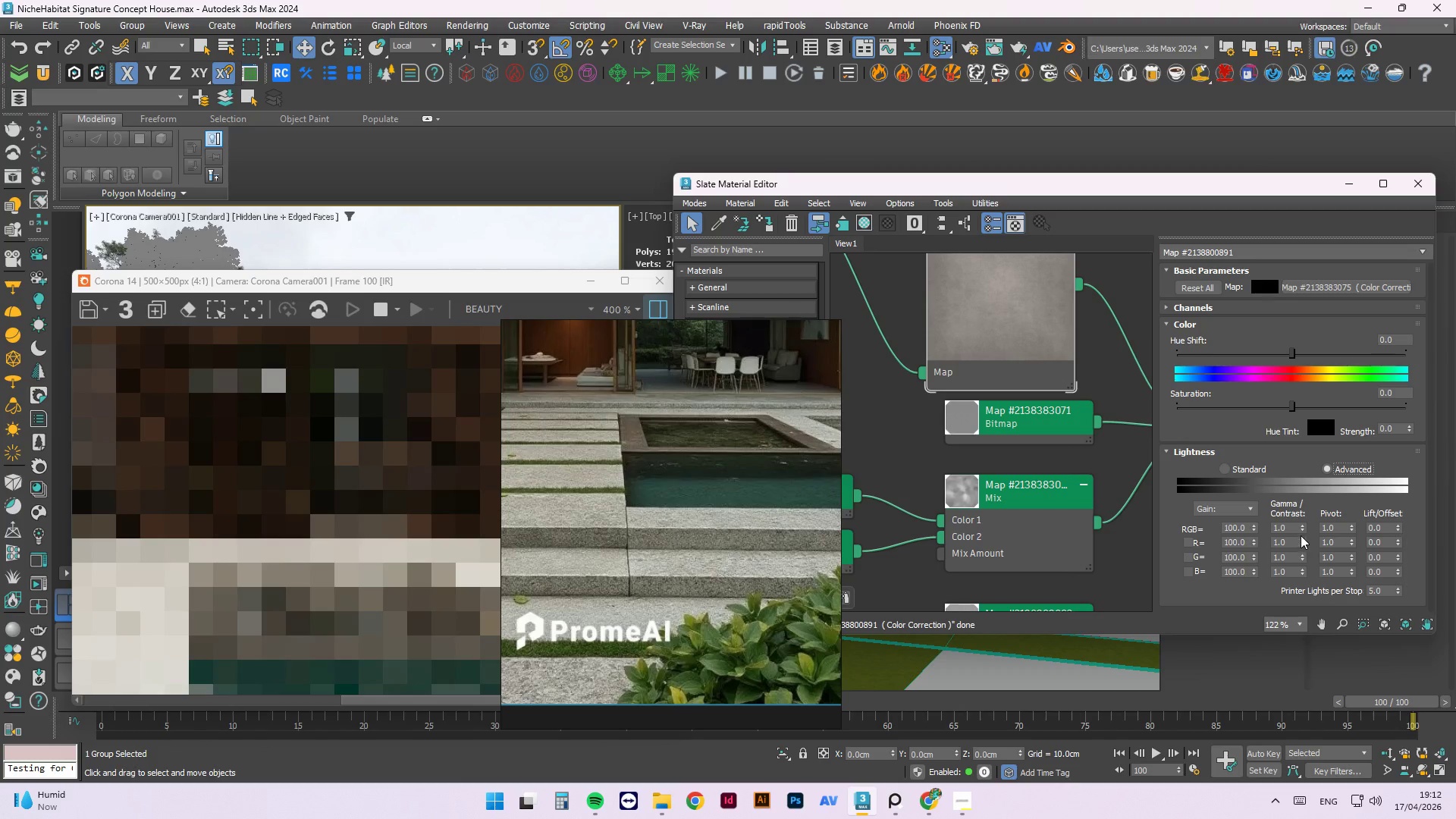 
left_click_drag(start_coordinate=[1291, 527], to_coordinate=[1220, 532])
 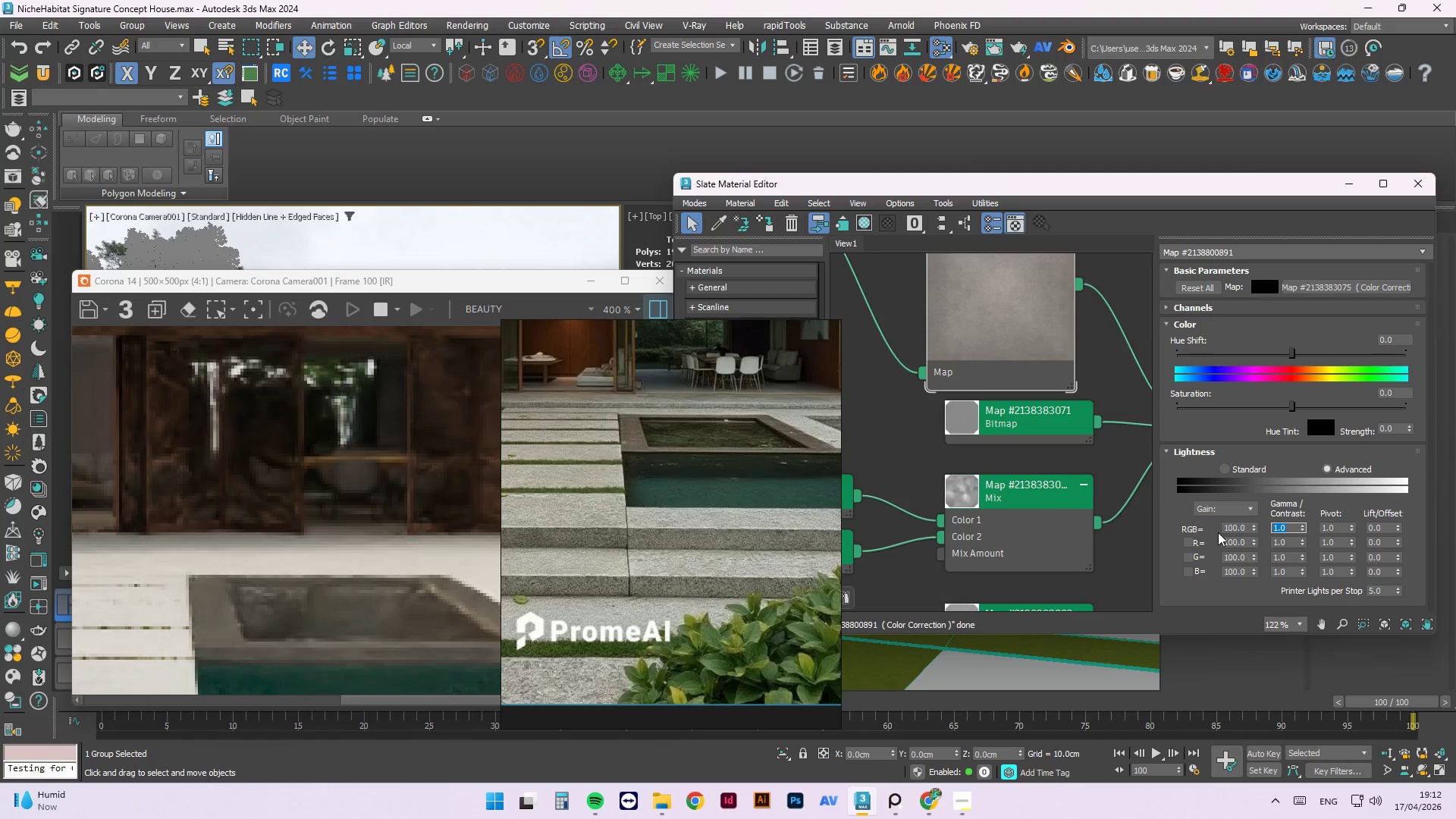 
key(Numpad3)
 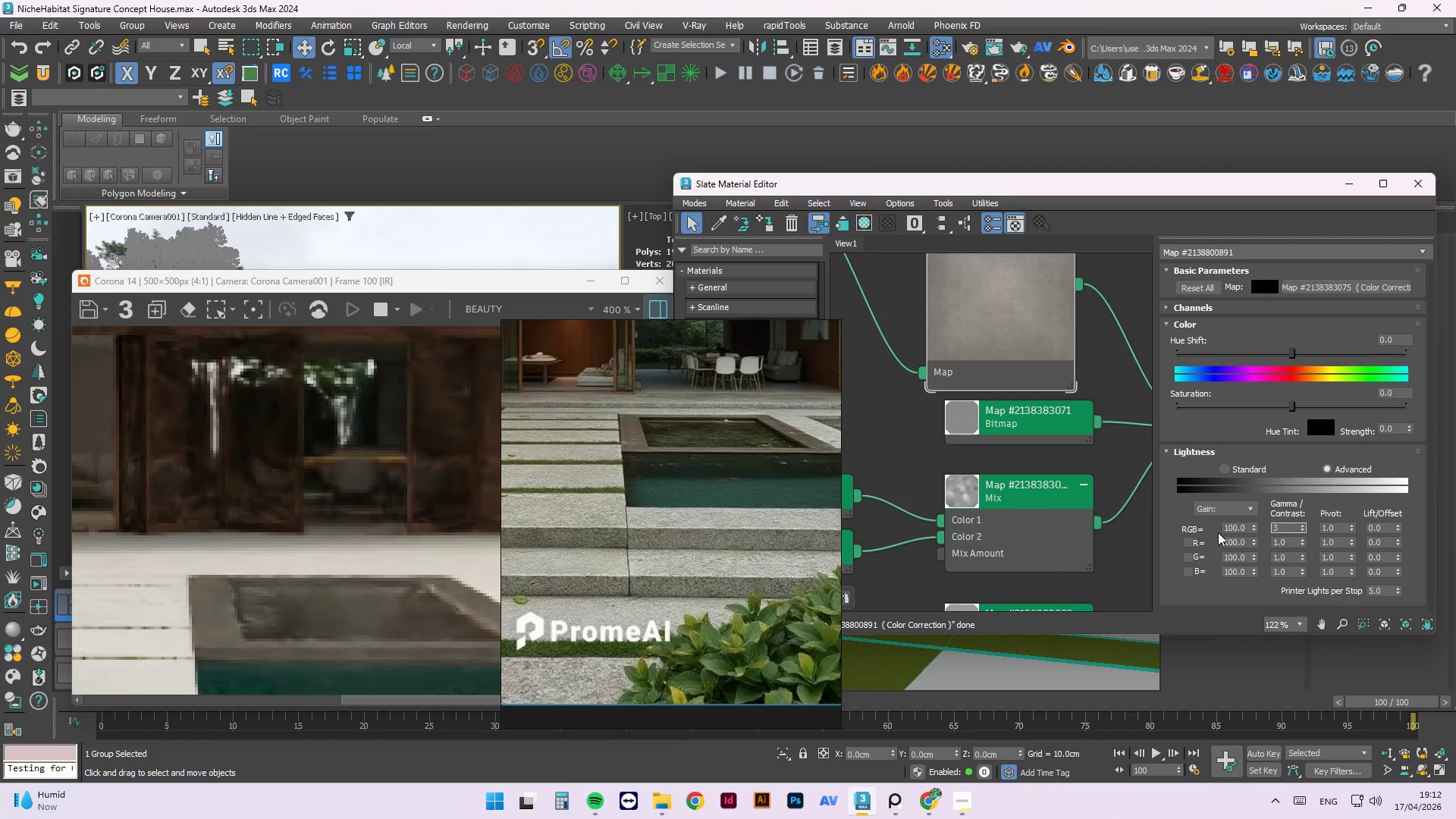 
key(NumpadEnter)
 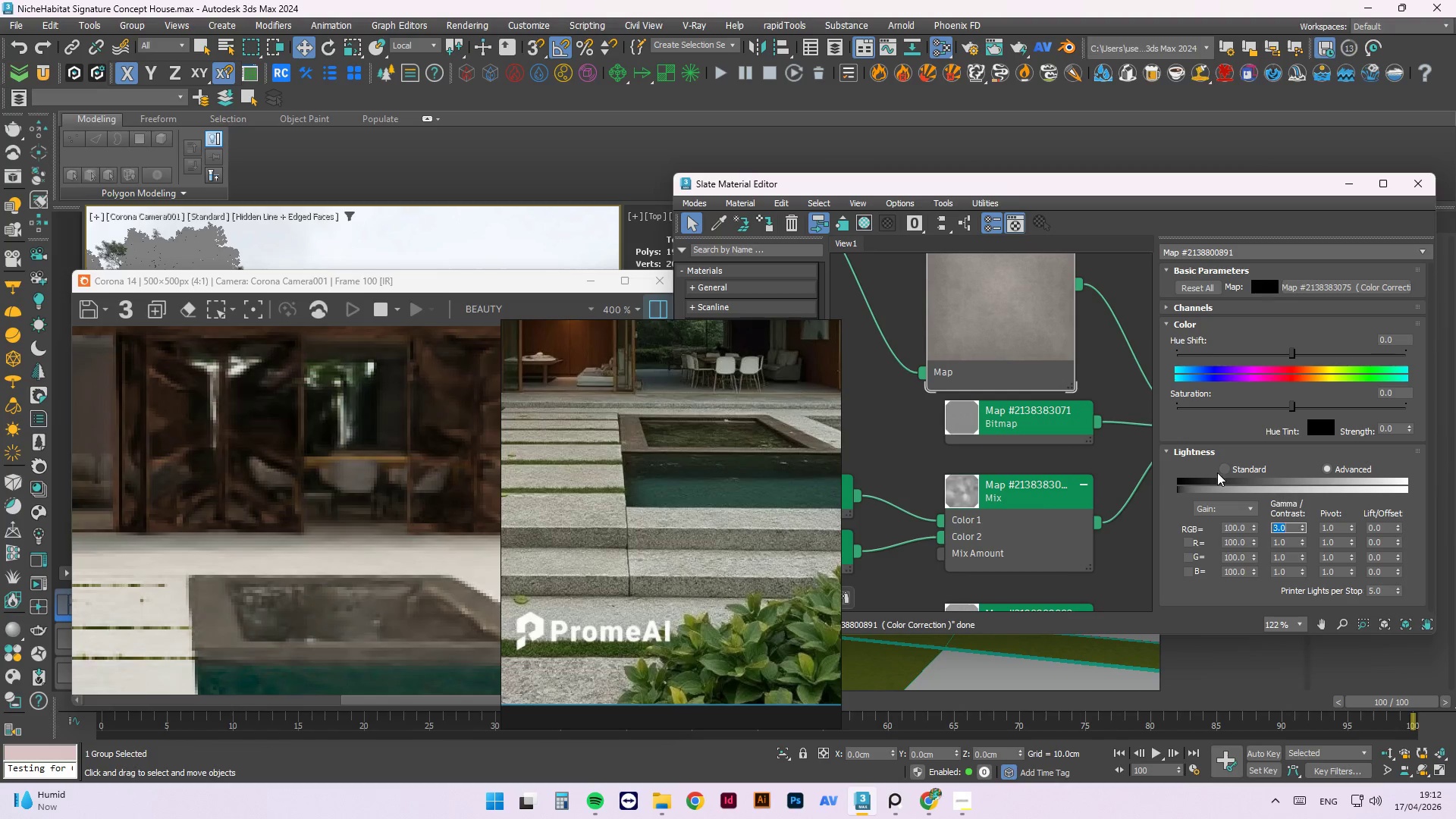 
right_click([996, 334])
 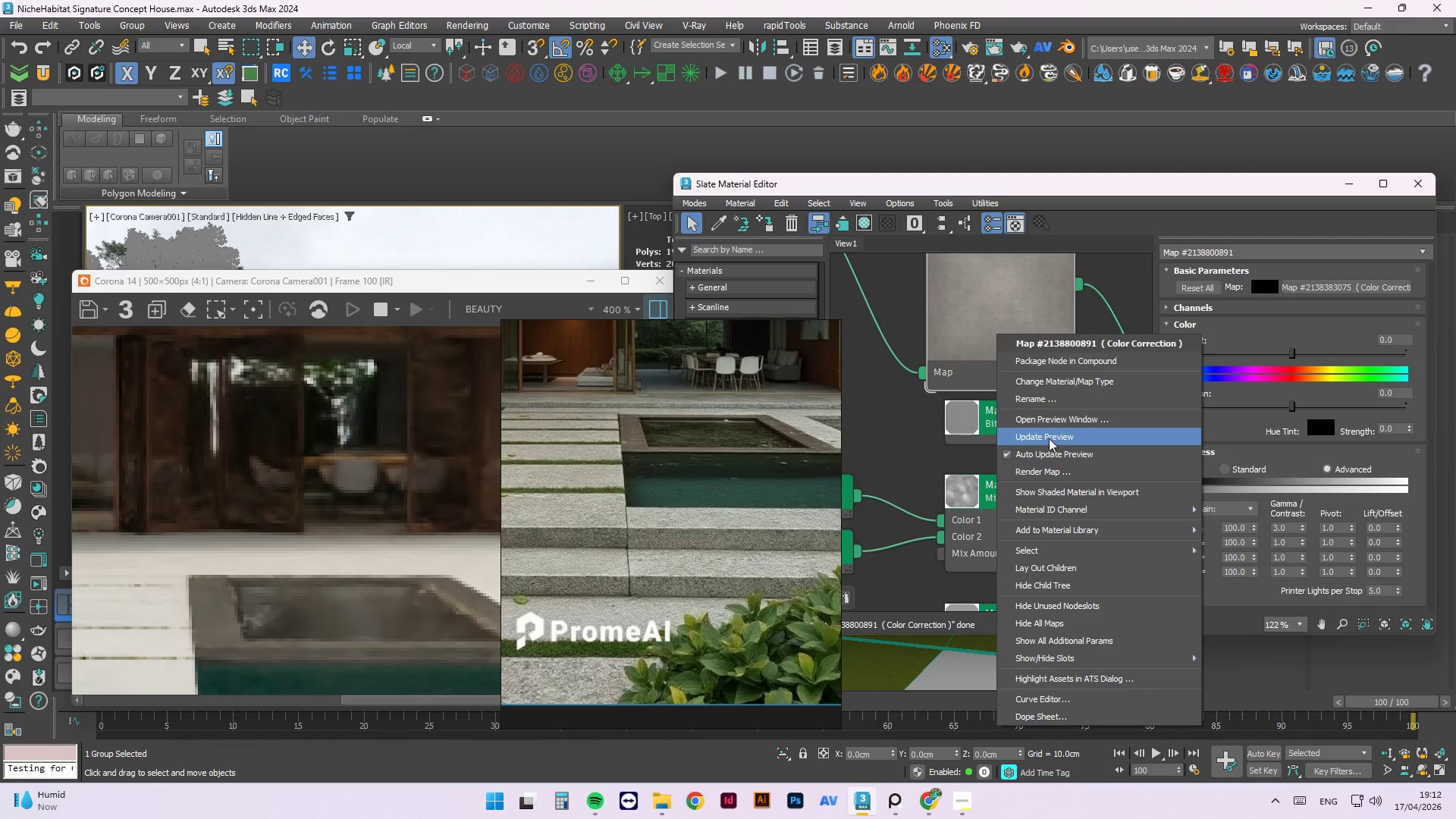 
left_click([1049, 438])
 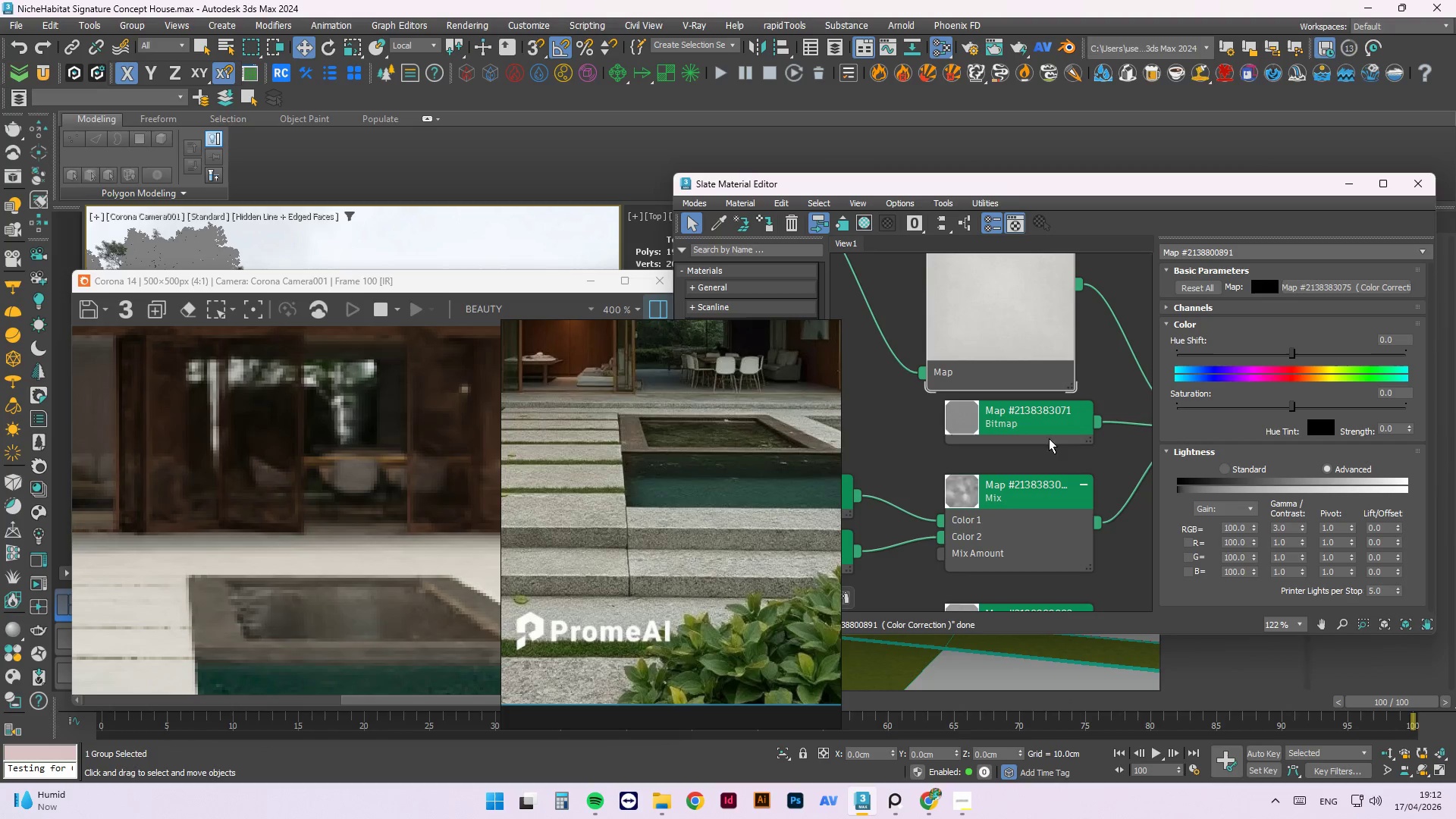 
scroll: coordinate [604, 506], scroll_direction: down, amount: 1.0
 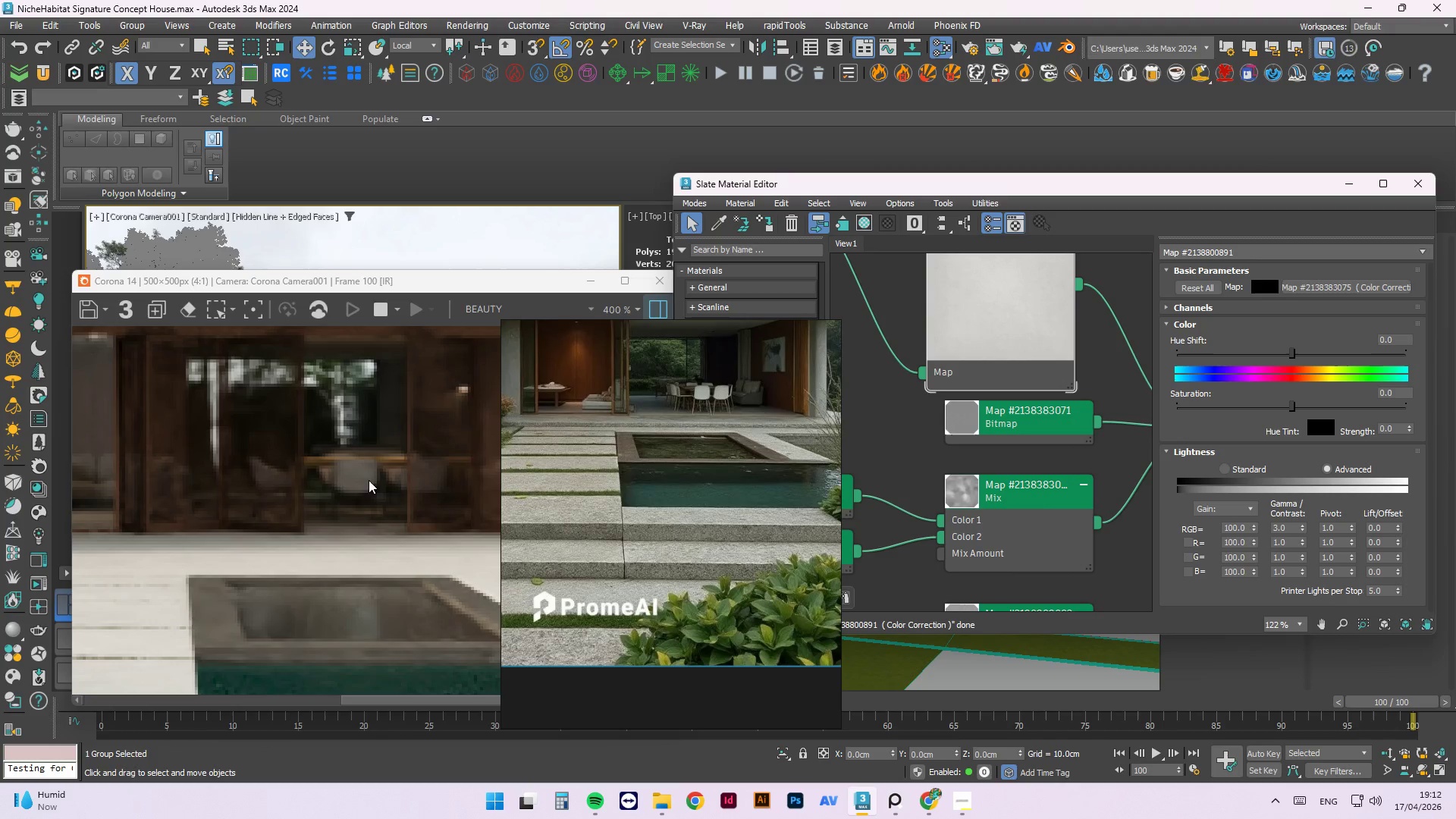 
scroll: coordinate [362, 496], scroll_direction: none, amount: 0.0
 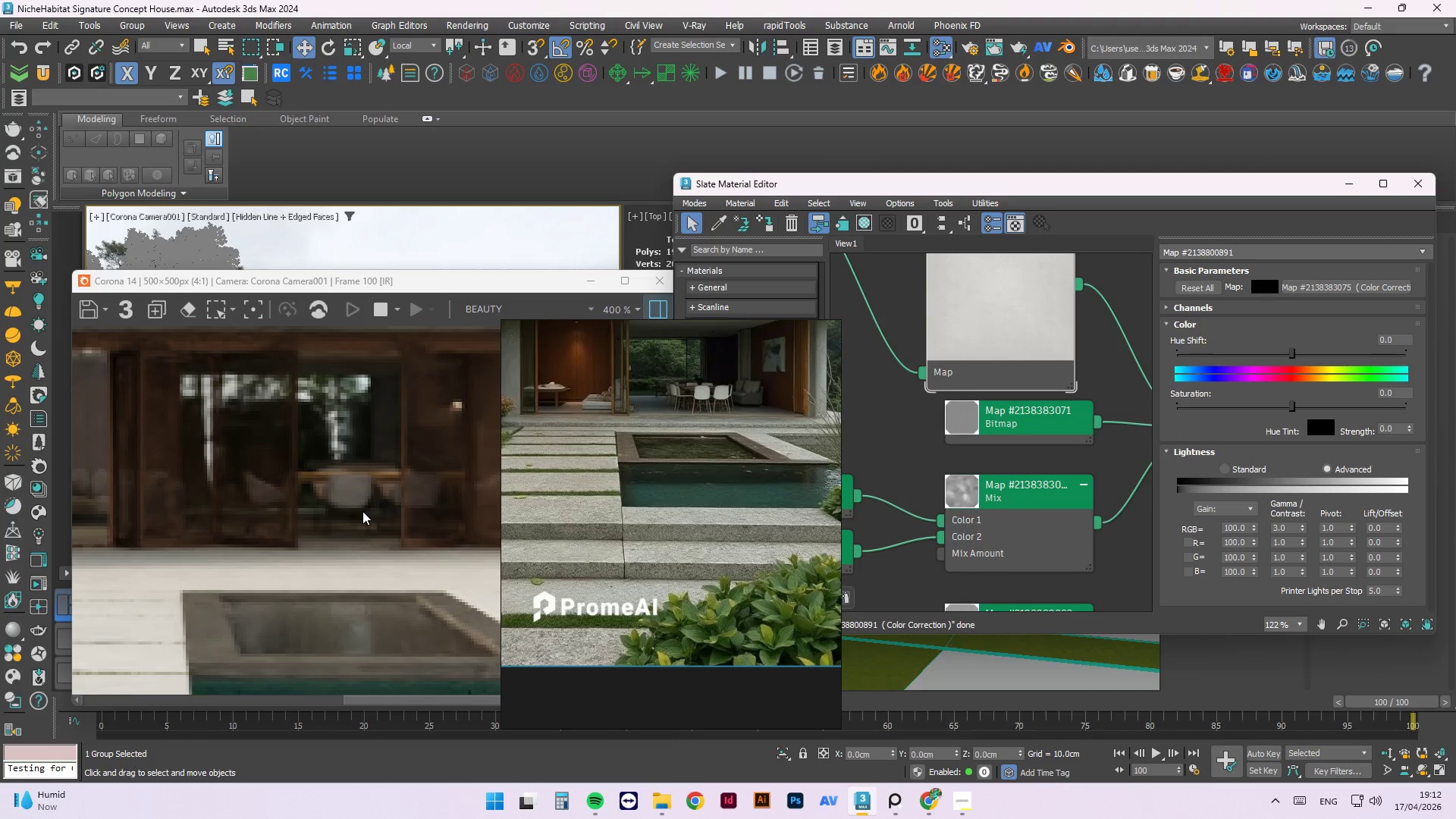 
scroll: coordinate [362, 511], scroll_direction: down, amount: 1.0
 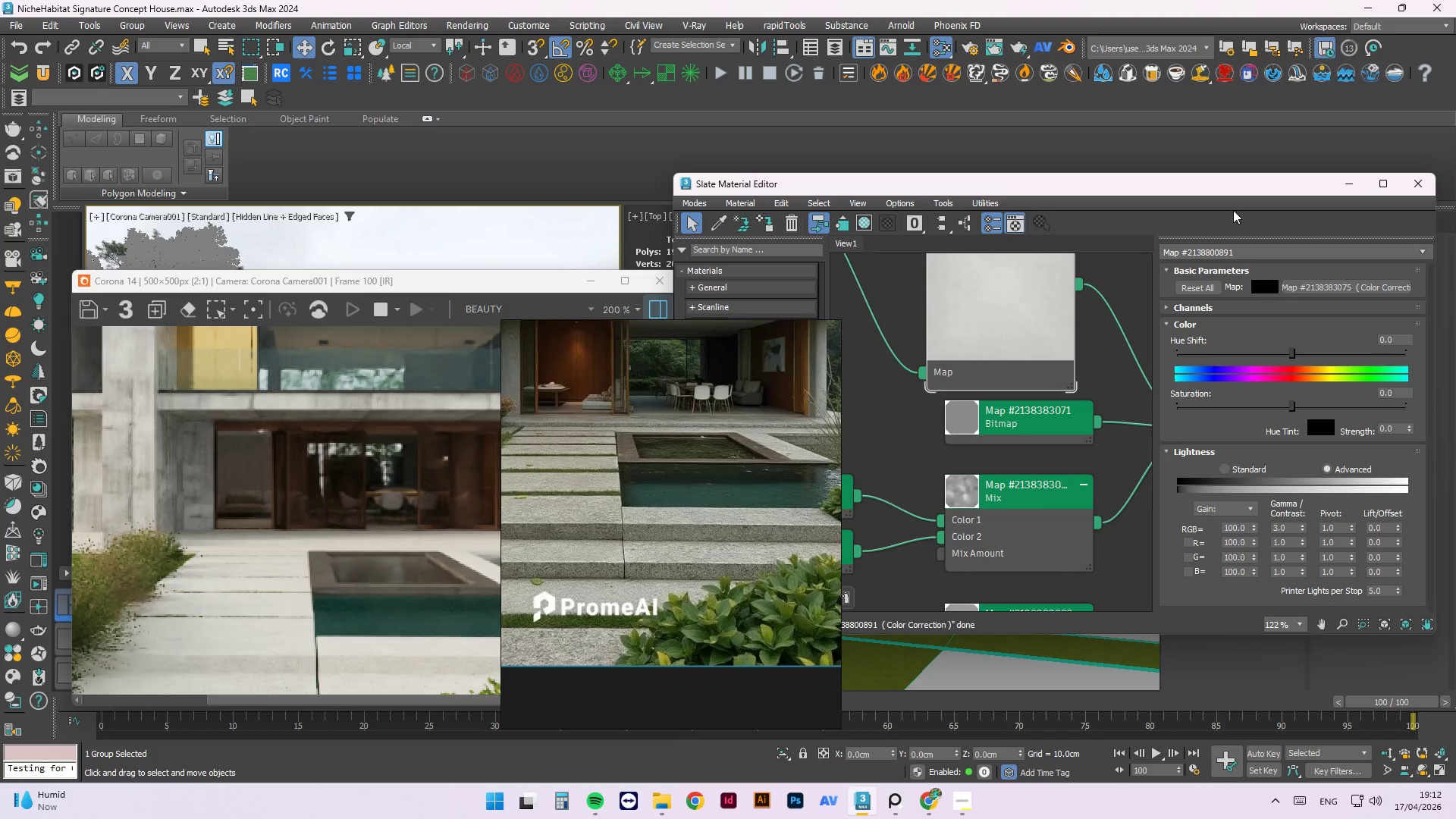 
left_click_drag(start_coordinate=[1278, 184], to_coordinate=[1070, 612])
 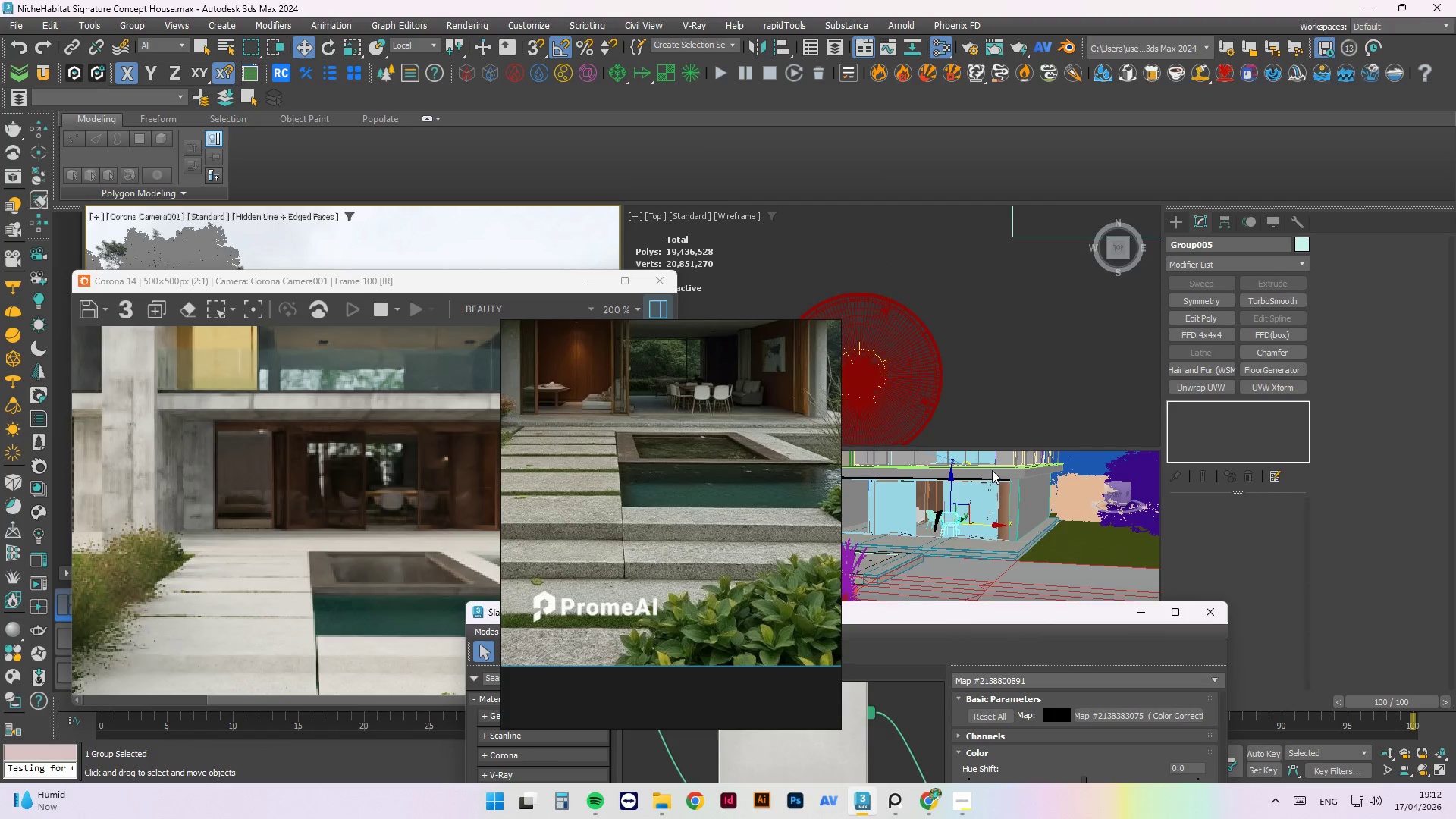 
scroll: coordinate [934, 511], scroll_direction: down, amount: 2.0
 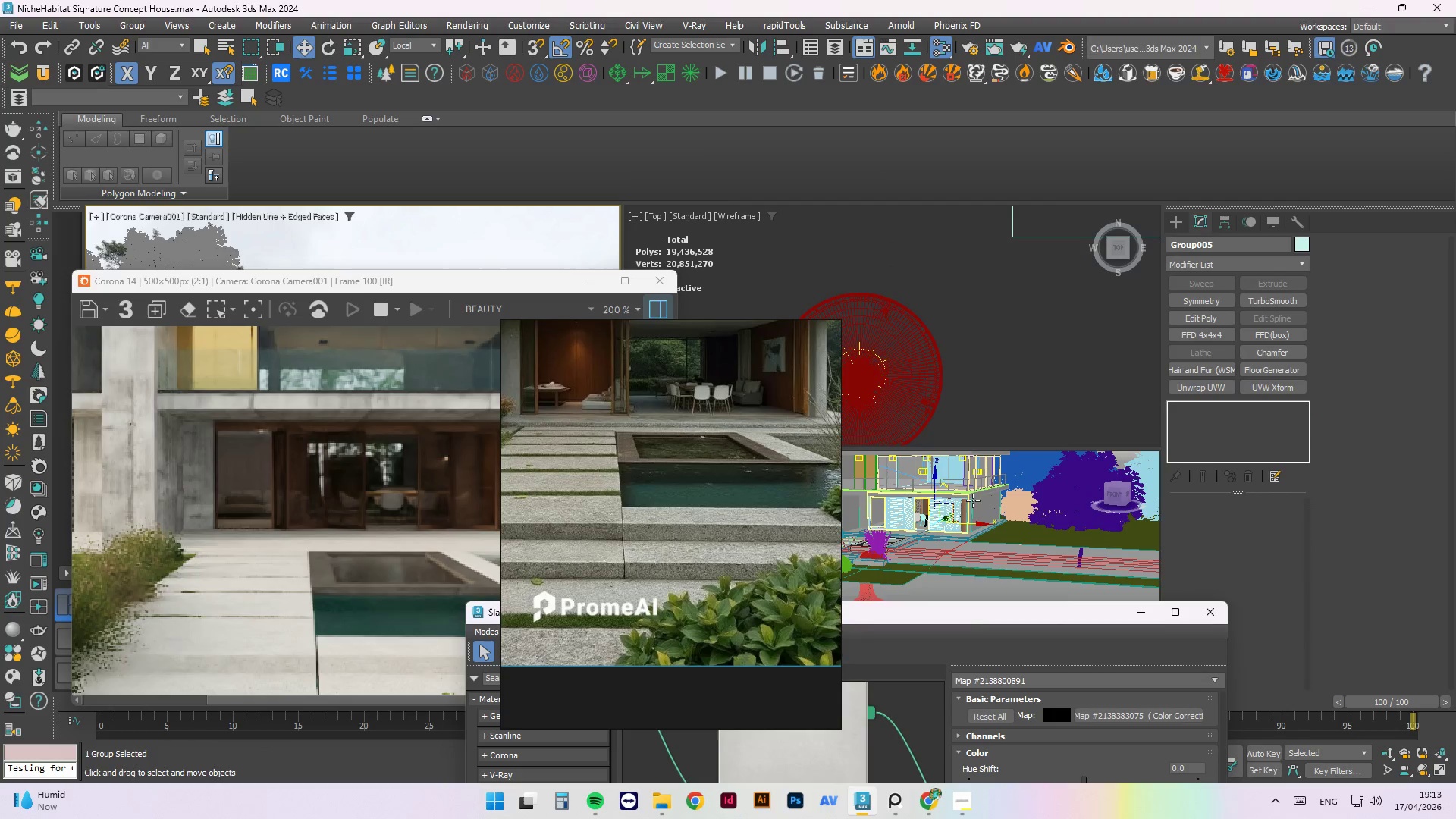 
hold_key(key=AltLeft, duration=1.36)
 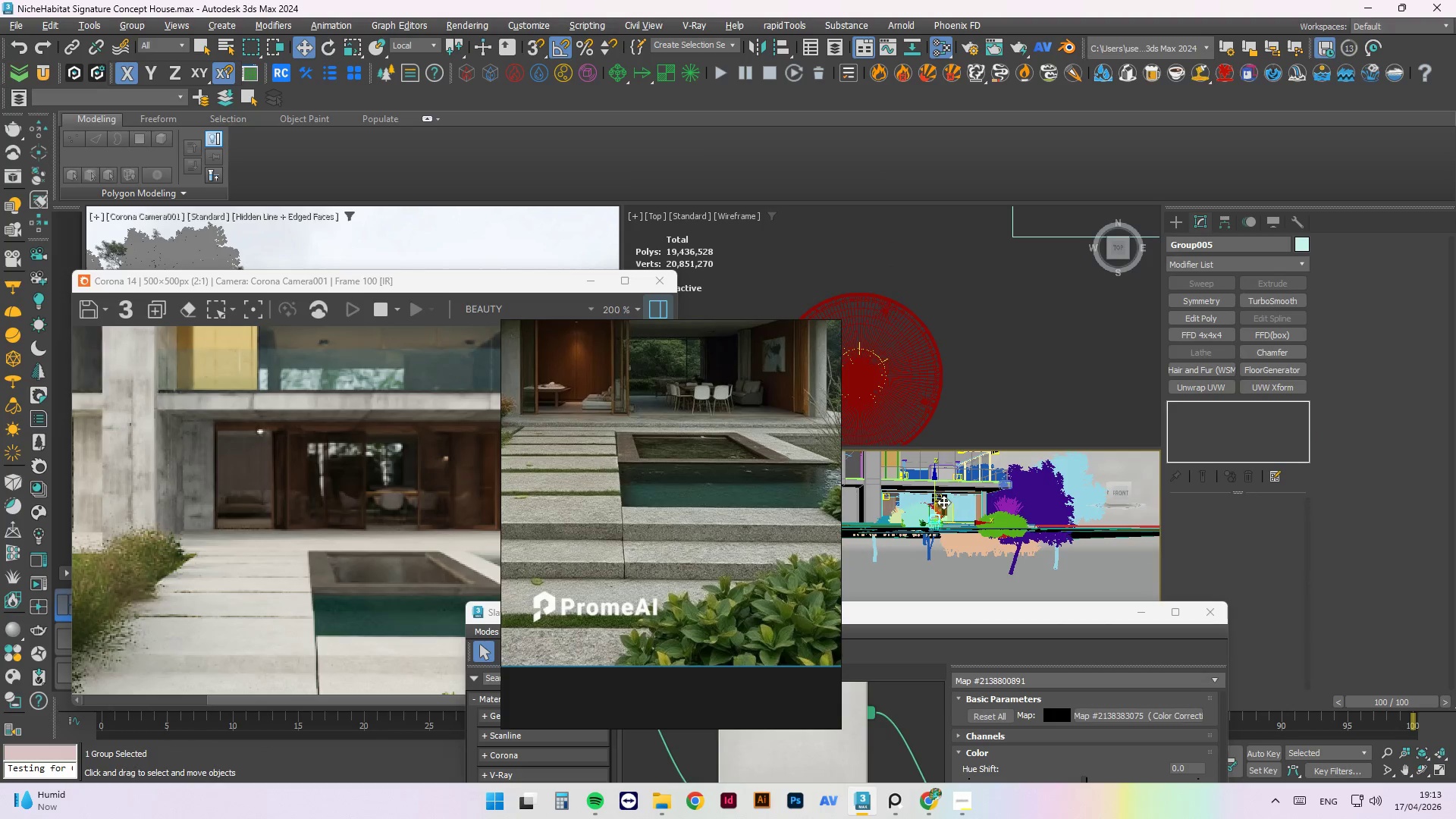 
scroll: coordinate [940, 493], scroll_direction: up, amount: 6.0
 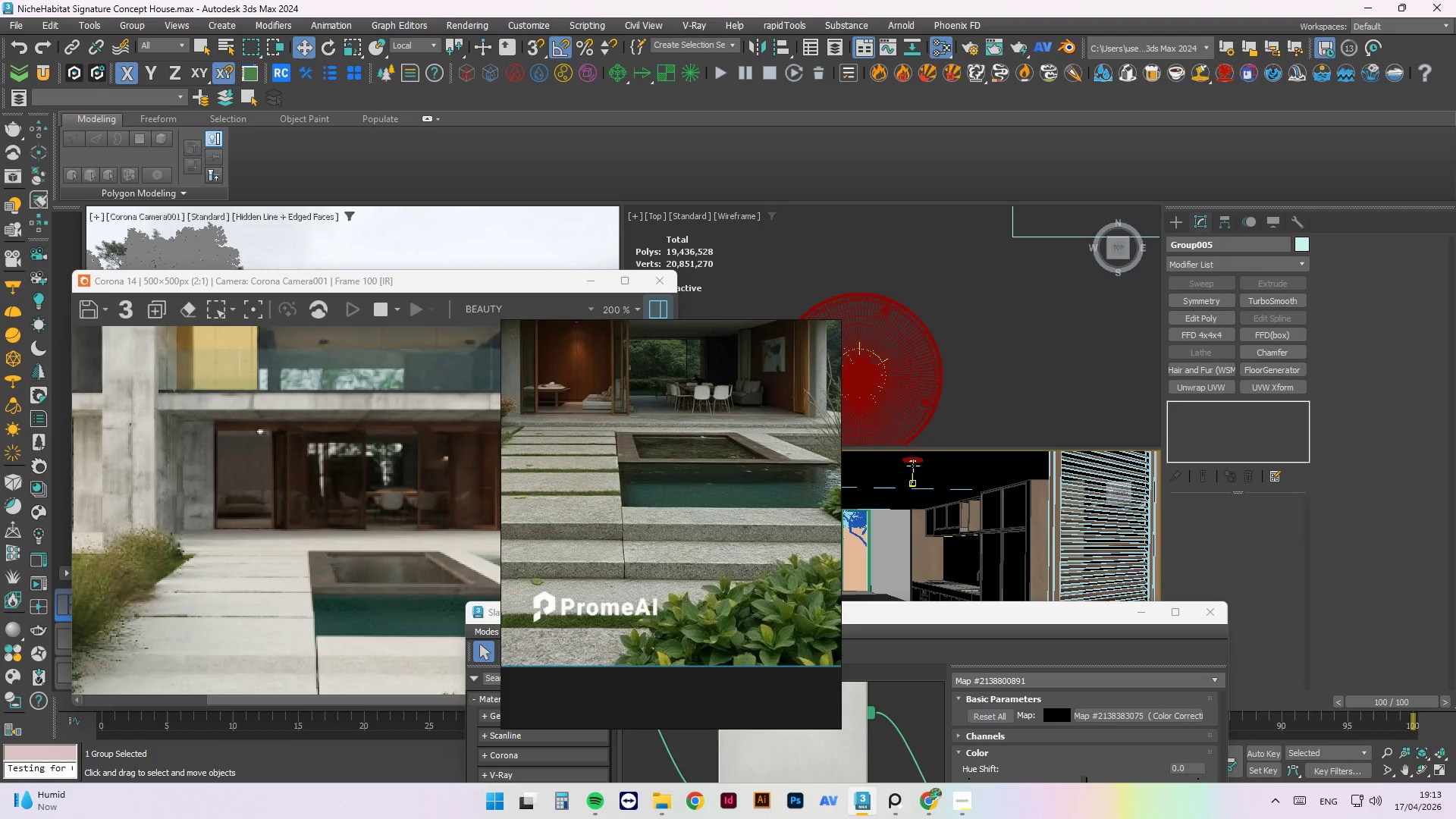 
left_click([913, 464])
 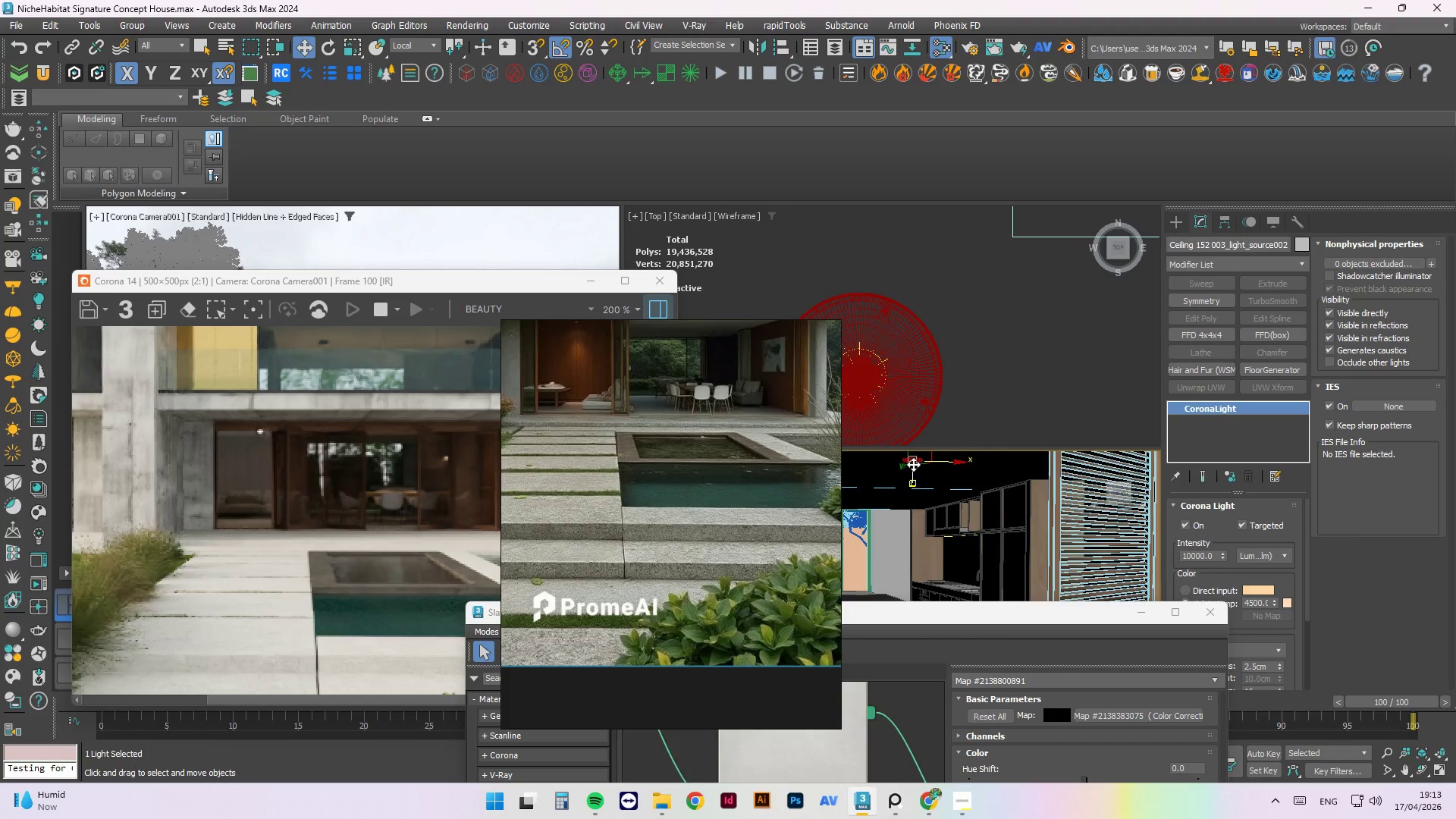 
key(Delete)
 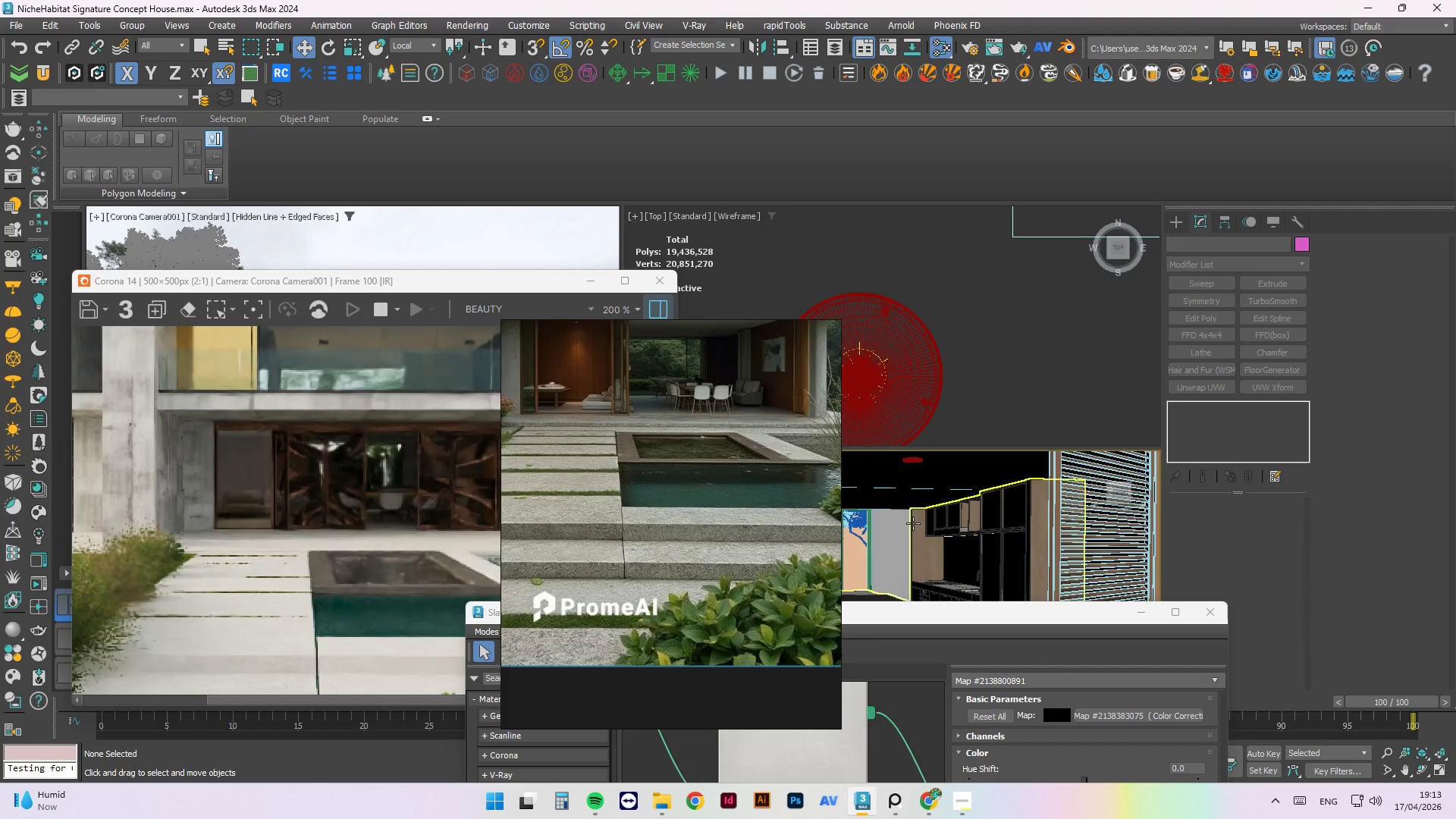 
scroll: coordinate [919, 515], scroll_direction: down, amount: 2.0
 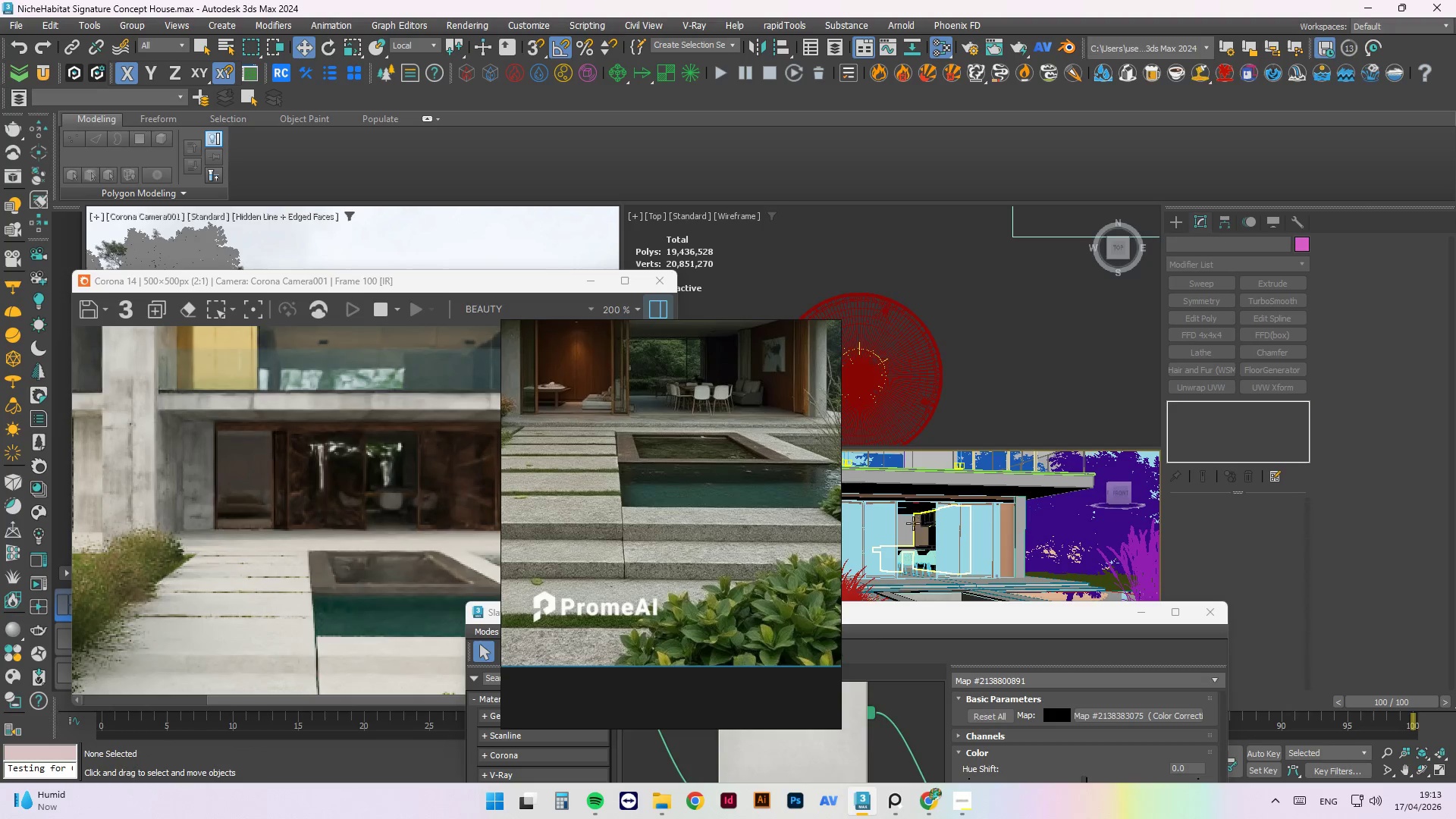 
scroll: coordinate [908, 529], scroll_direction: up, amount: 1.0
 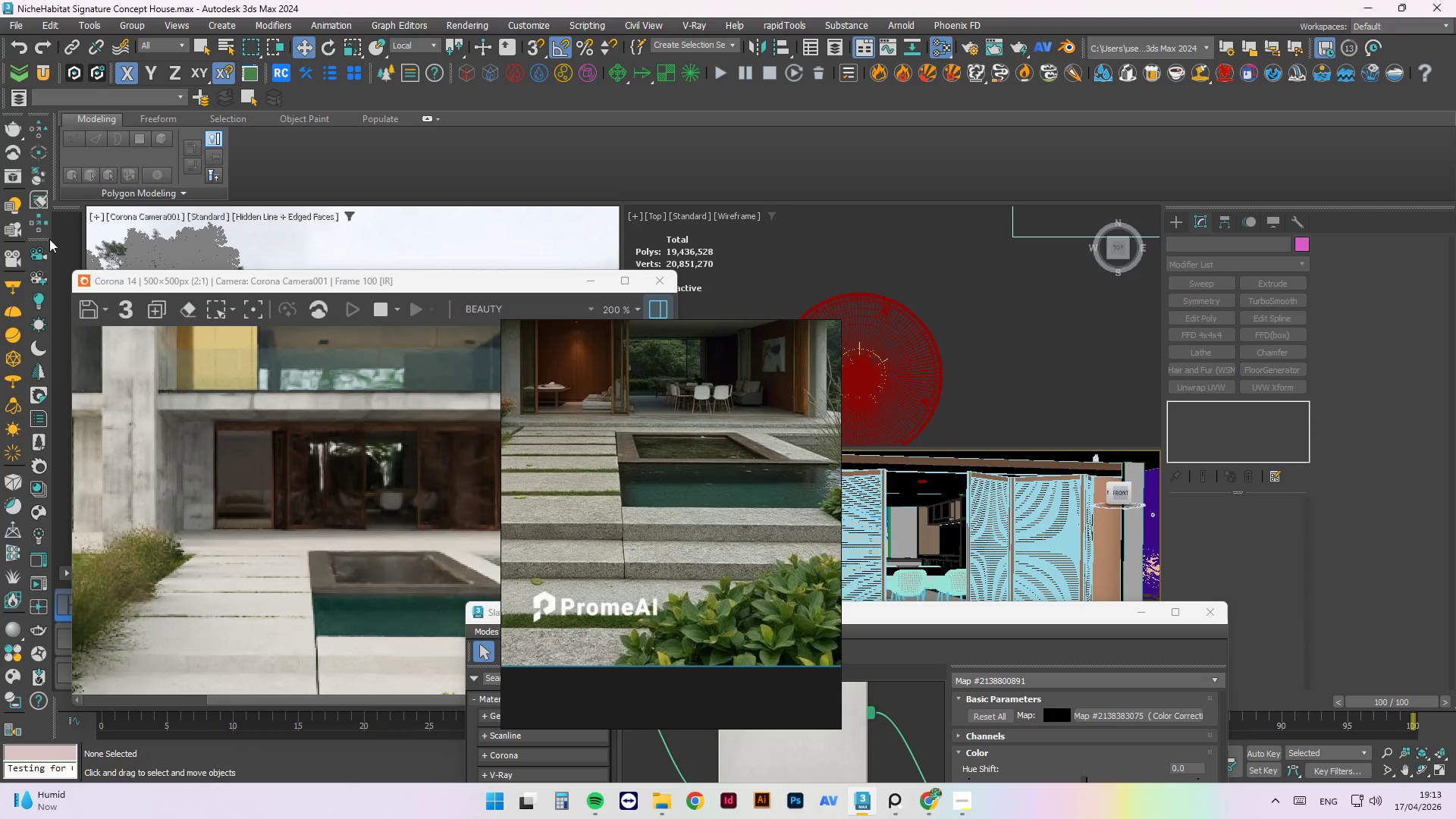 
mouse_move([30, 322])
 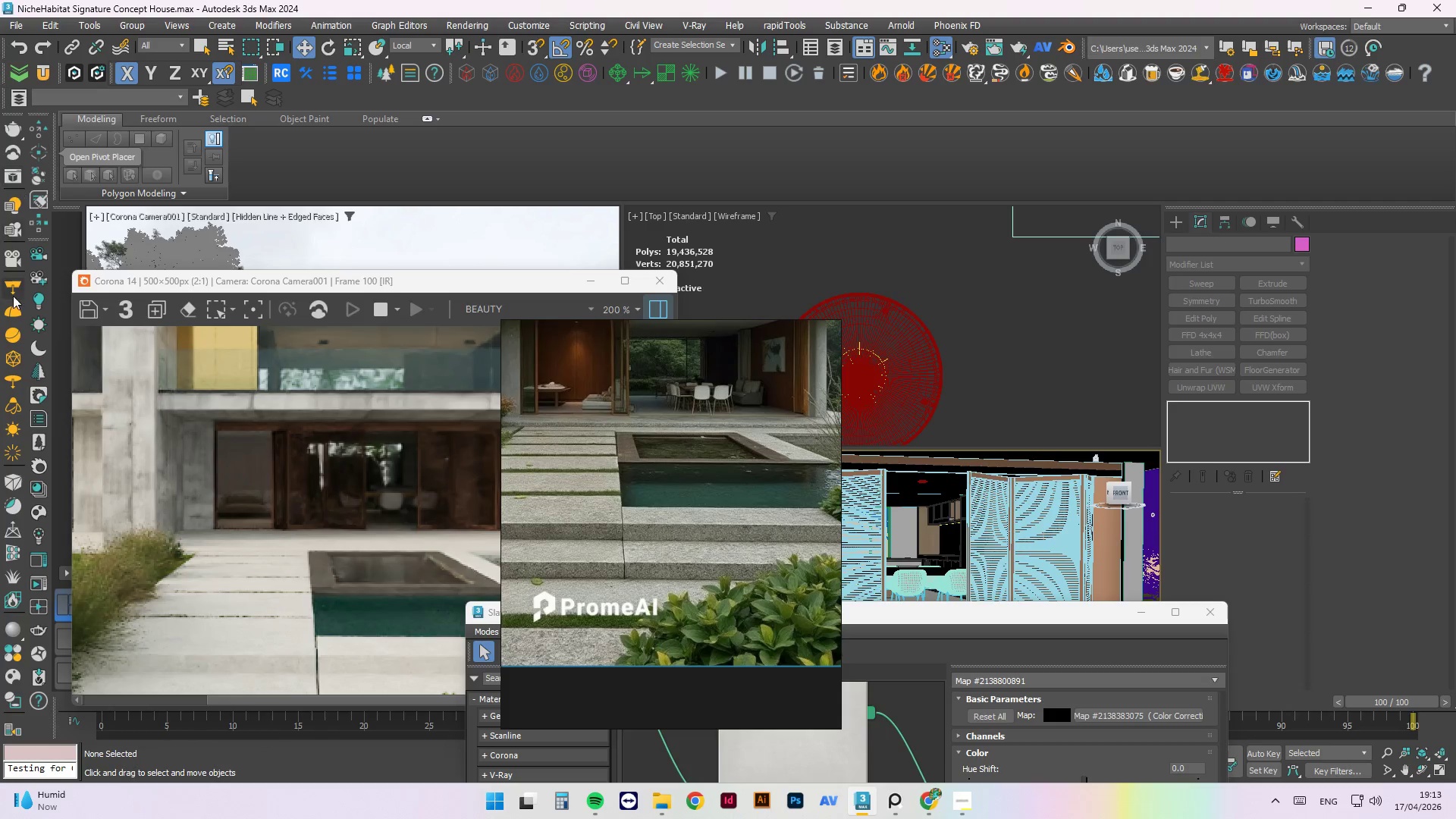 
mouse_move([32, 284])
 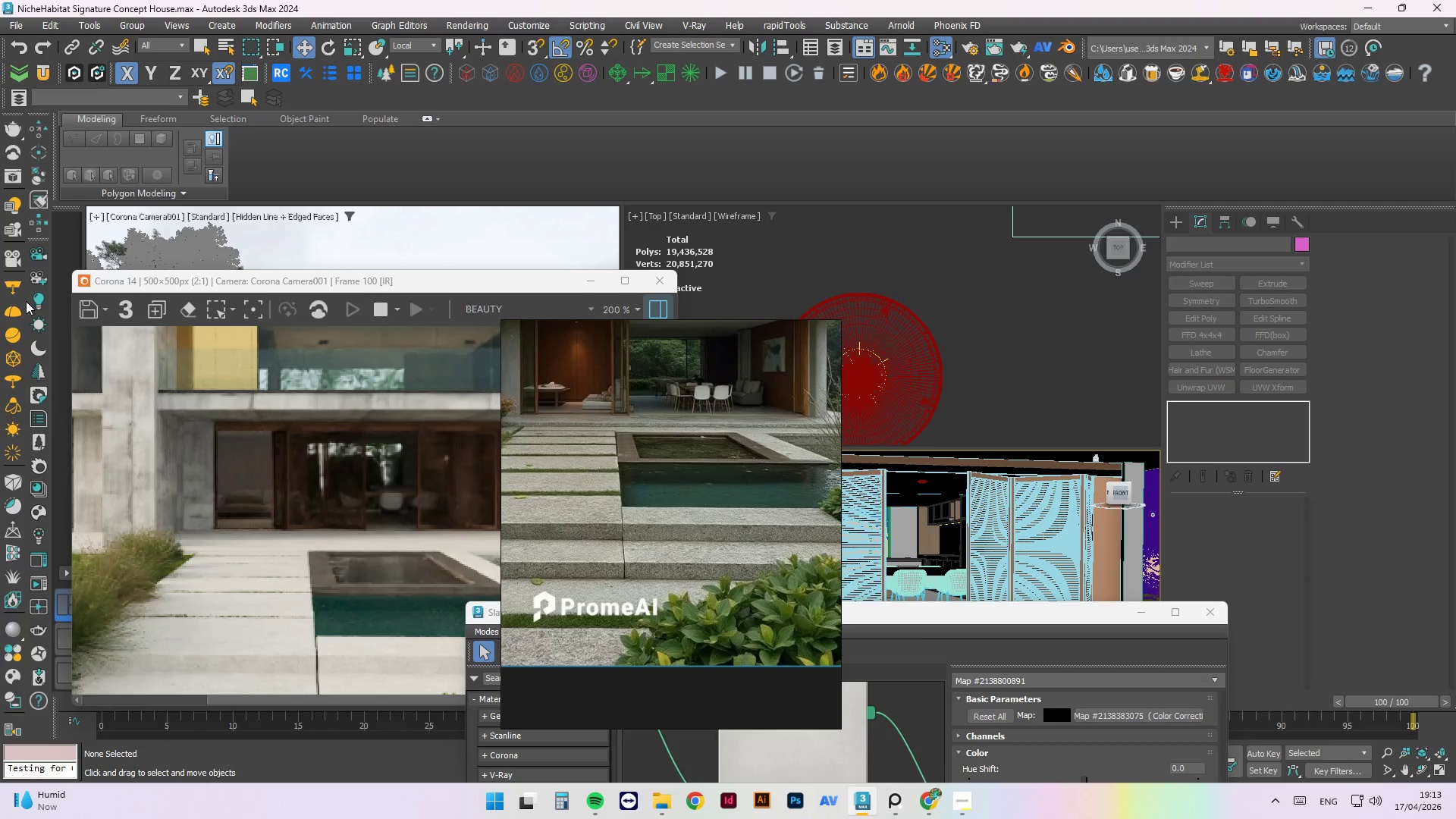 
left_click([34, 298])
 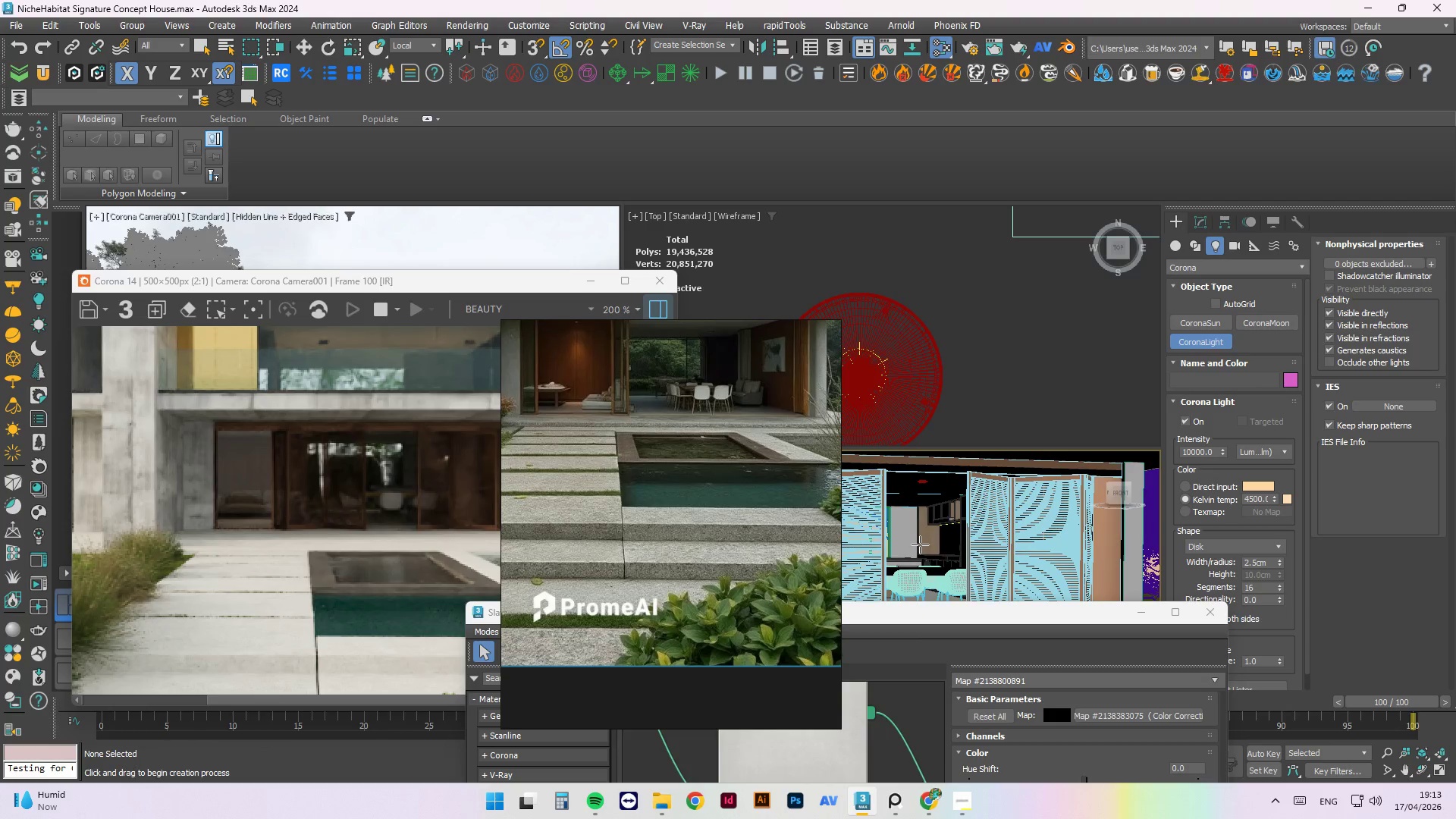 
scroll: coordinate [1037, 366], scroll_direction: down, amount: 17.0
 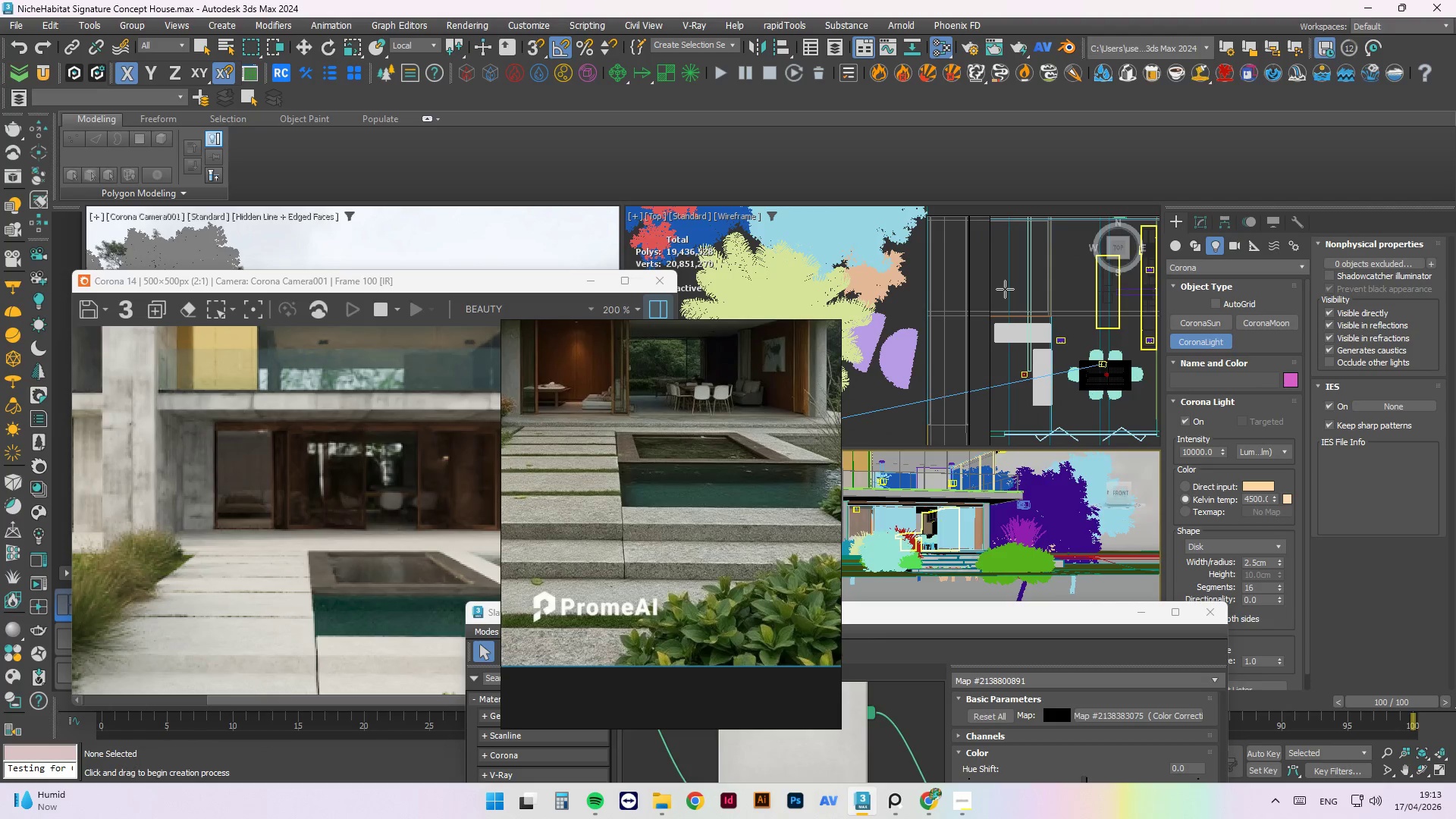 
scroll: coordinate [1014, 347], scroll_direction: up, amount: 2.0
 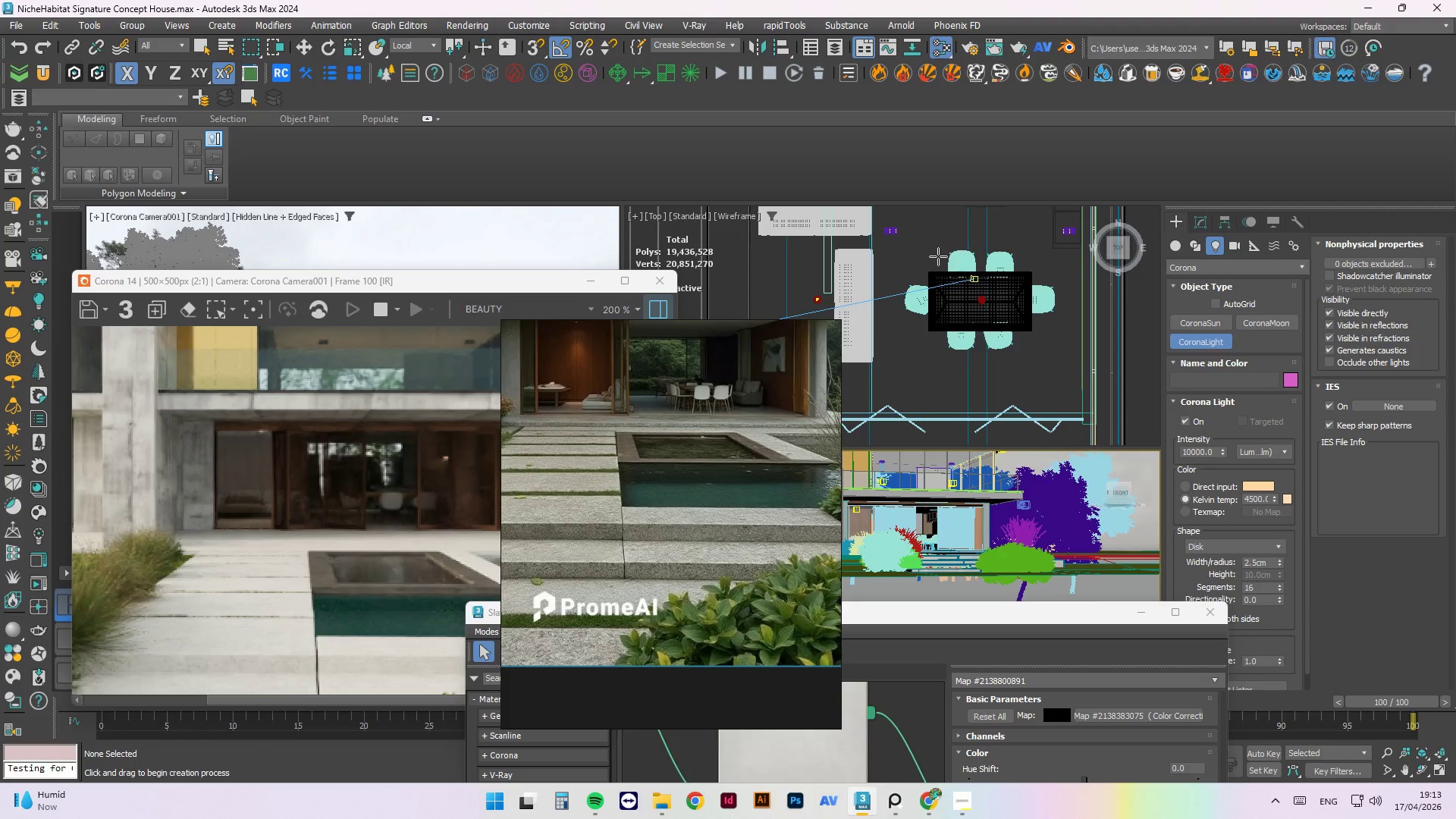 
left_click_drag(start_coordinate=[943, 267], to_coordinate=[956, 253])
 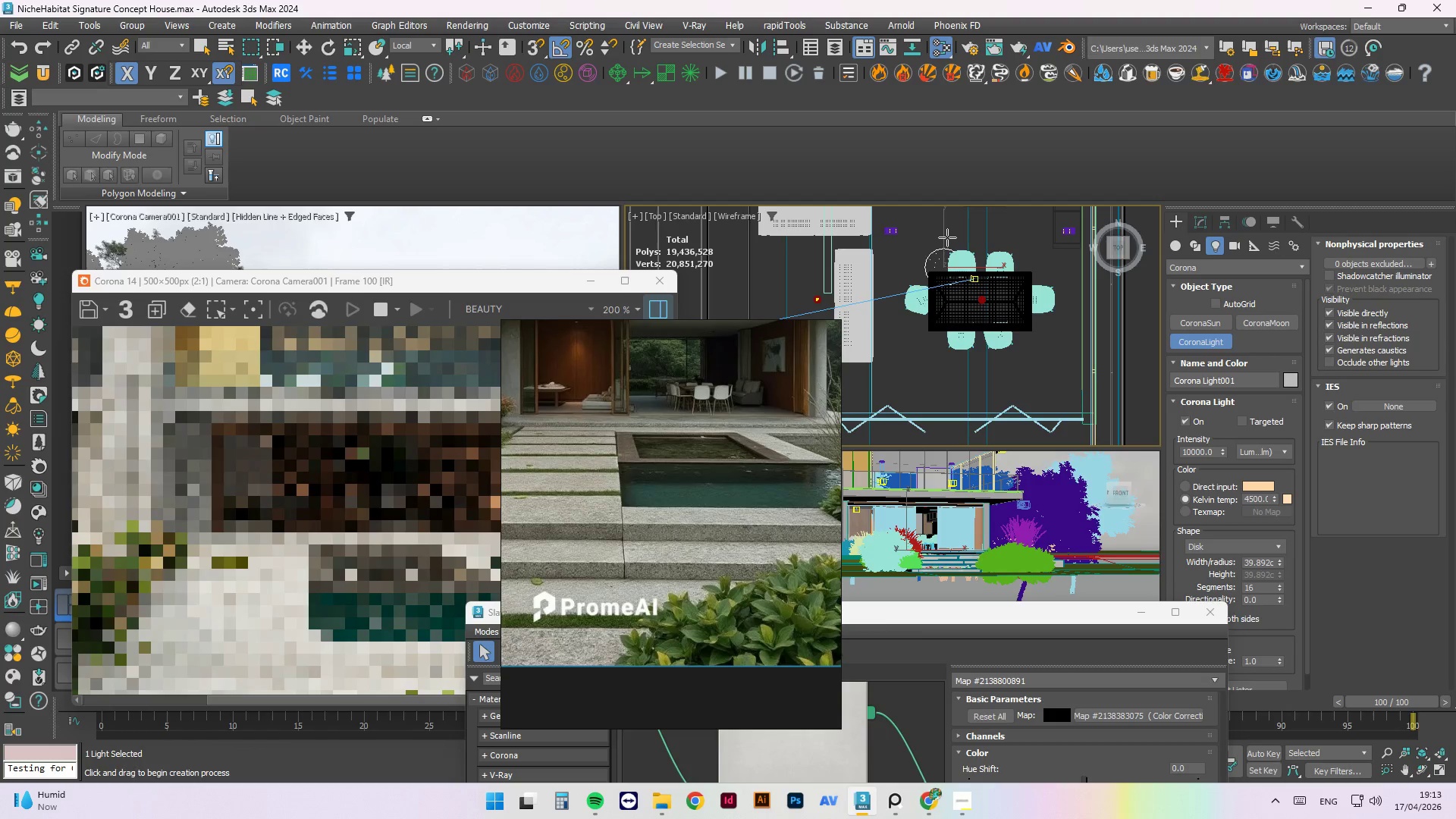 
key(W)
 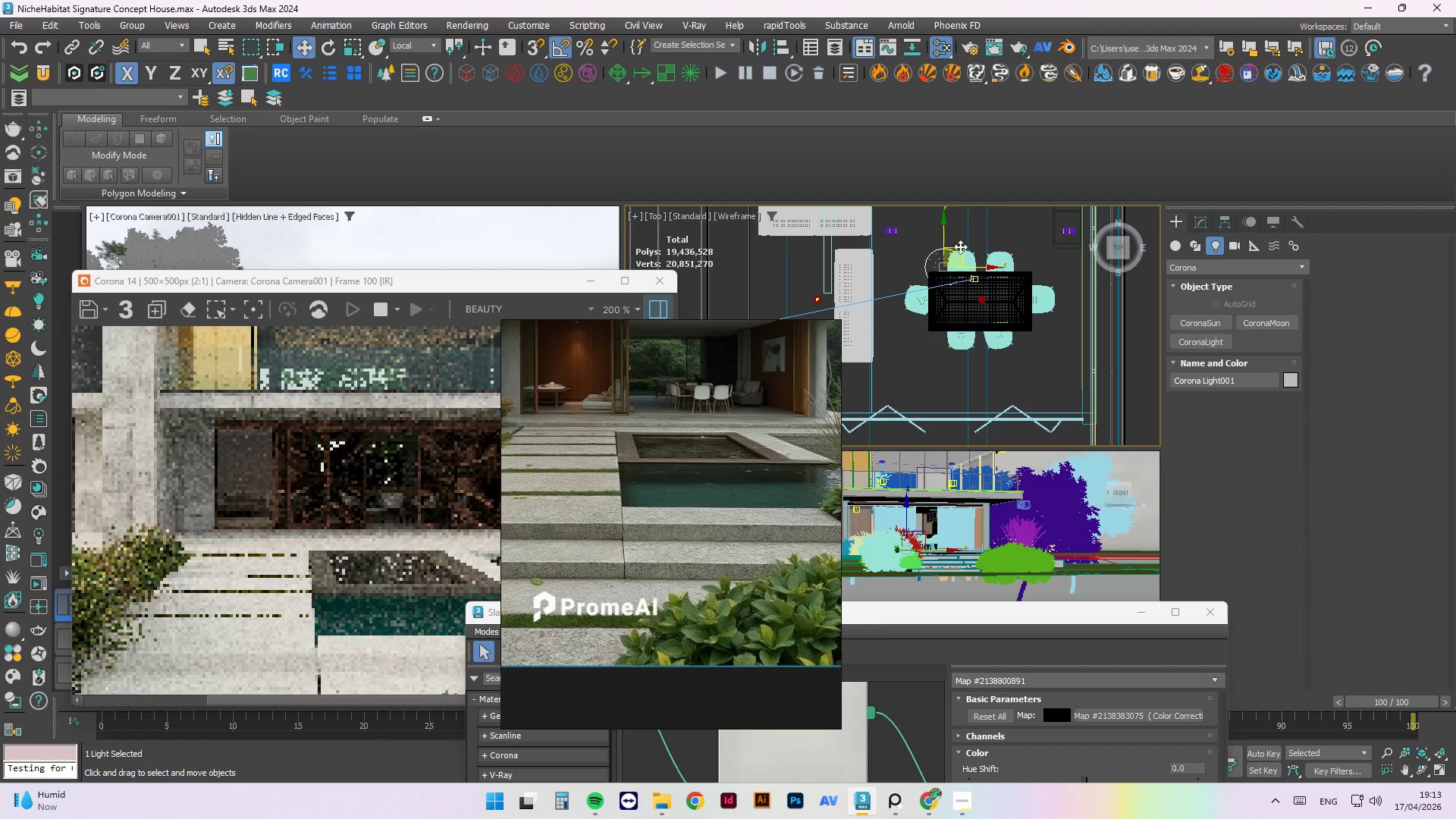 
scroll: coordinate [1012, 344], scroll_direction: down, amount: 3.0
 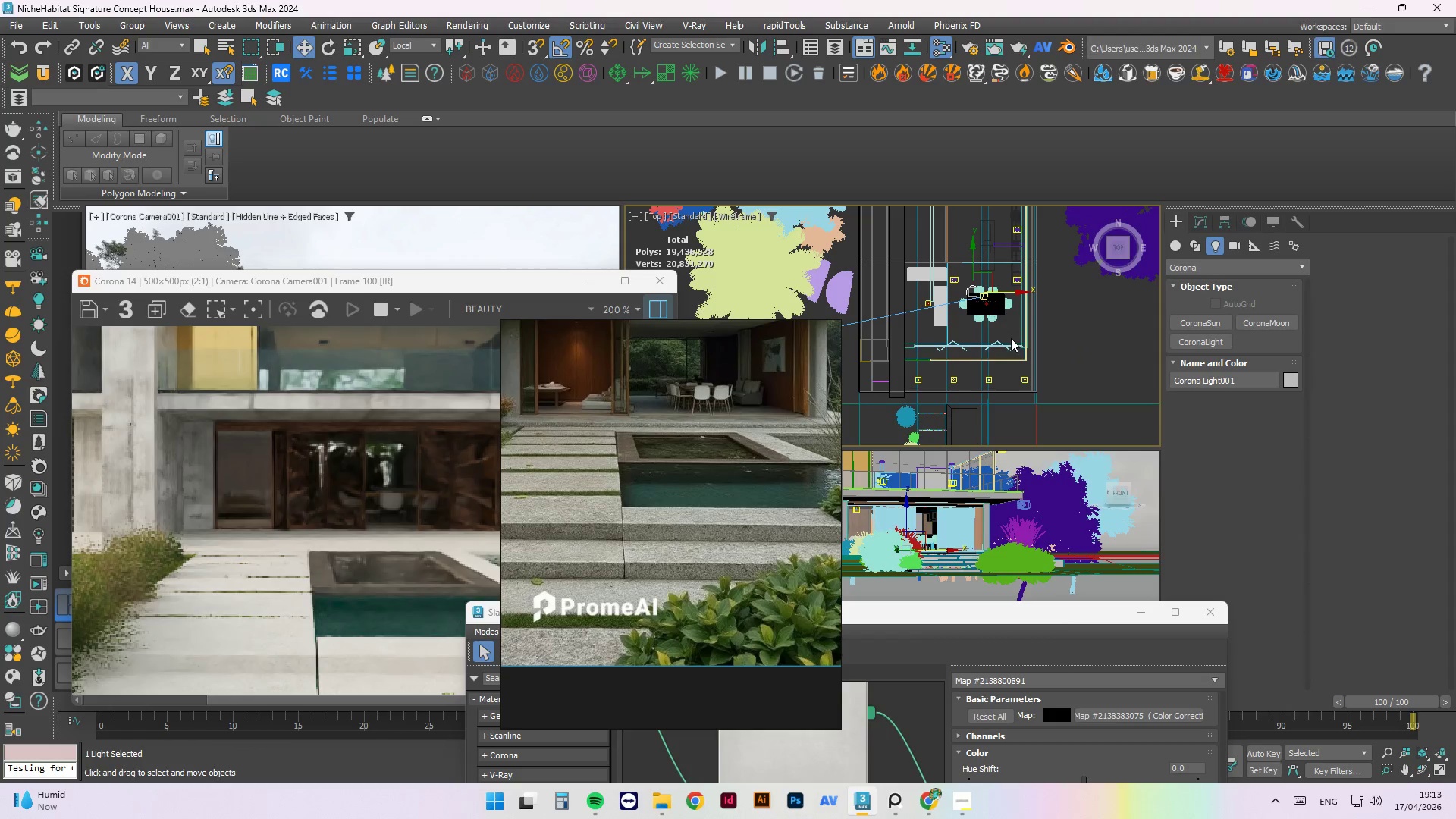 
key(F)
 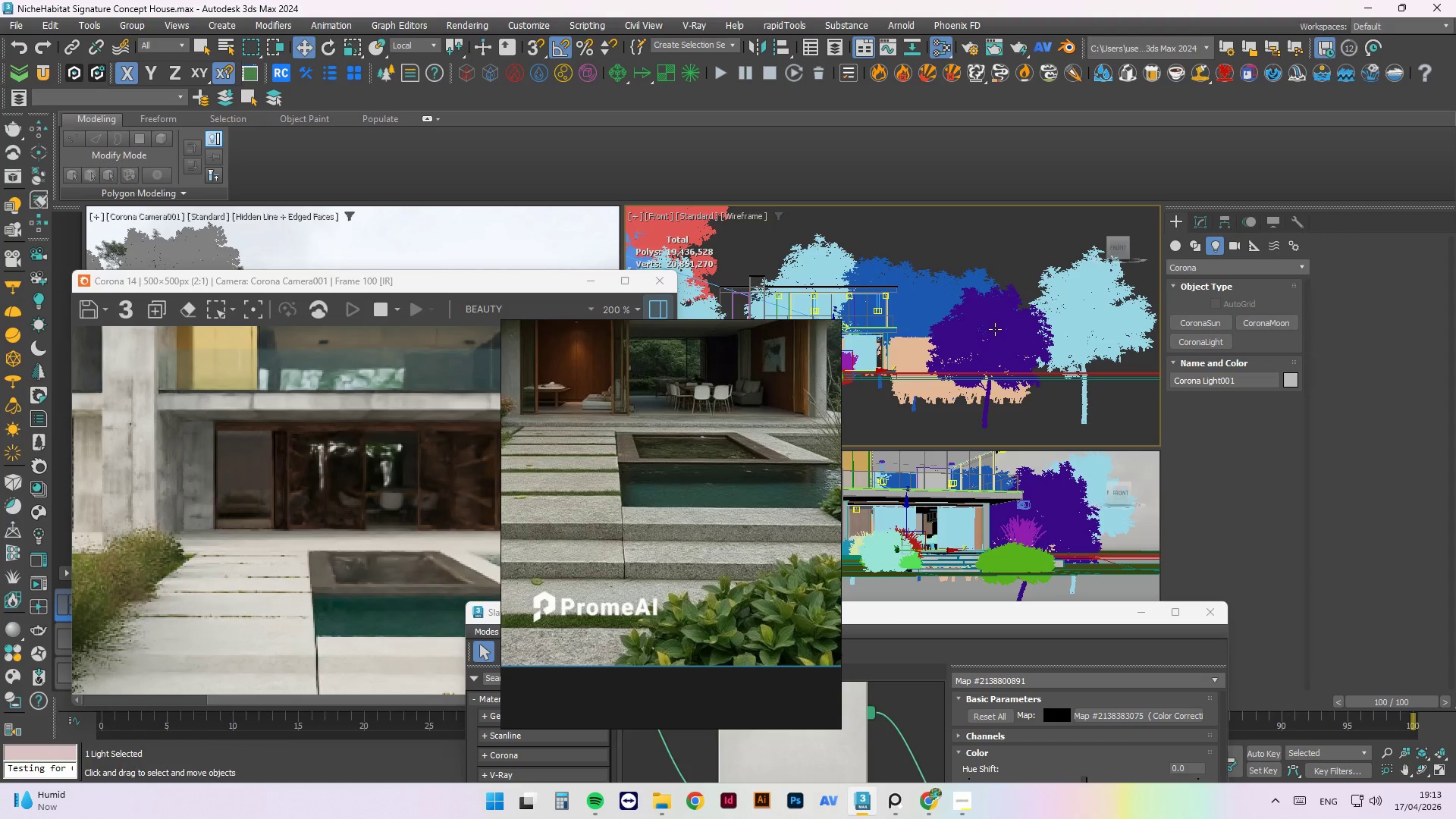 
key(Z)
 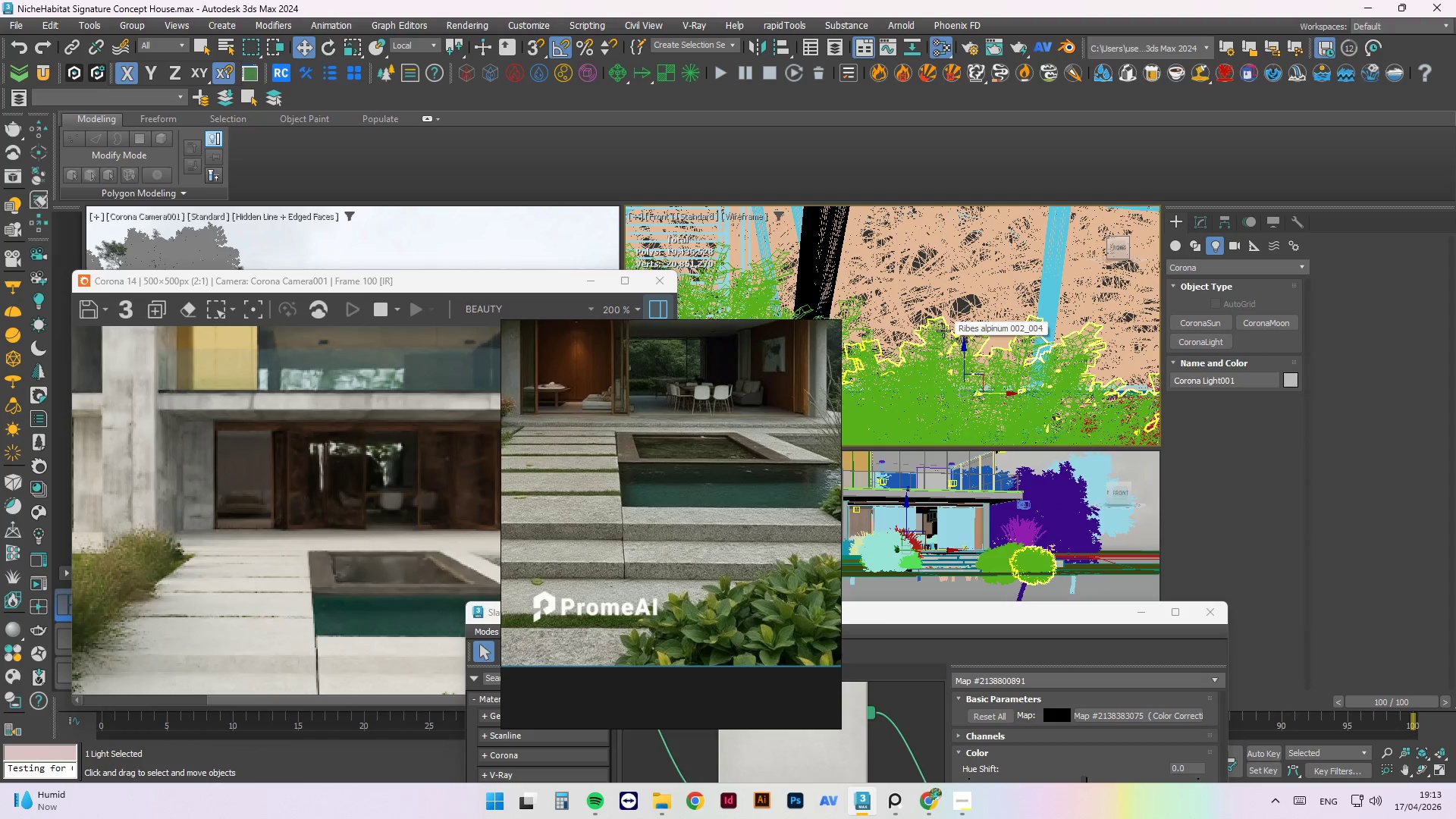 
scroll: coordinate [916, 366], scroll_direction: down, amount: 4.0
 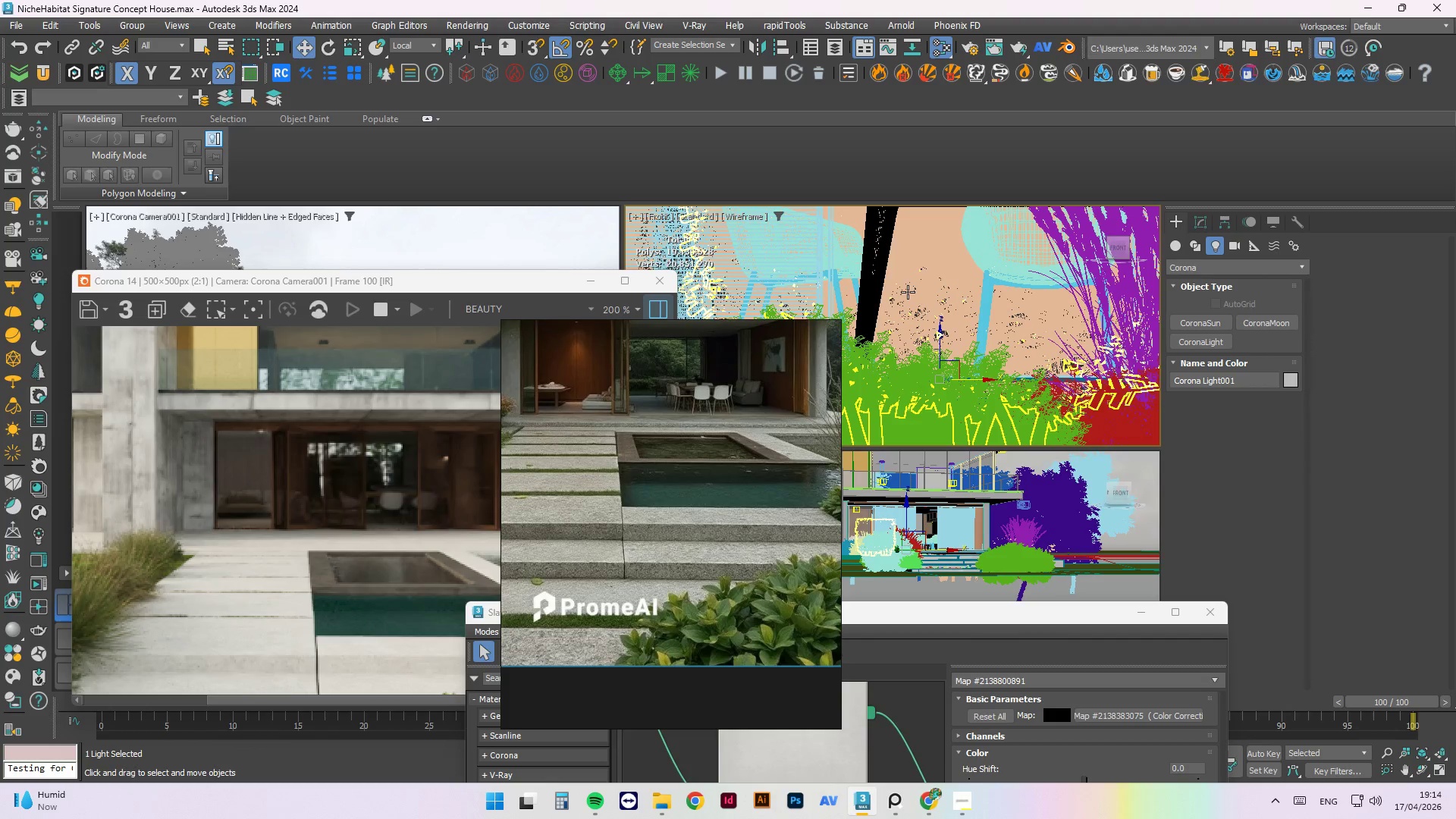 
wait(33.3)
 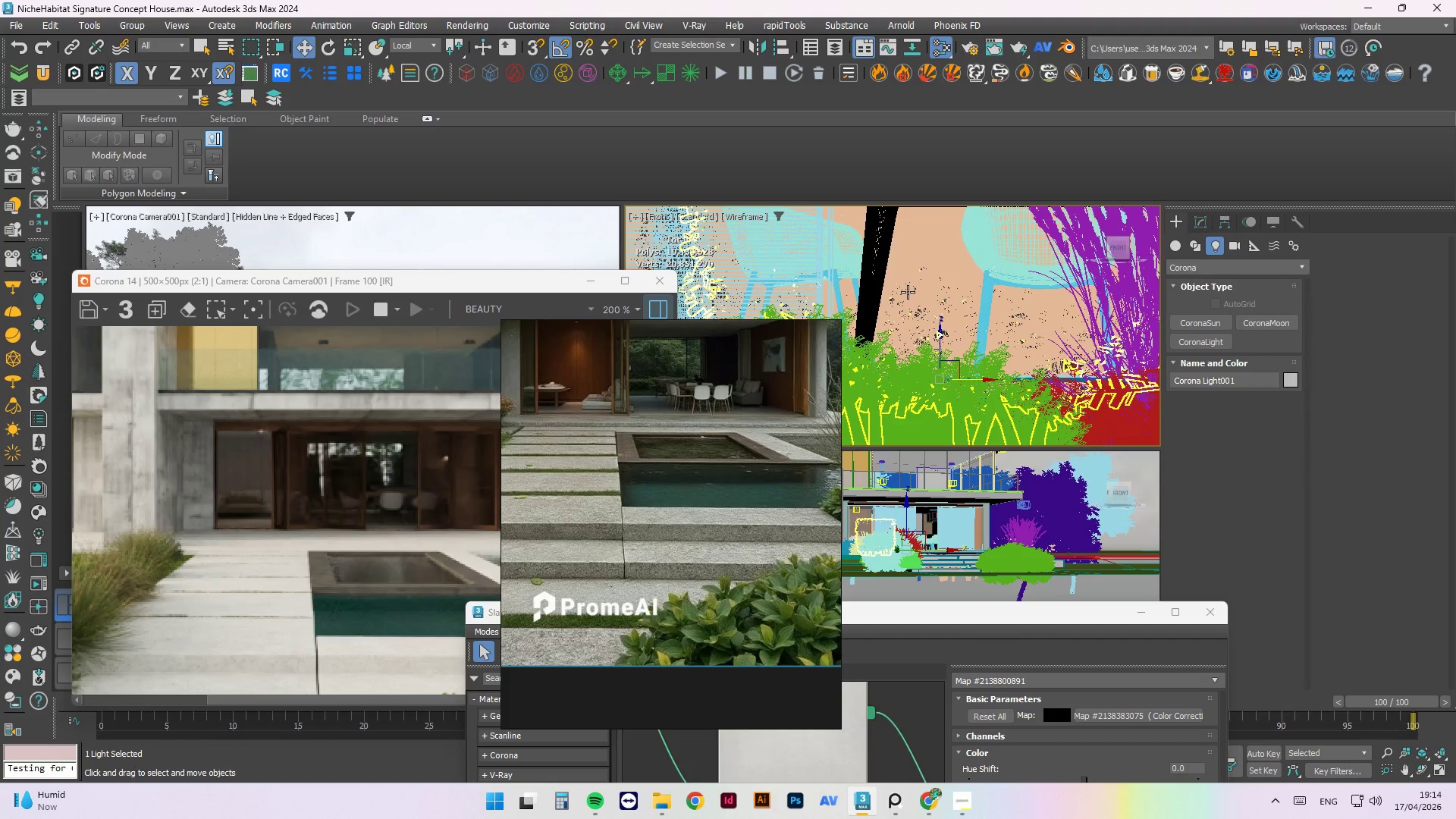 
scroll: coordinate [1003, 387], scroll_direction: down, amount: 10.0
 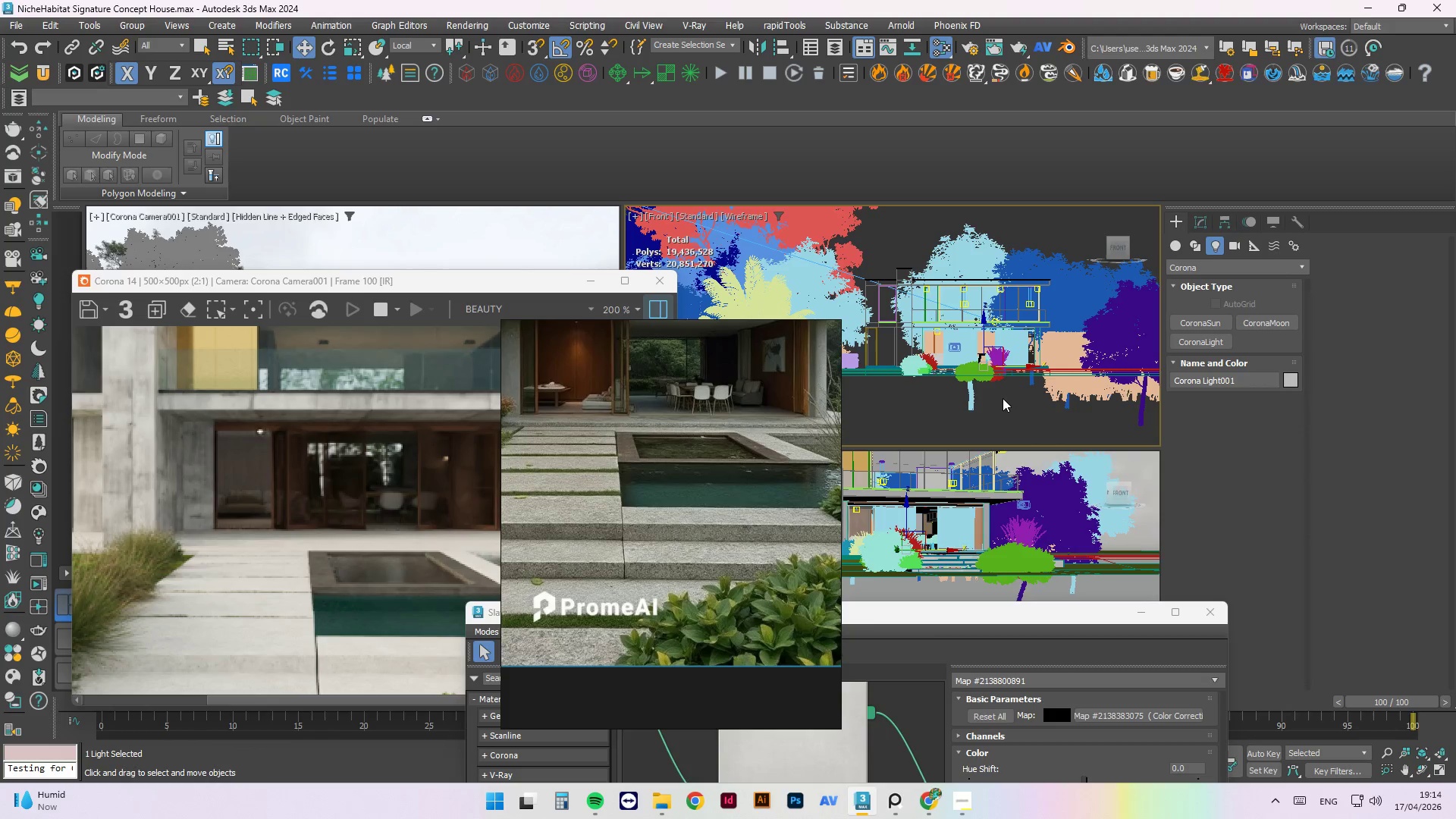 
left_click([1003, 398])
 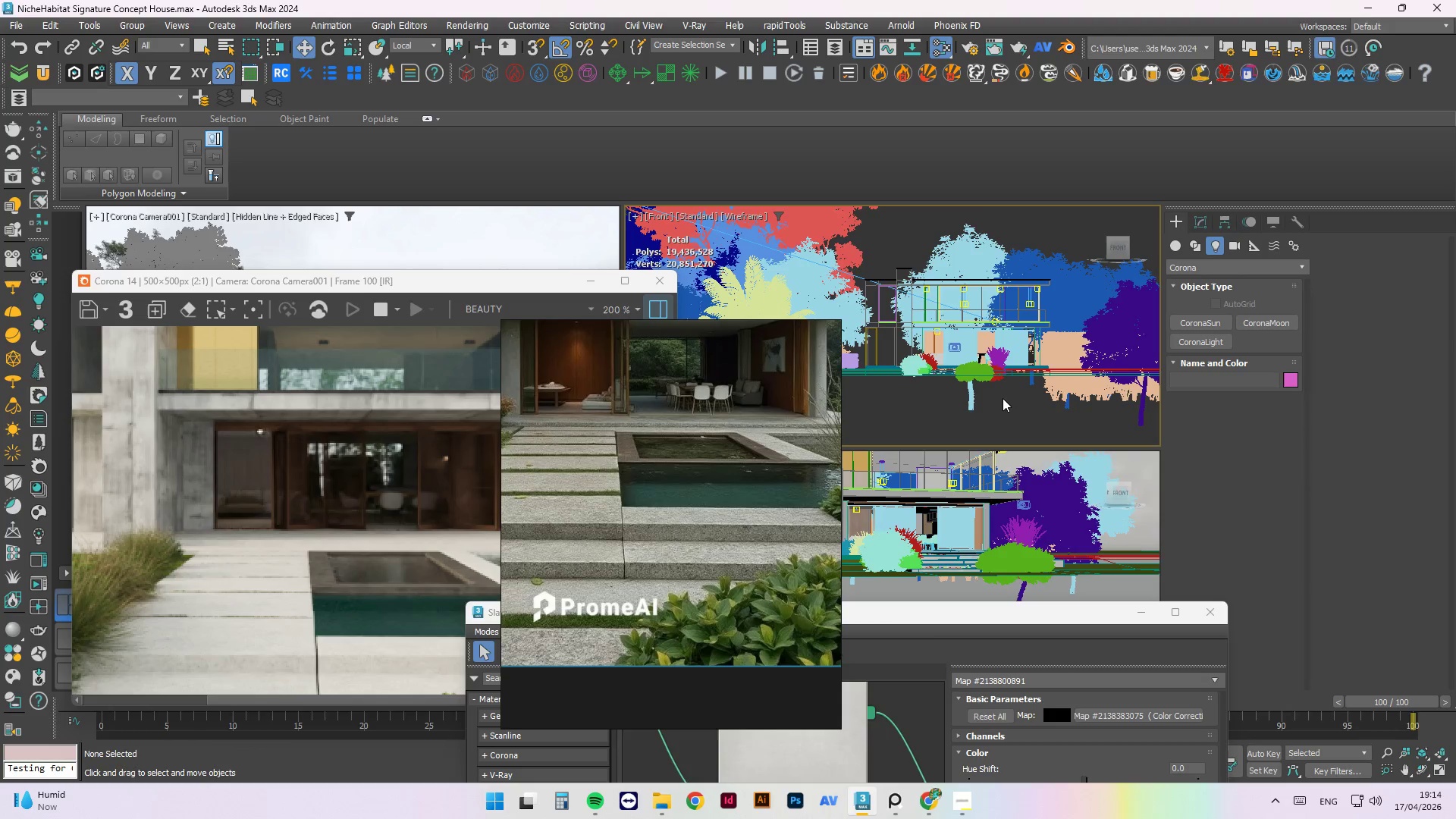 
key(T)
 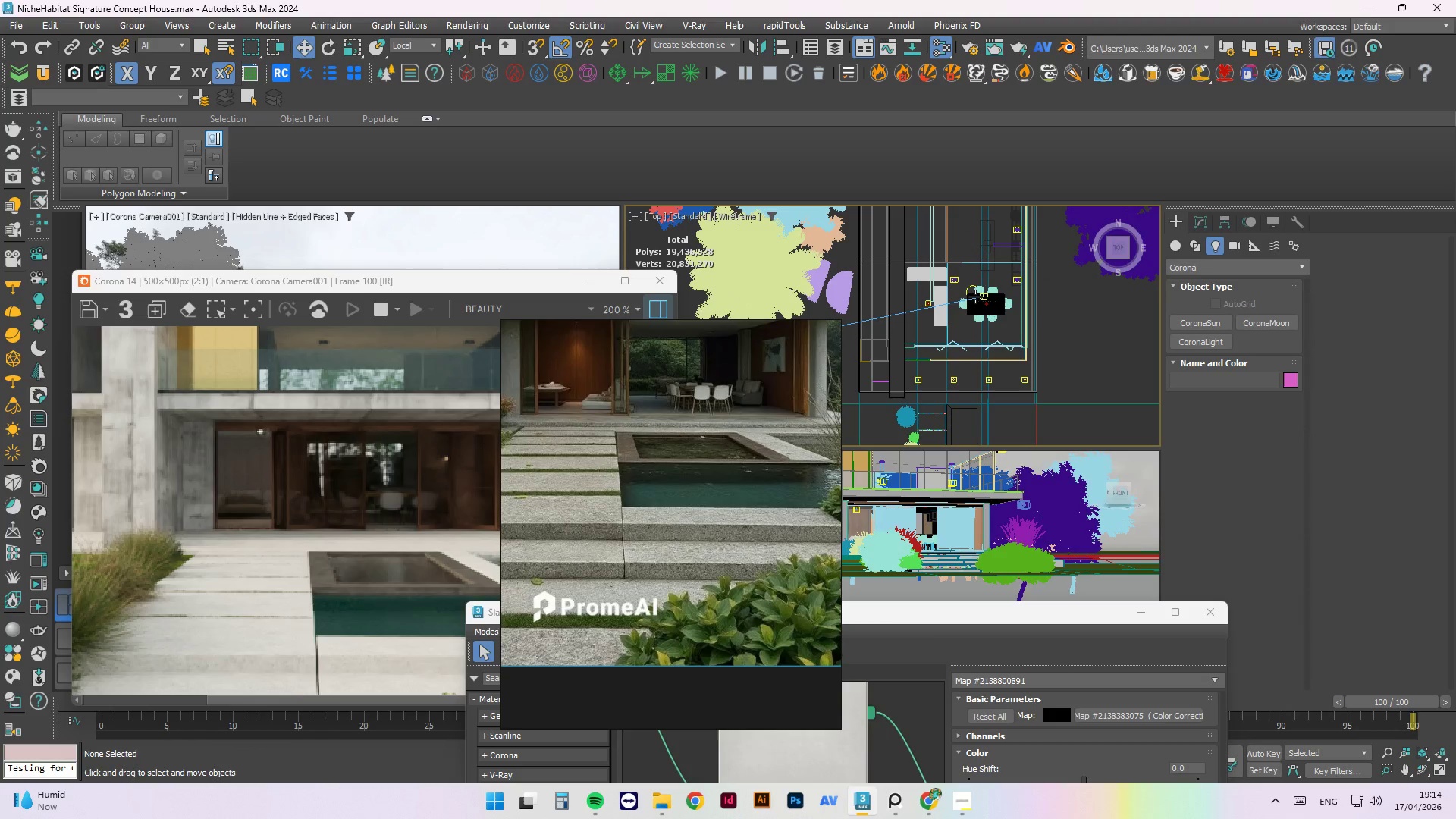 
scroll: coordinate [979, 312], scroll_direction: up, amount: 3.0
 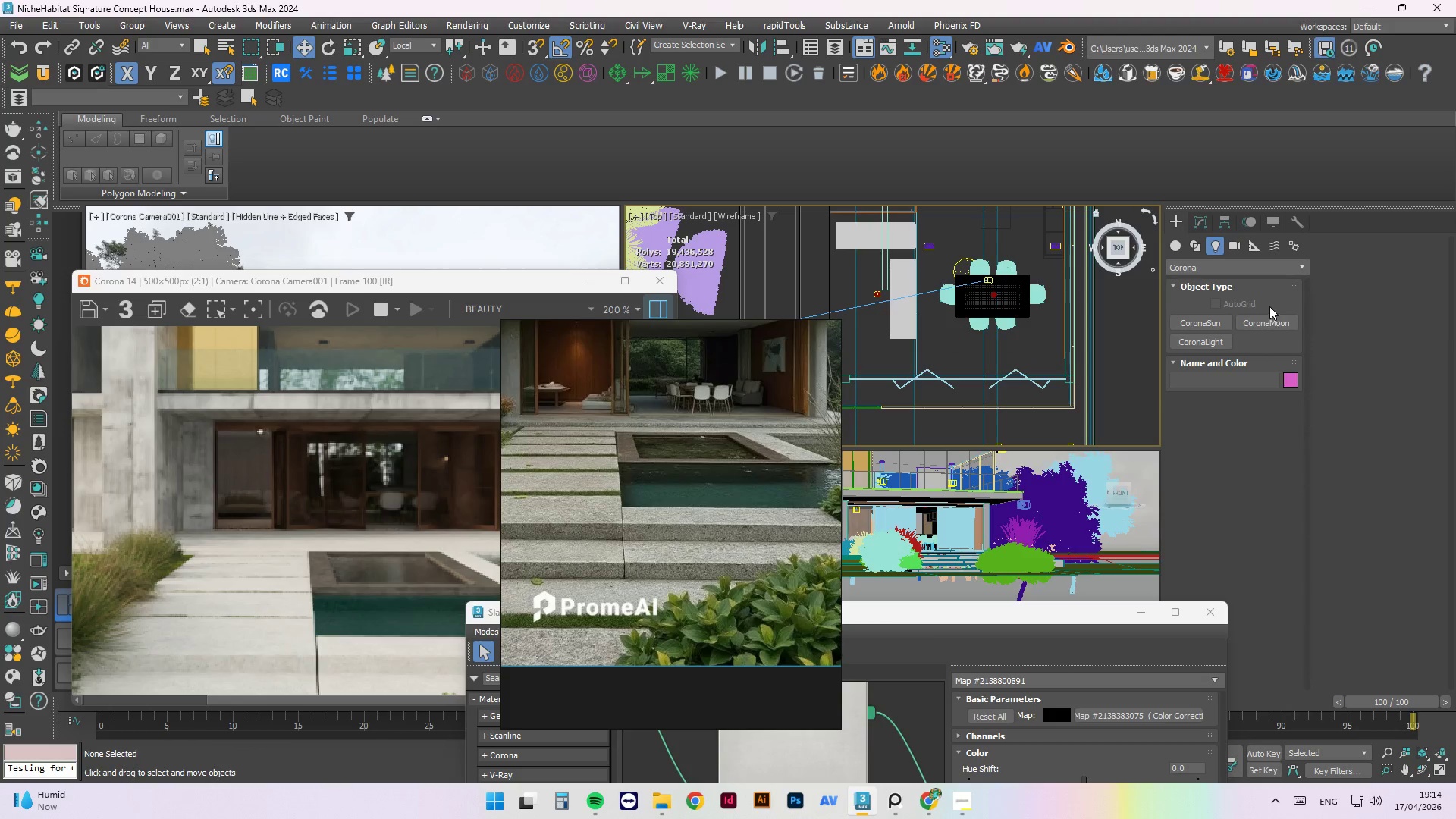 
left_click([1222, 339])
 